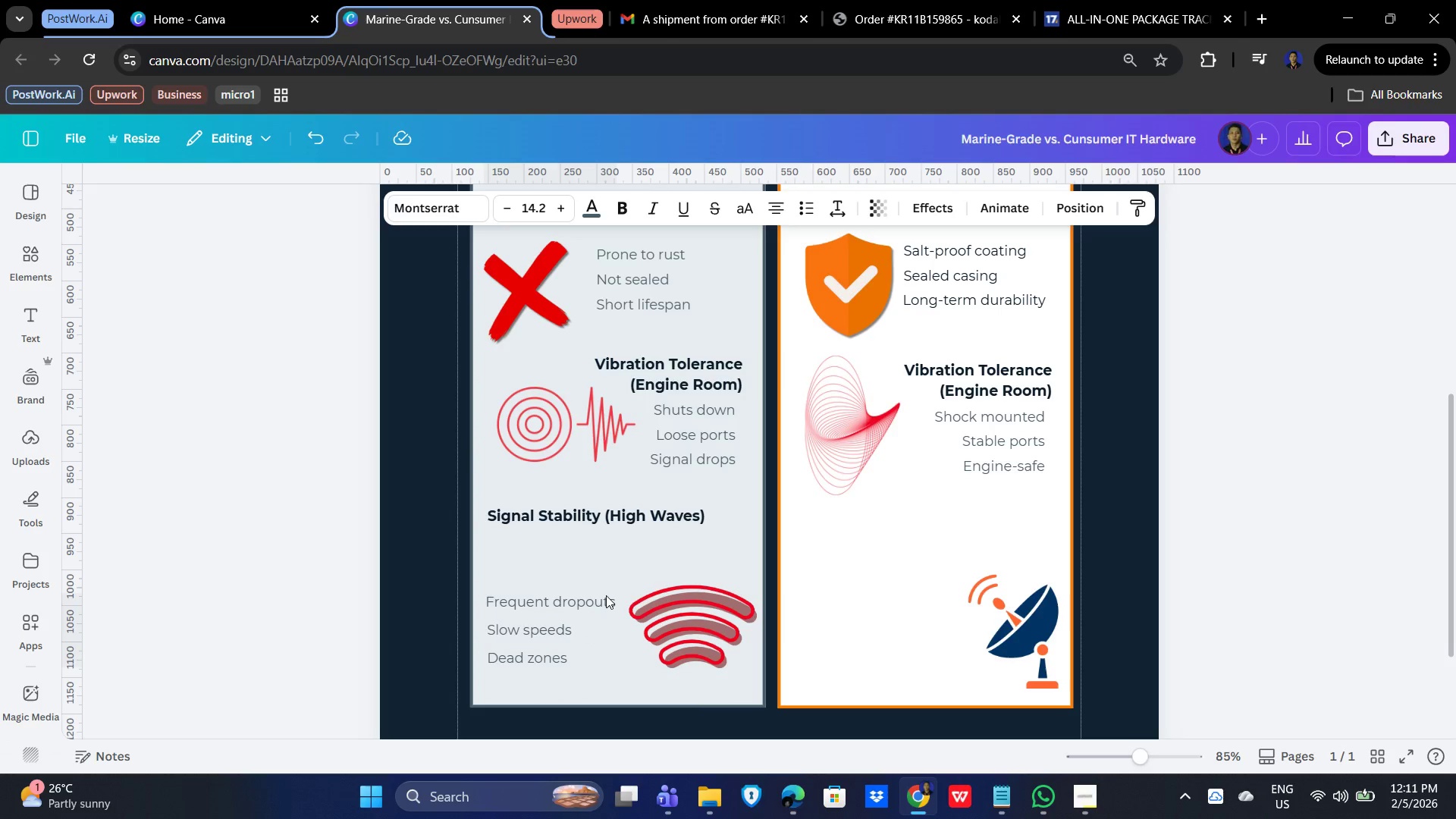 
key(ArrowRight)
 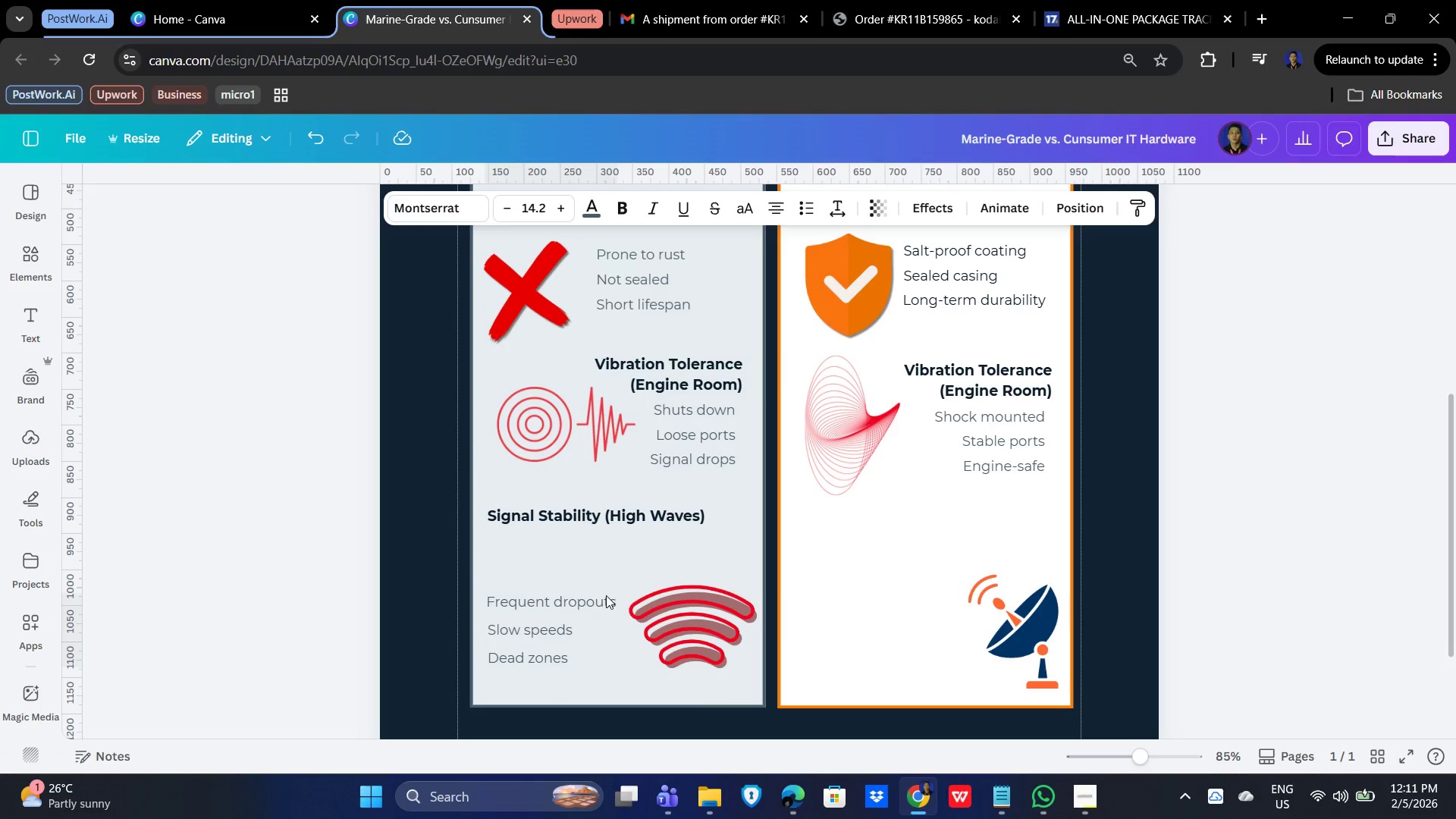 
key(ArrowRight)
 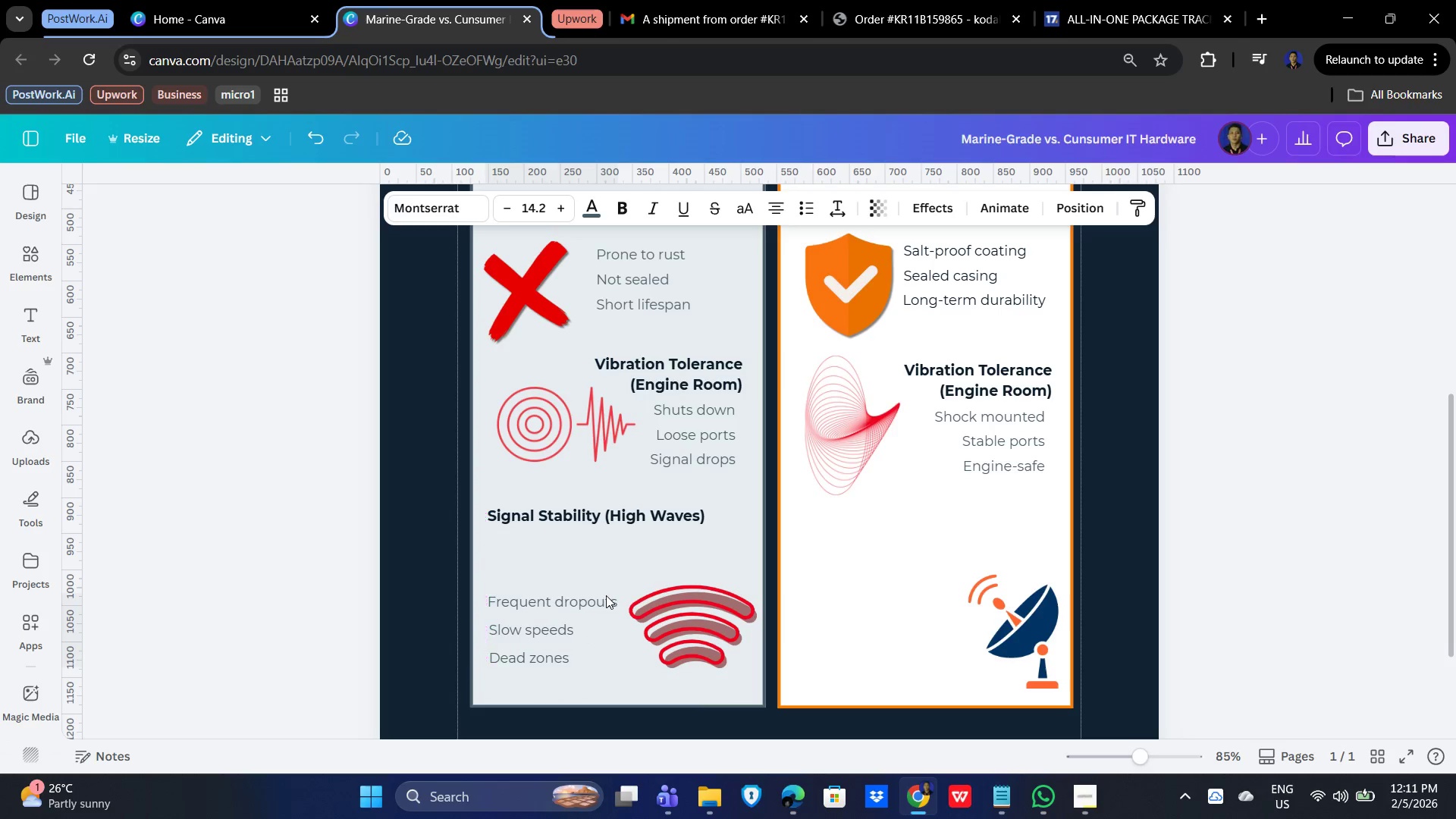 
key(ArrowRight)
 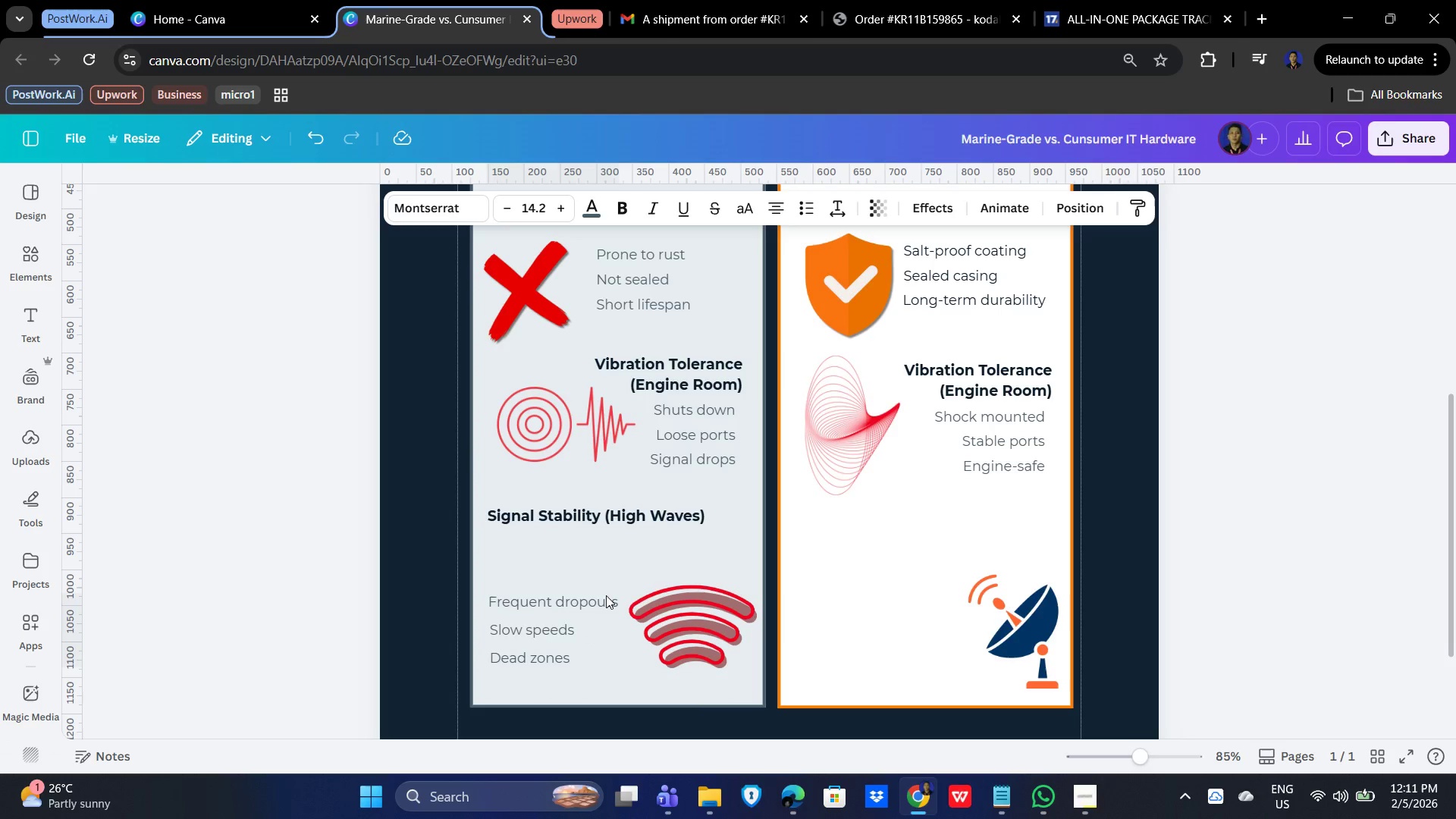 
key(ArrowRight)
 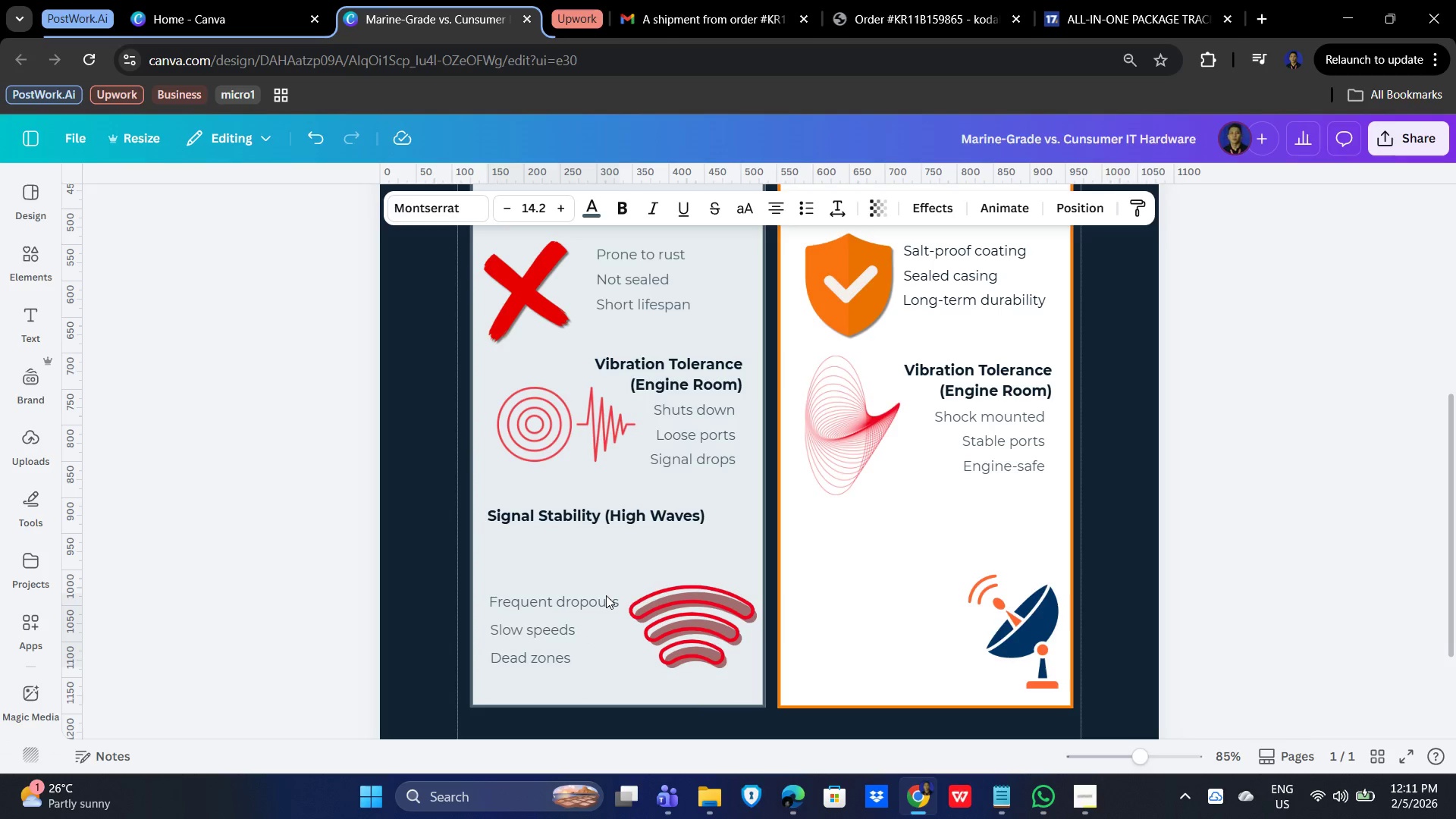 
key(ArrowRight)
 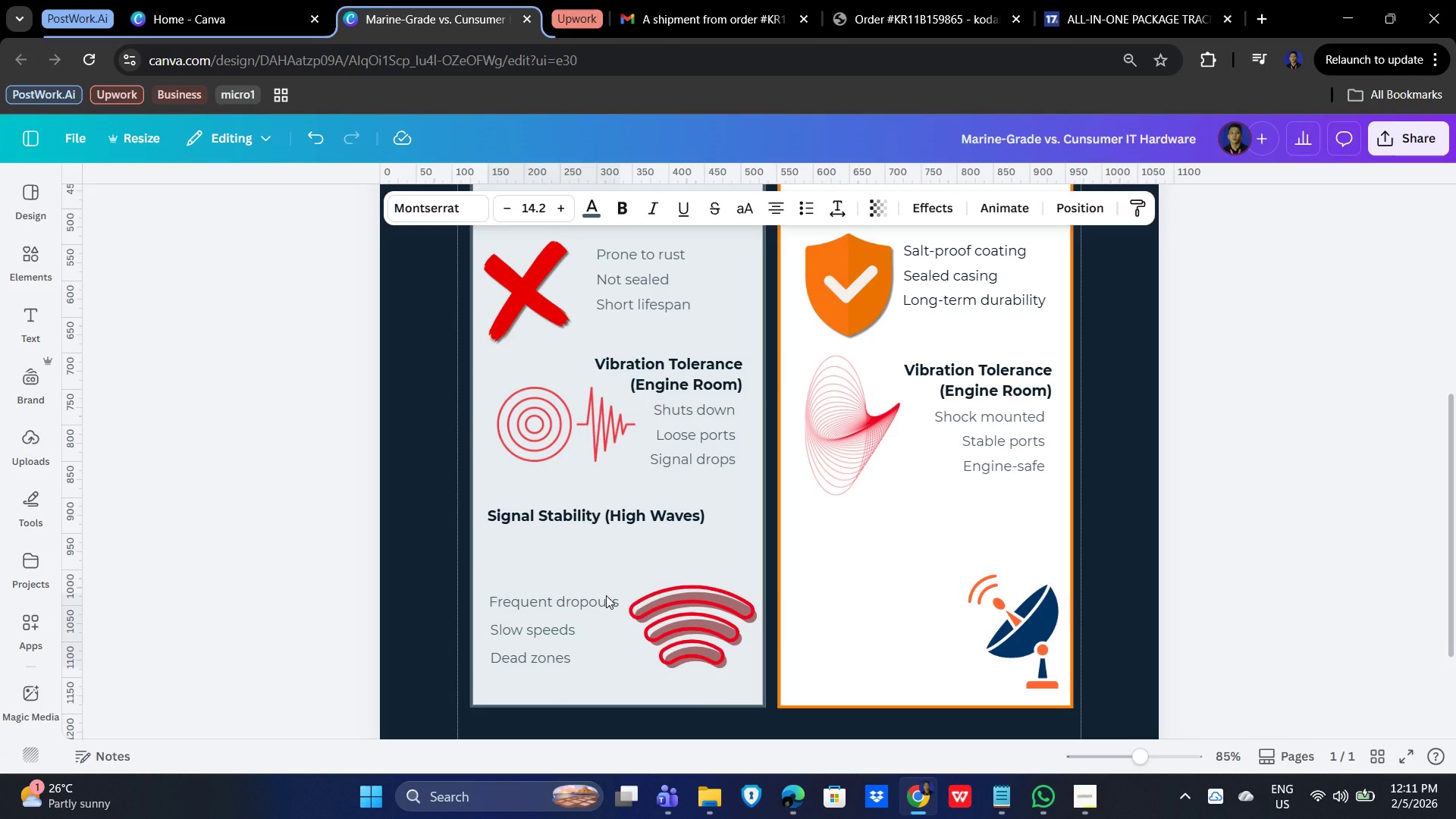 
key(ArrowRight)
 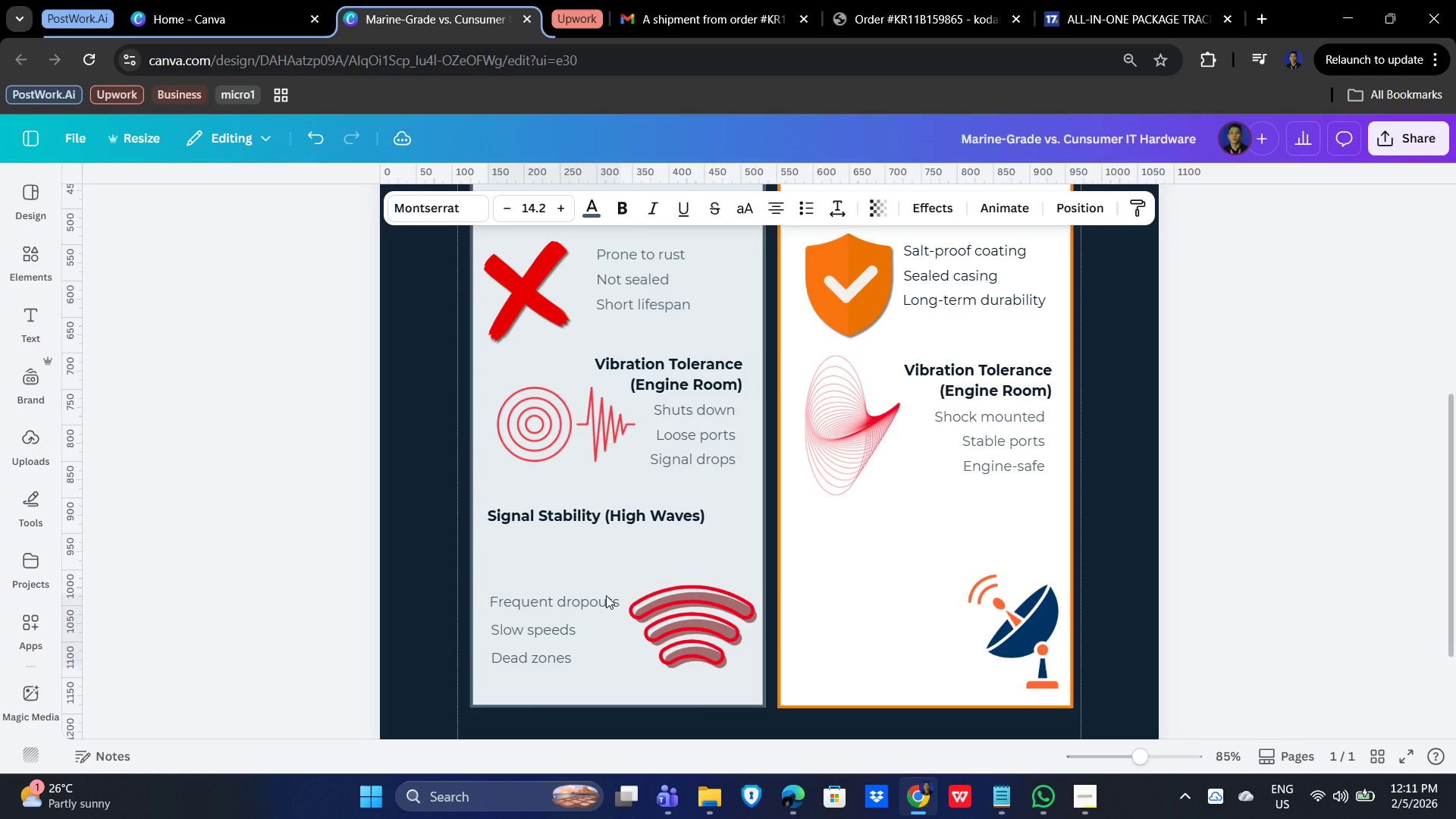 
key(ArrowUp)
 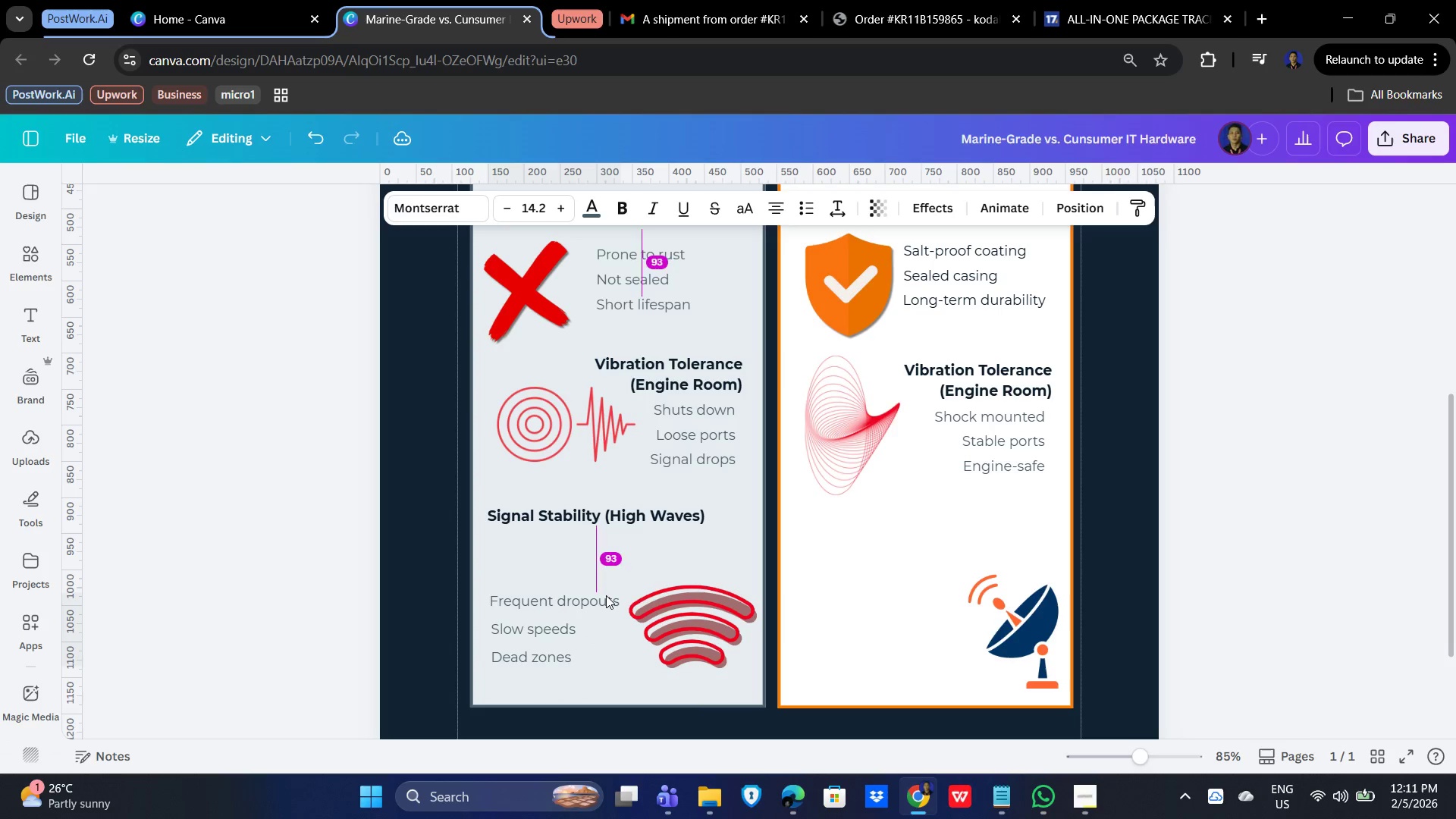 
key(ArrowUp)
 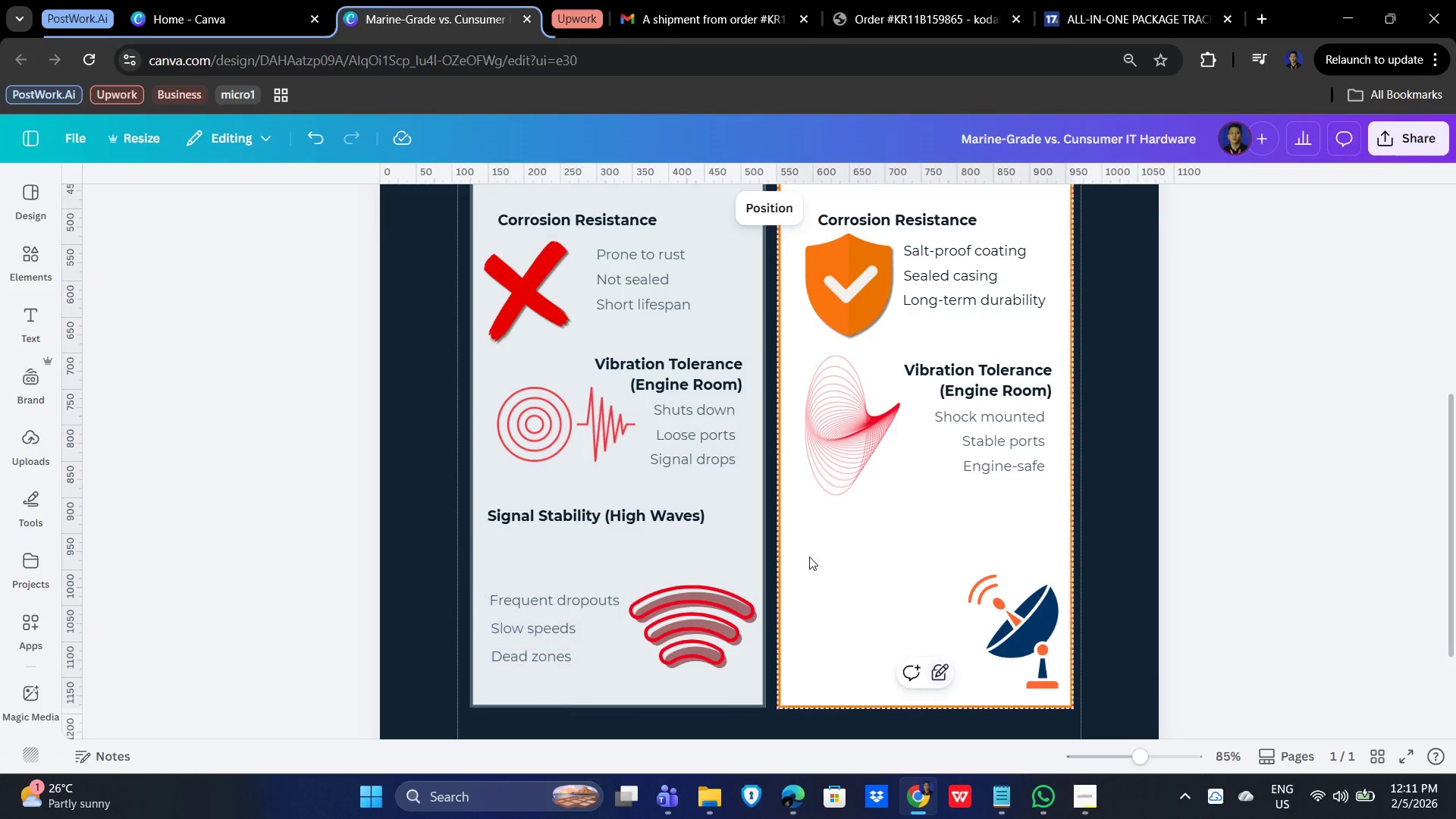 
left_click([616, 513])
 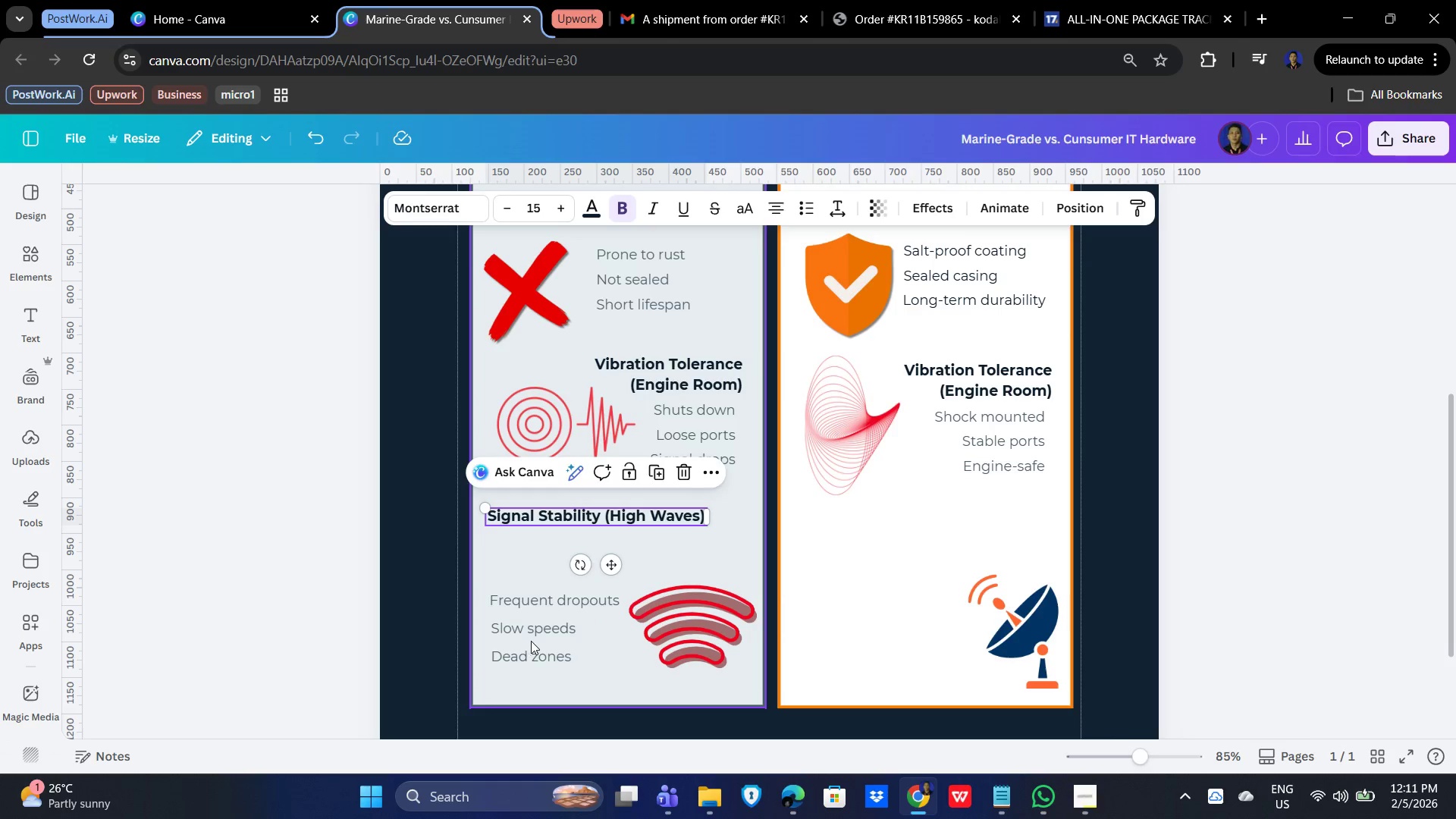 
hold_key(key=ShiftLeft, duration=1.17)
double_click([527, 636])
 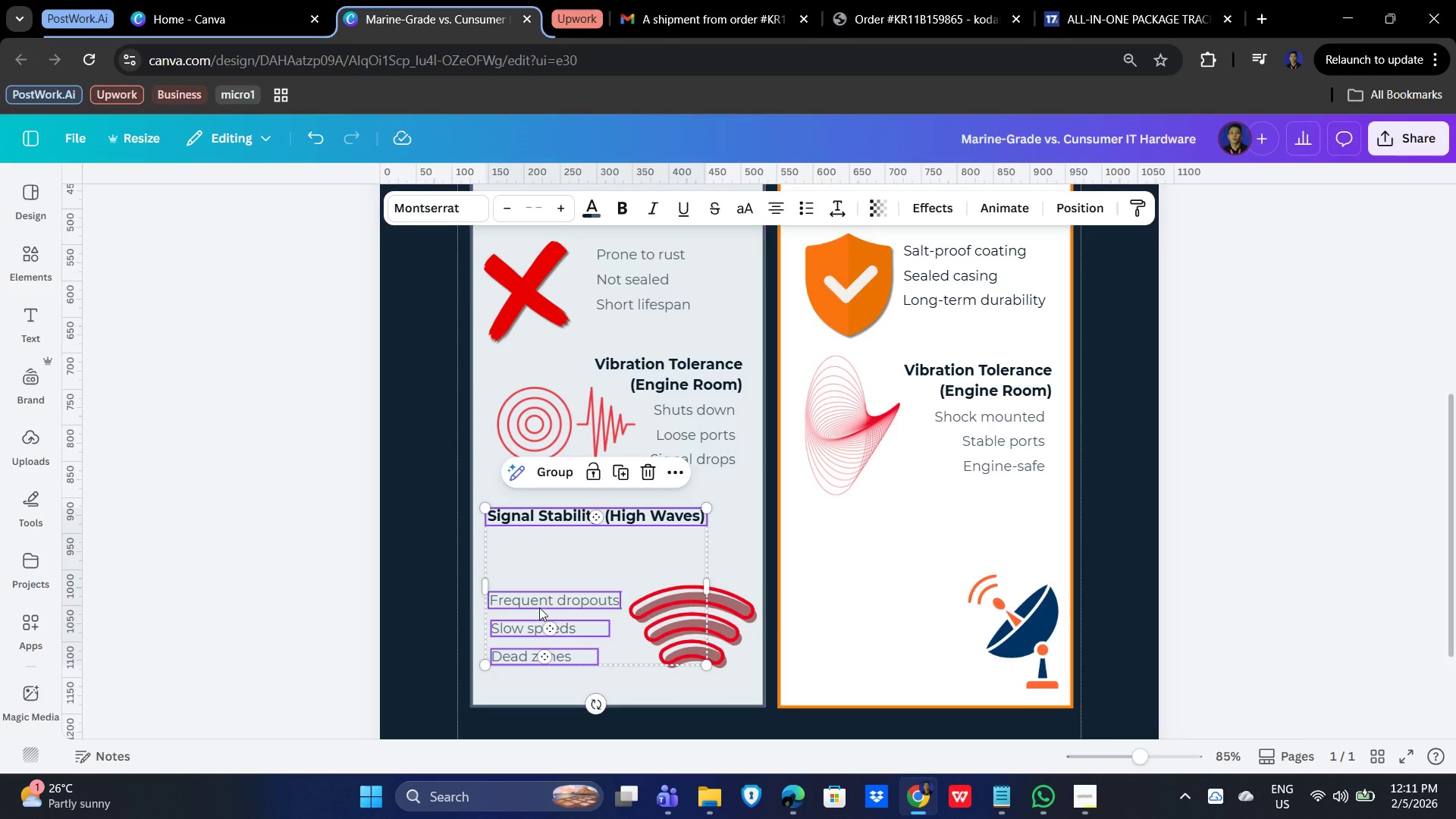 
triple_click([539, 605])
 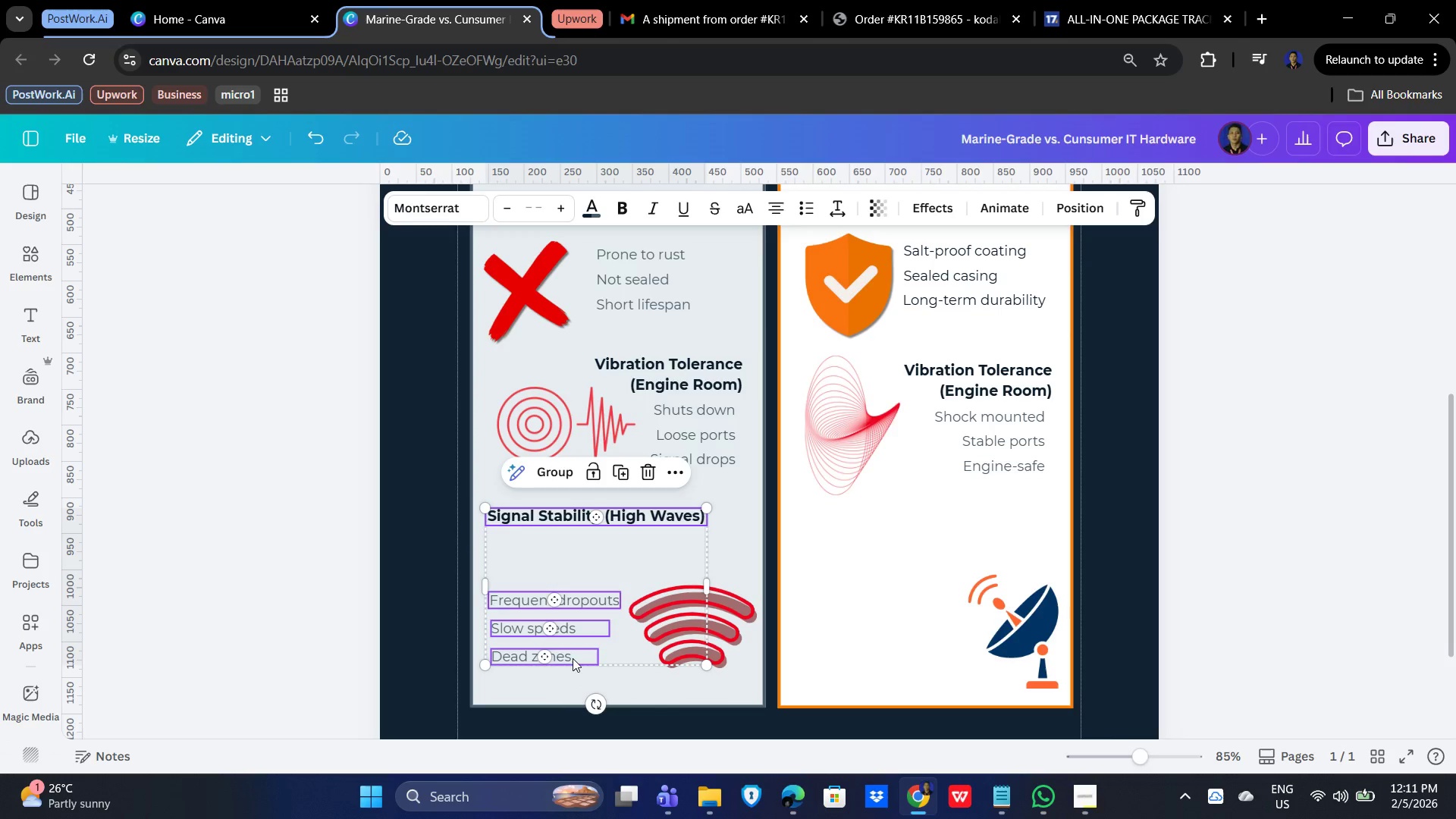 
left_click_drag(start_coordinate=[573, 654], to_coordinate=[577, 632])
 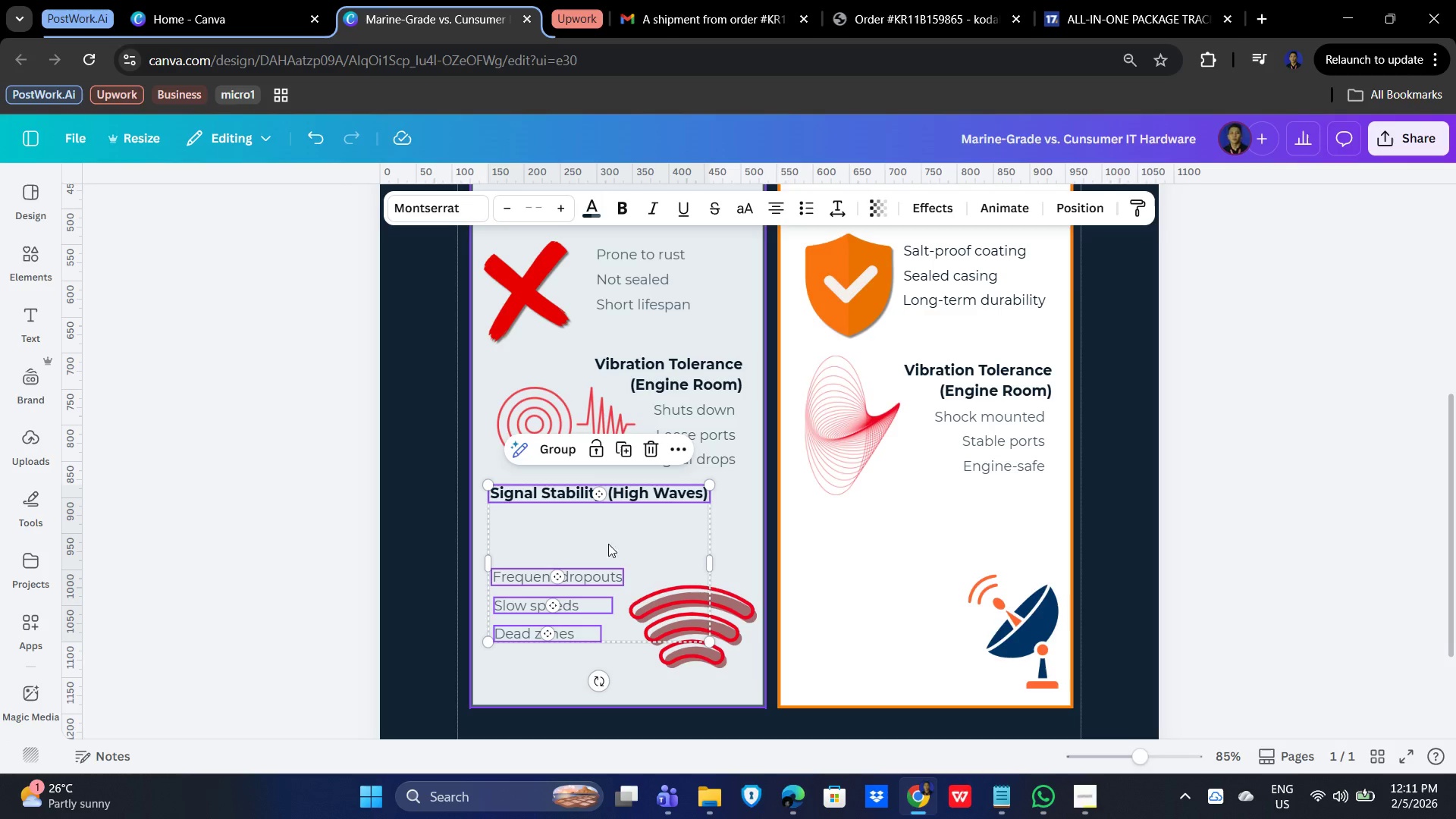 
hold_key(key=ShiftLeft, duration=1.14)
left_click([673, 488])
 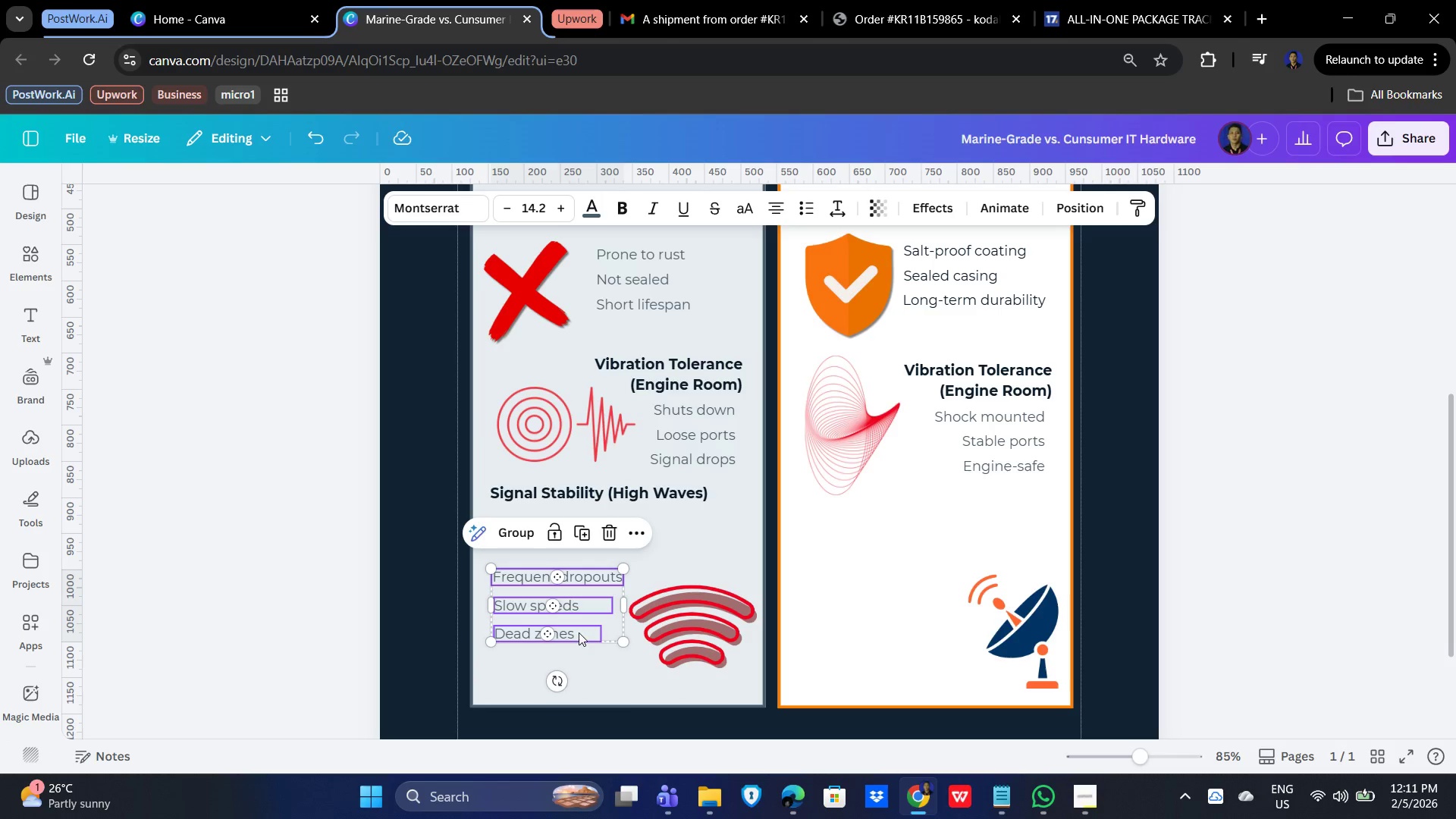 
left_click_drag(start_coordinate=[579, 632], to_coordinate=[577, 583])
 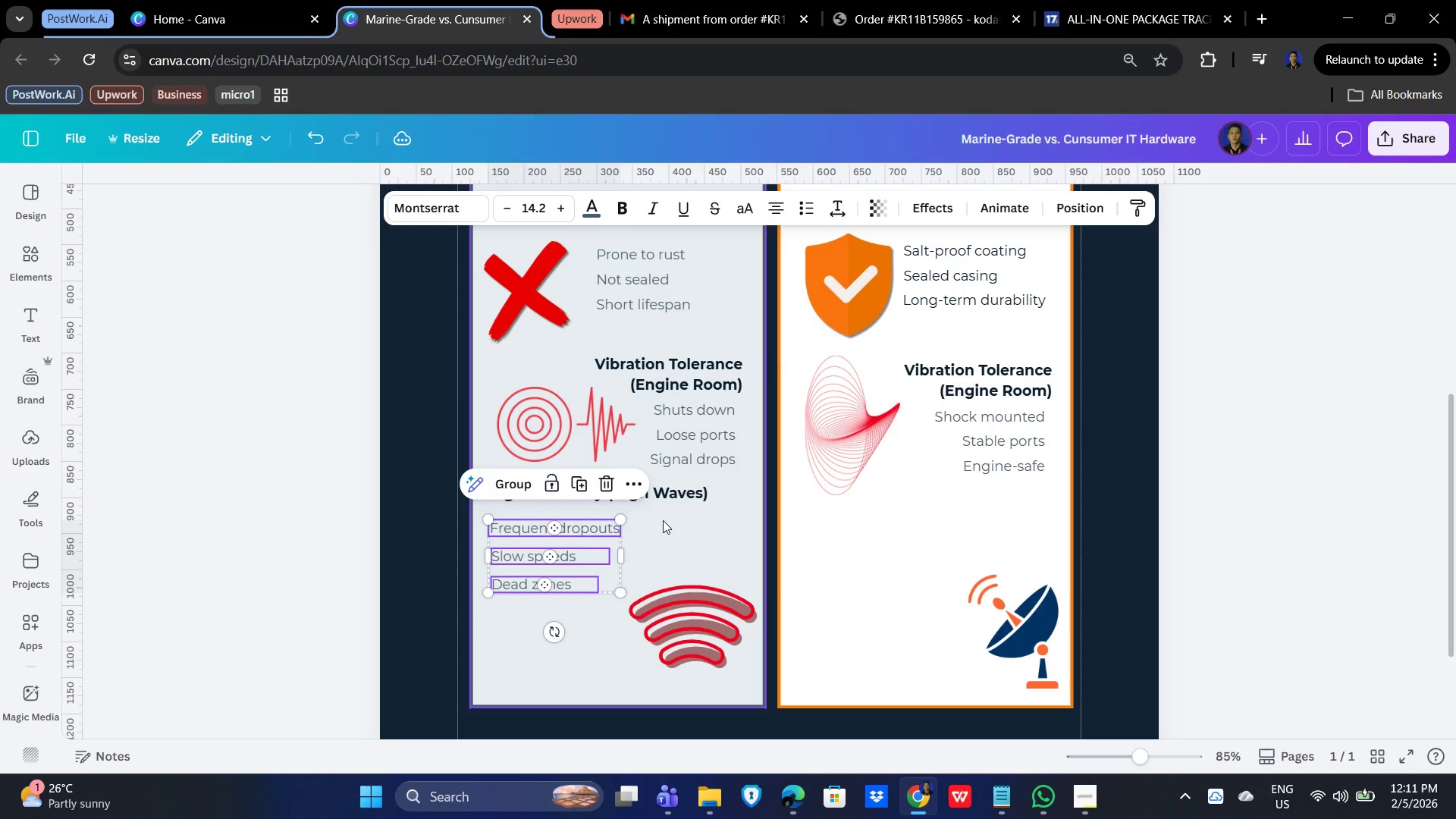 
hold_key(key=ShiftLeft, duration=0.66)
left_click([682, 491])
 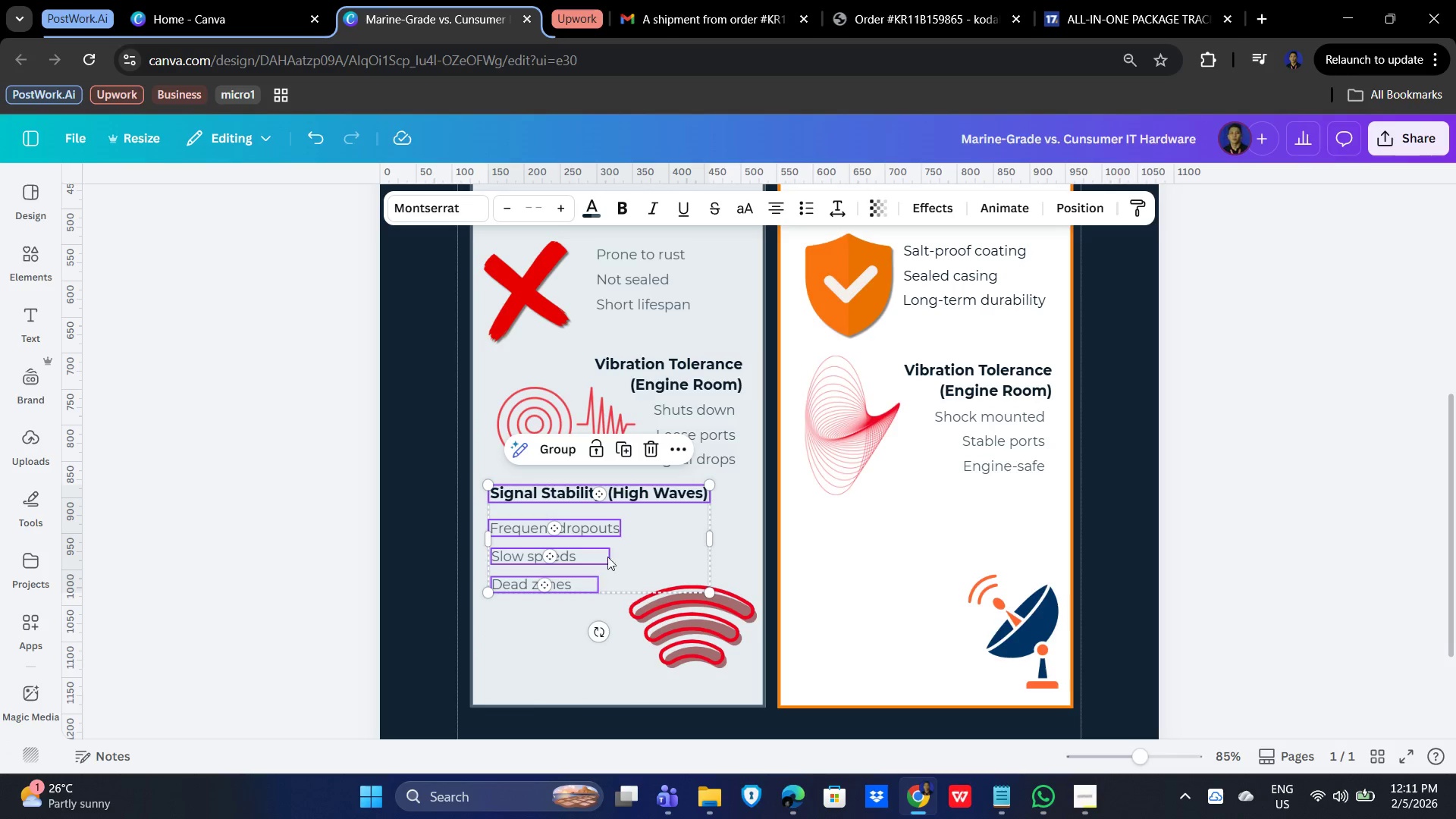 
left_click_drag(start_coordinate=[625, 542], to_coordinate=[635, 570])
 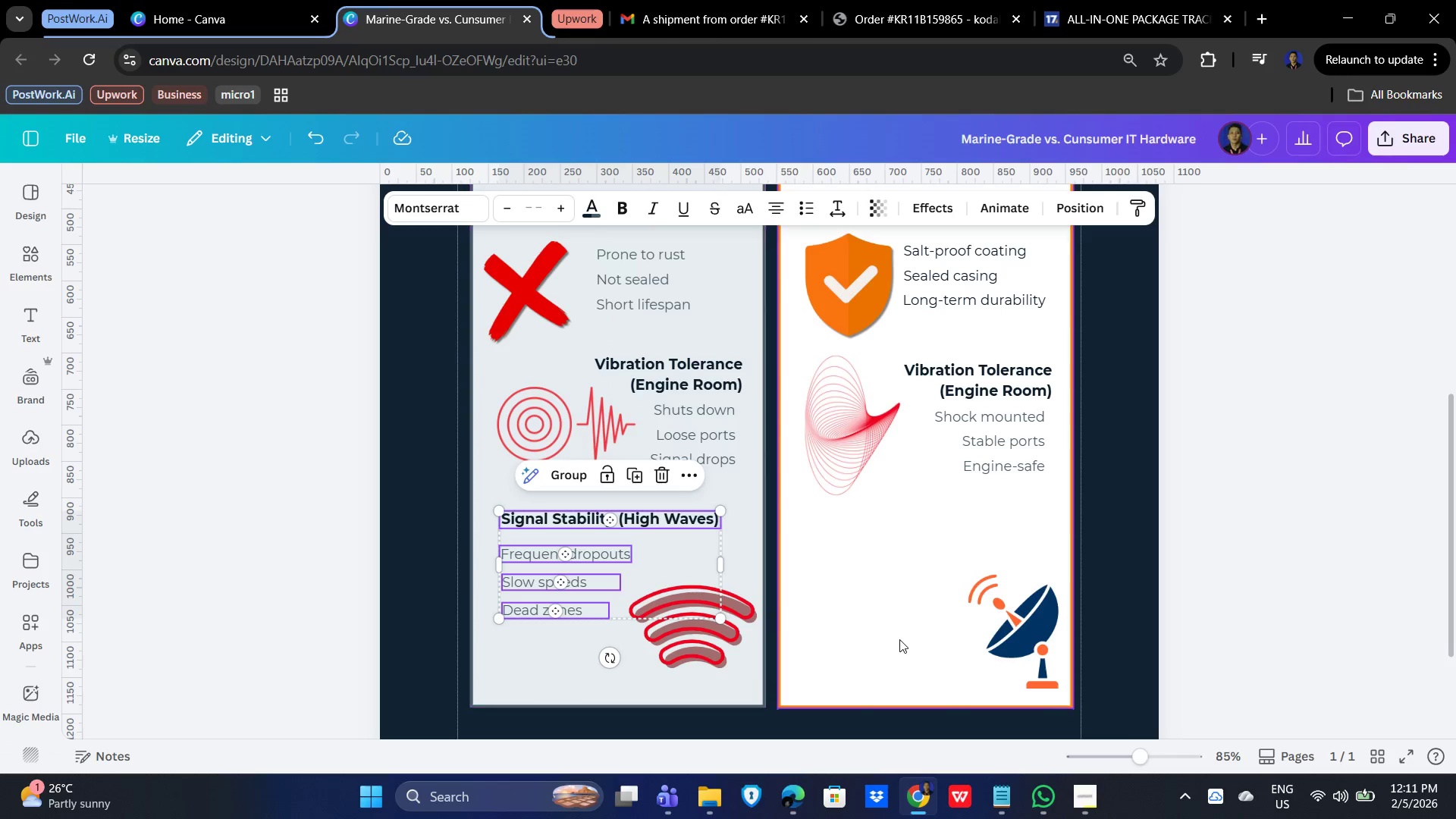 
left_click([899, 639])
 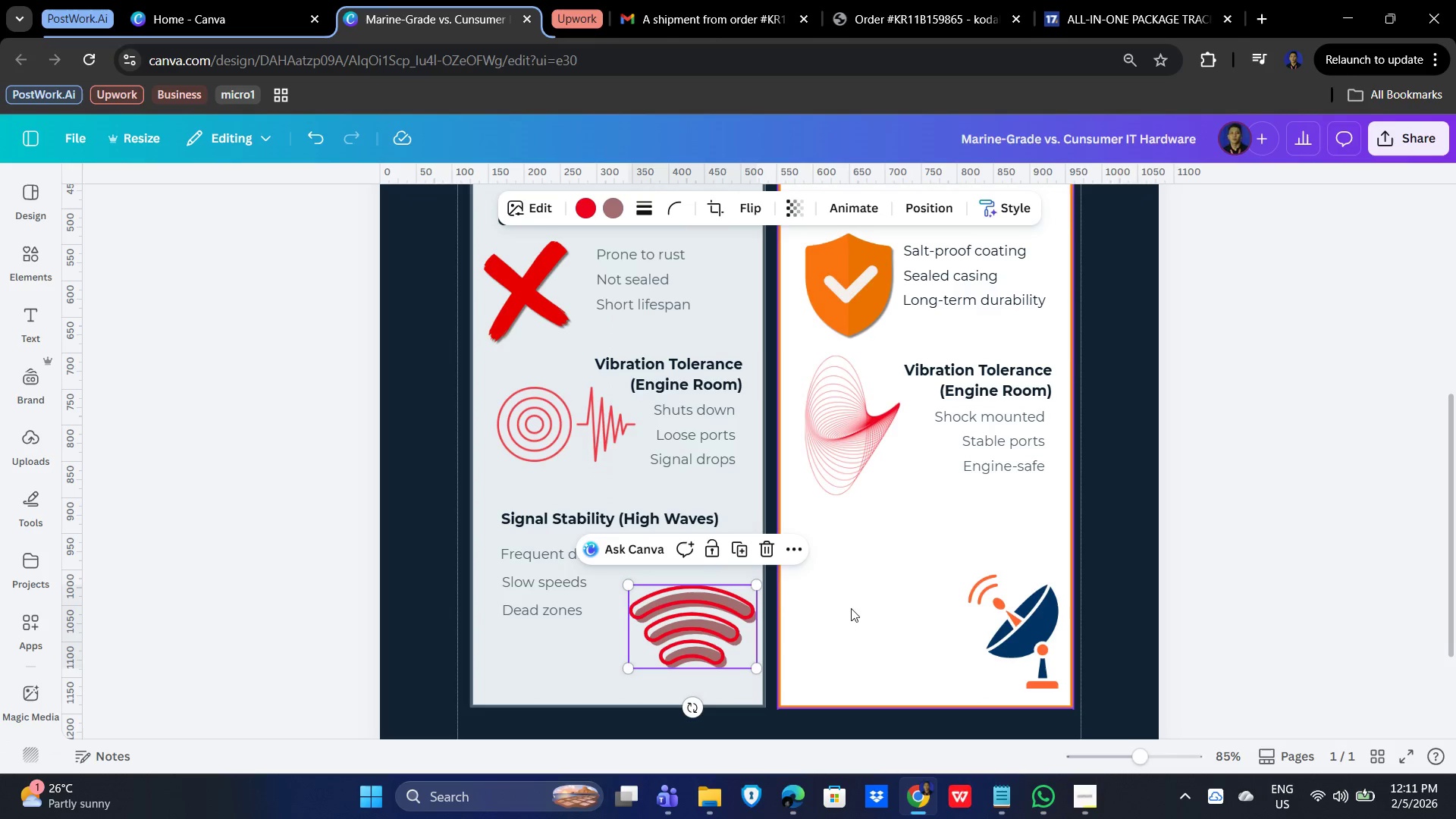 
double_click([895, 557])
 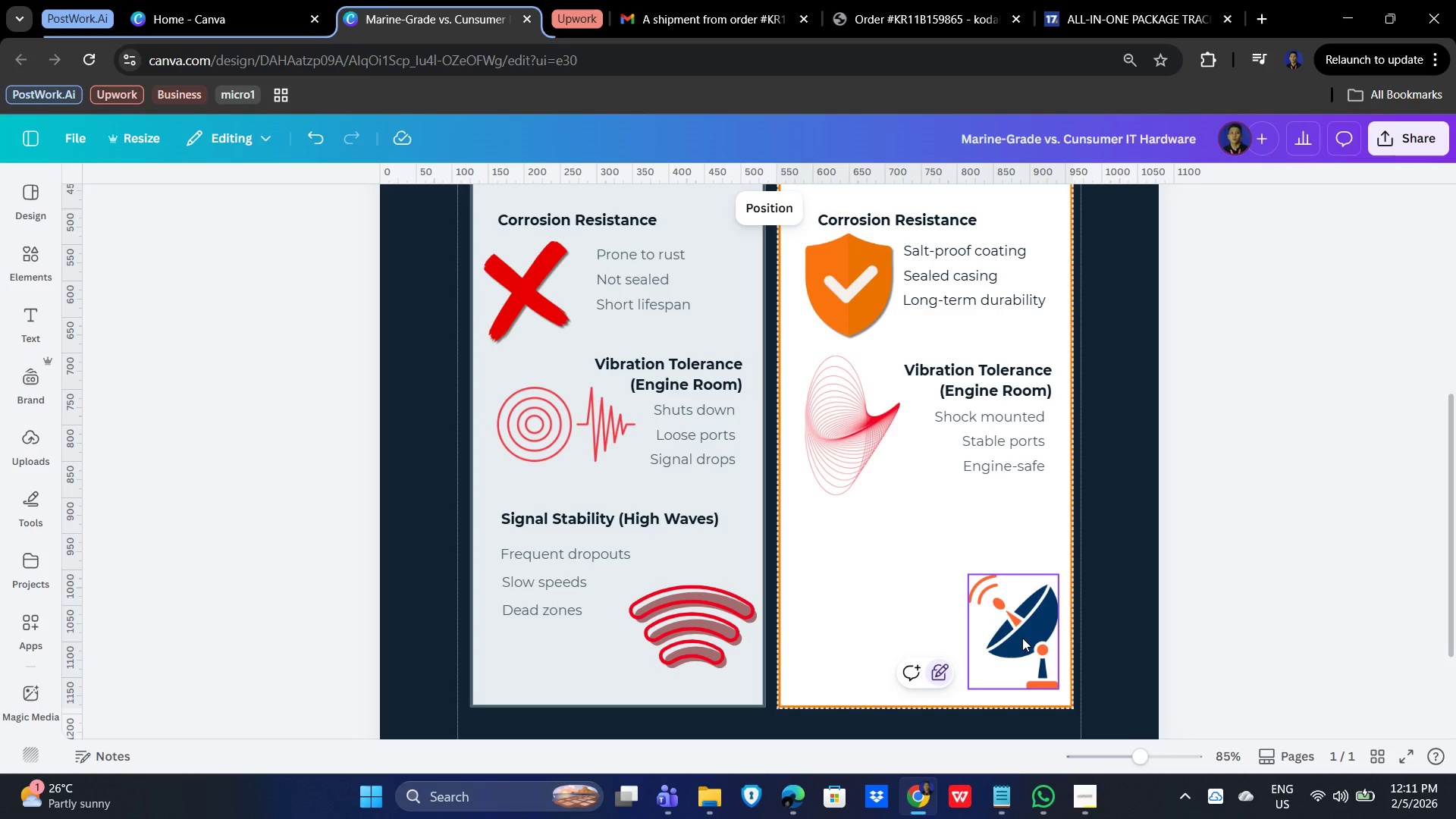 
wait(5.61)
 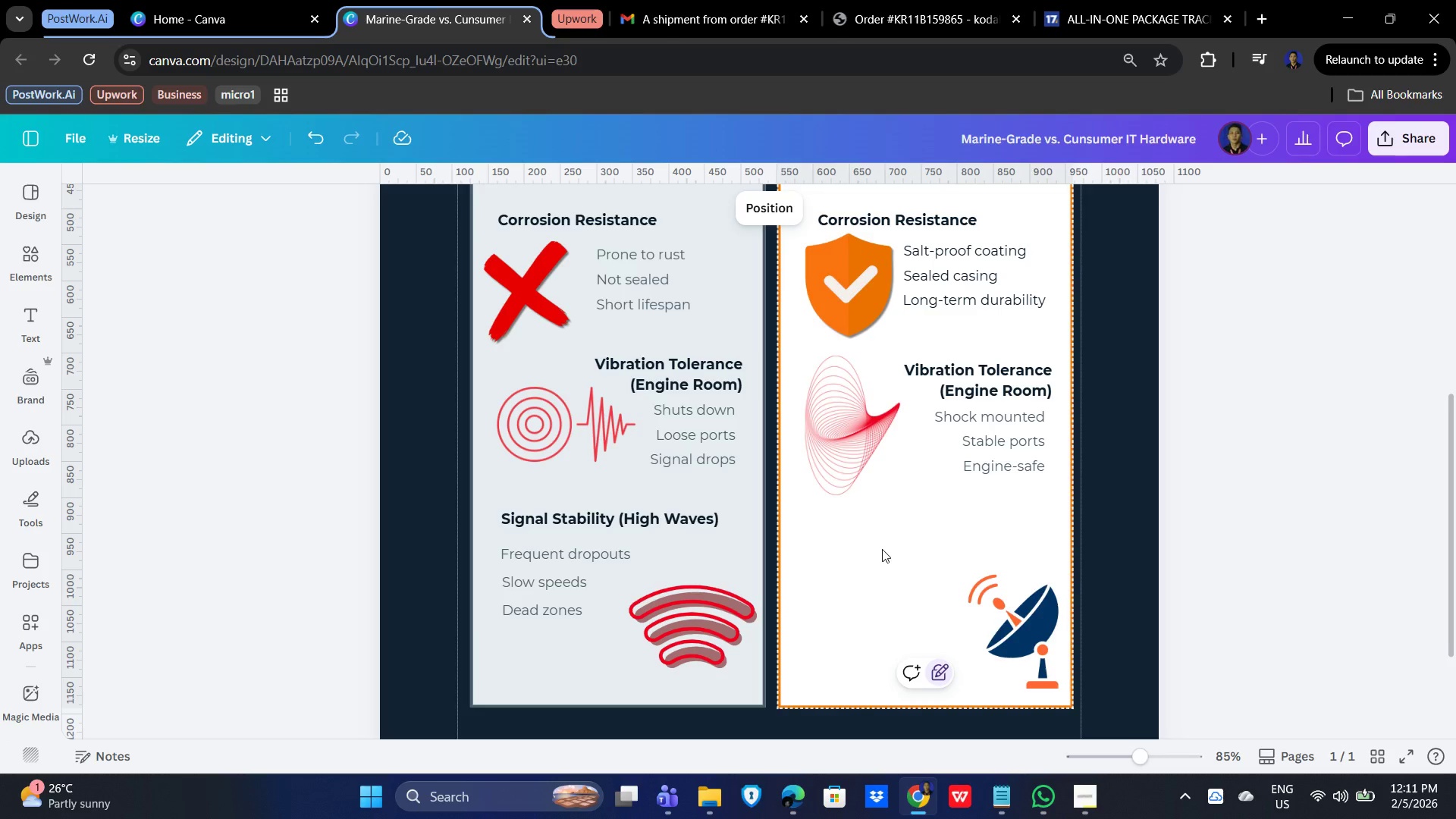 
left_click([522, 610])
 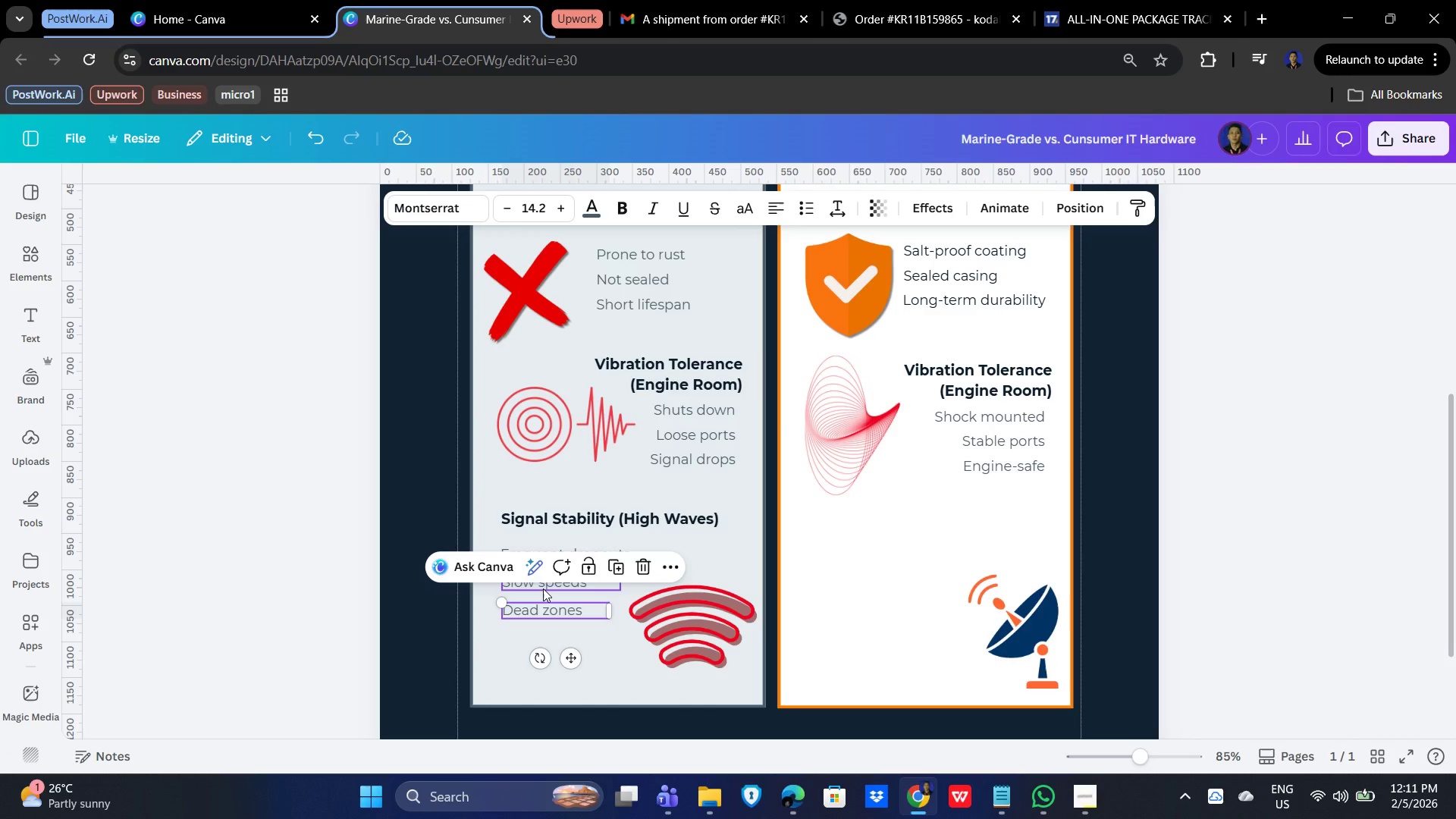 
hold_key(key=ShiftLeft, duration=1.5)
left_click([577, 551])
 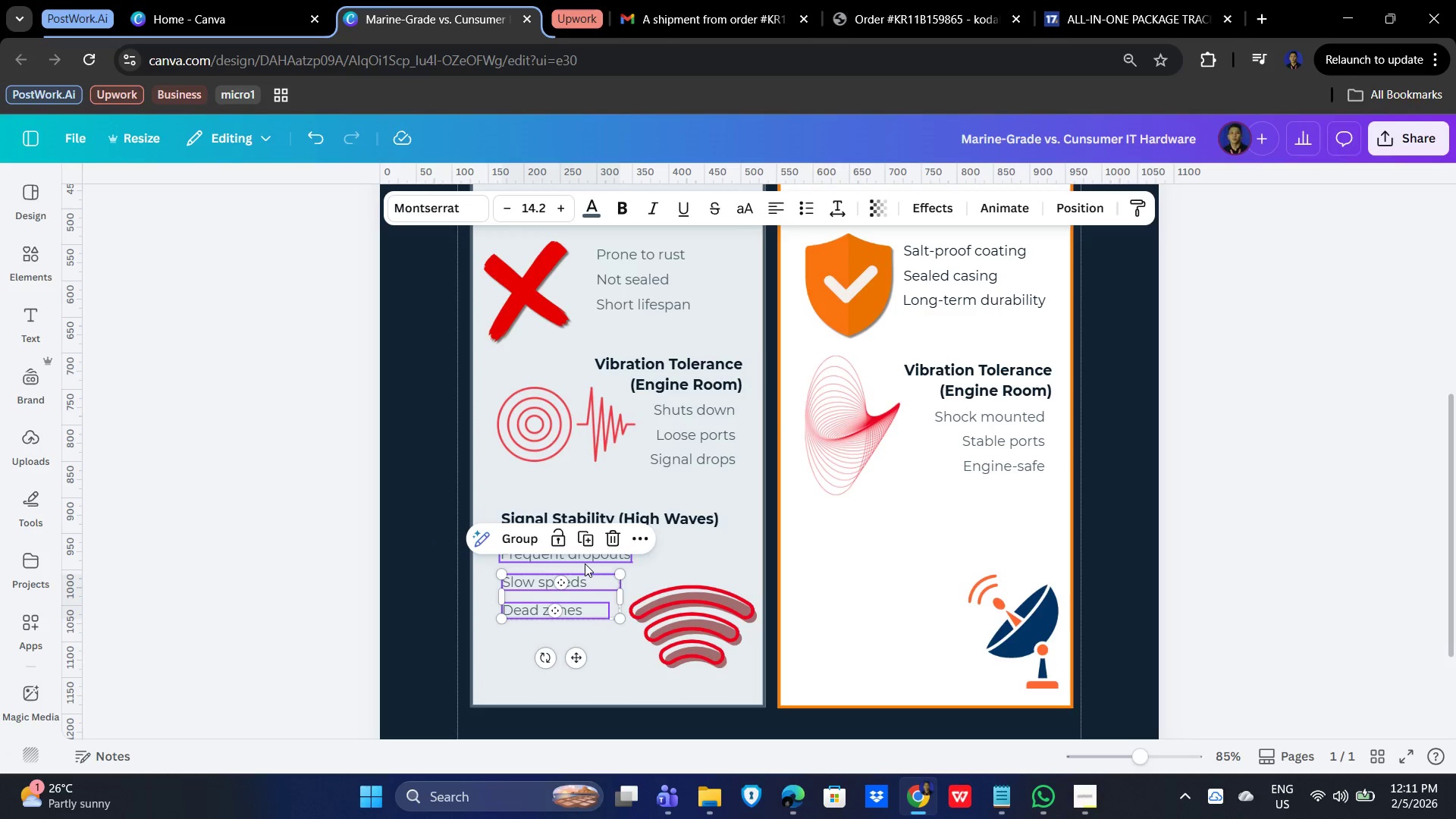 
hold_key(key=ShiftLeft, duration=1.52)
left_click([585, 559])
 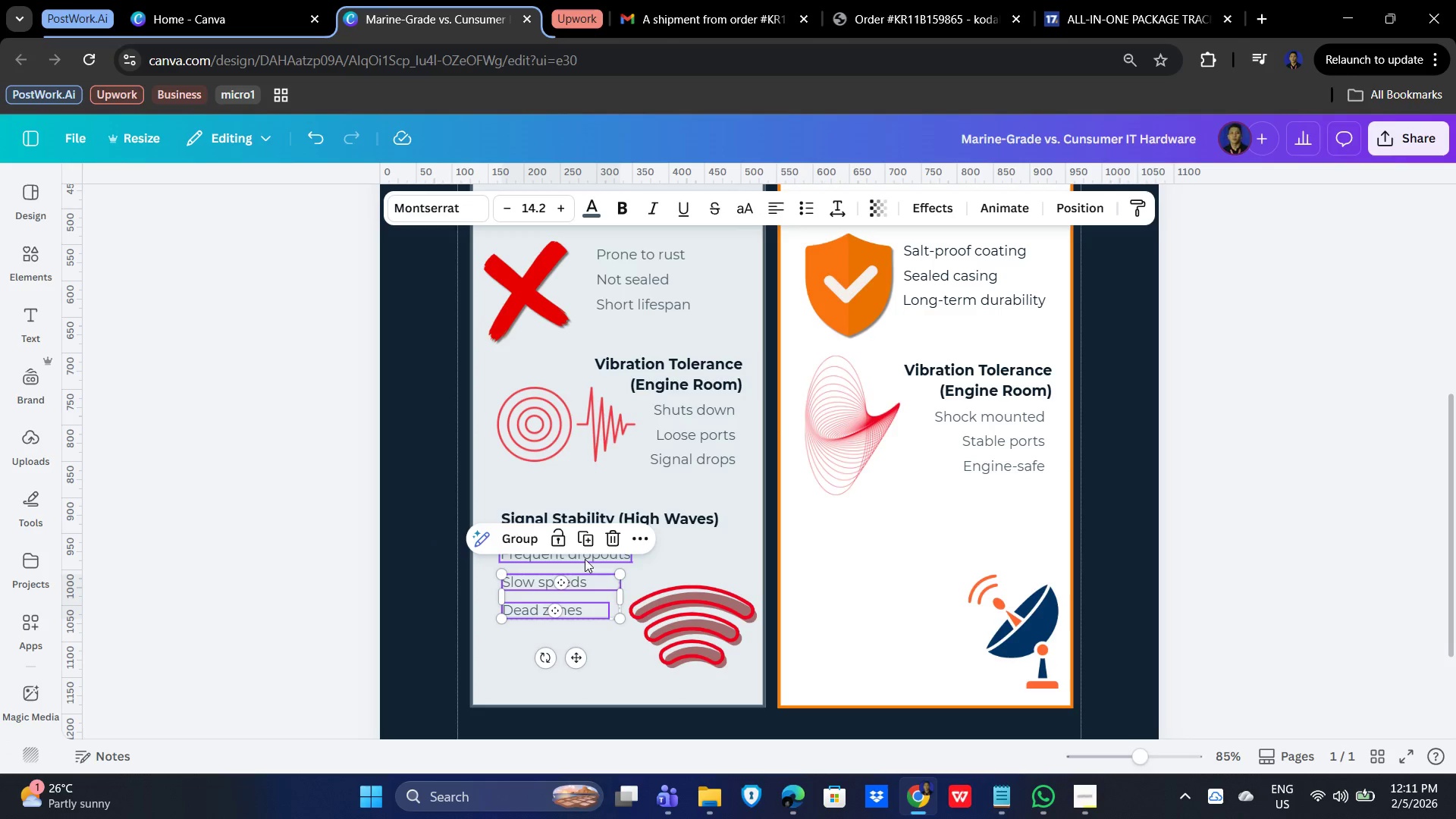 
hold_key(key=ShiftLeft, duration=0.38)
 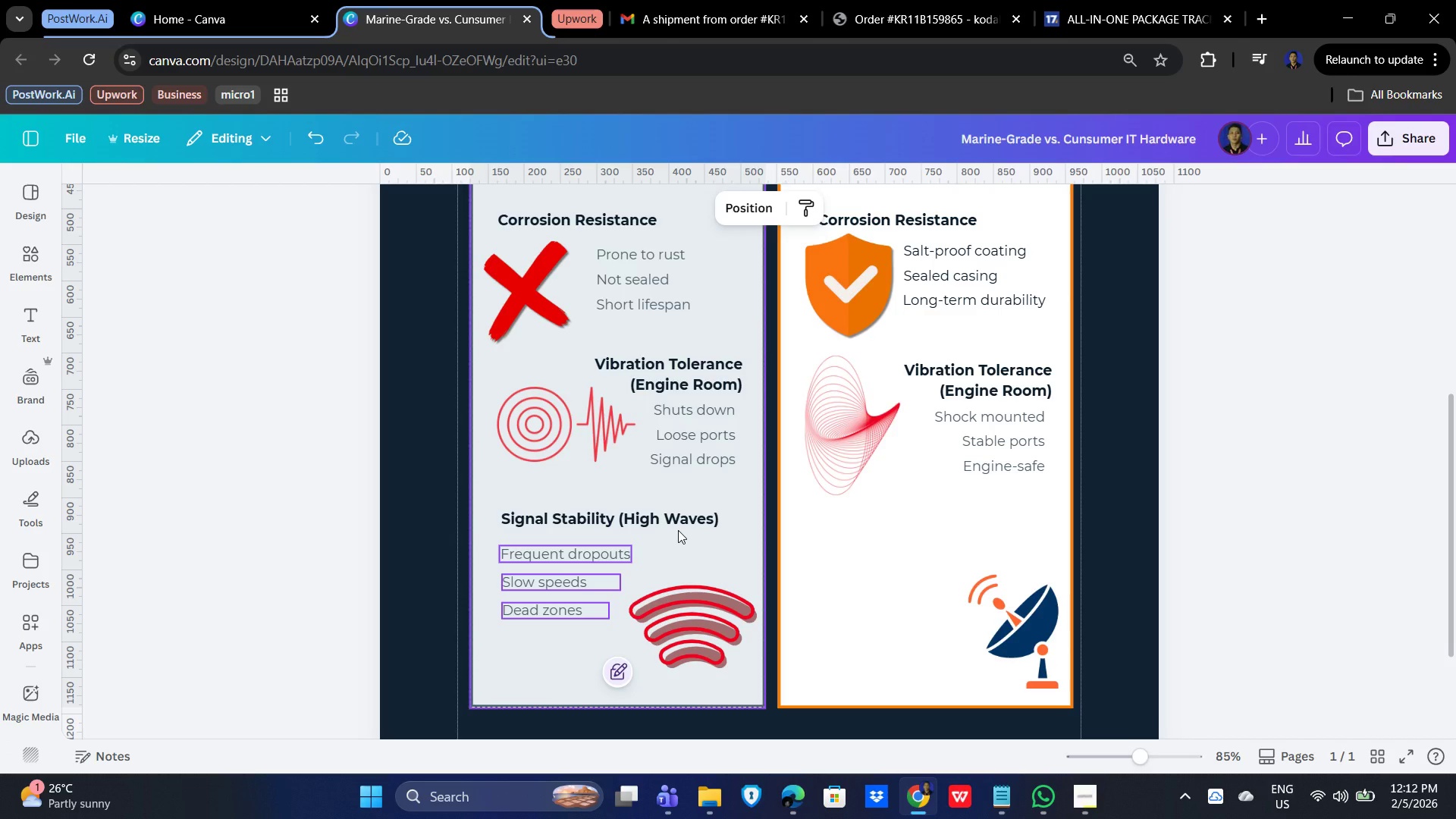 
key(Control+C)
 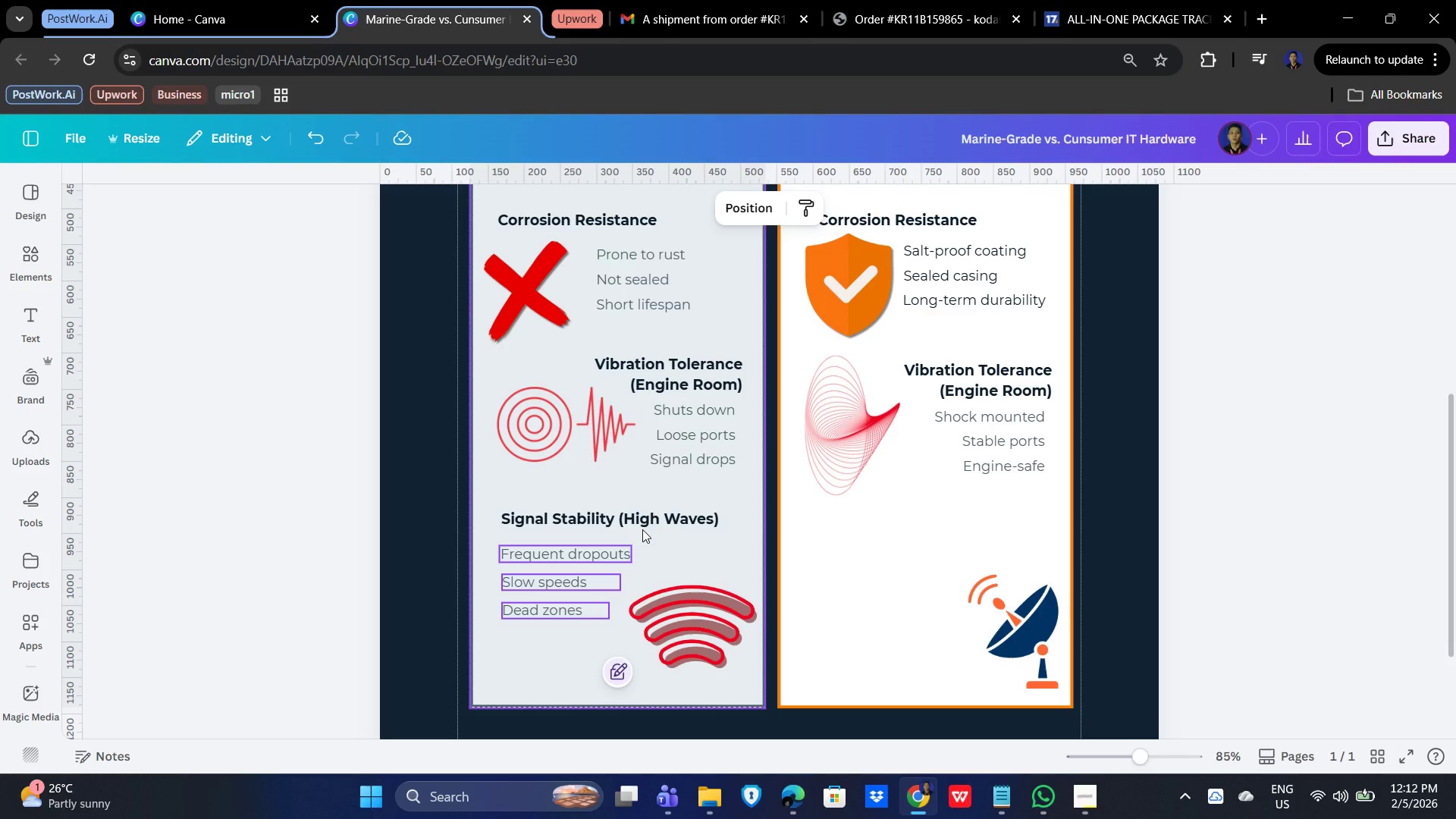 
hold_key(key=ShiftLeft, duration=0.33)
 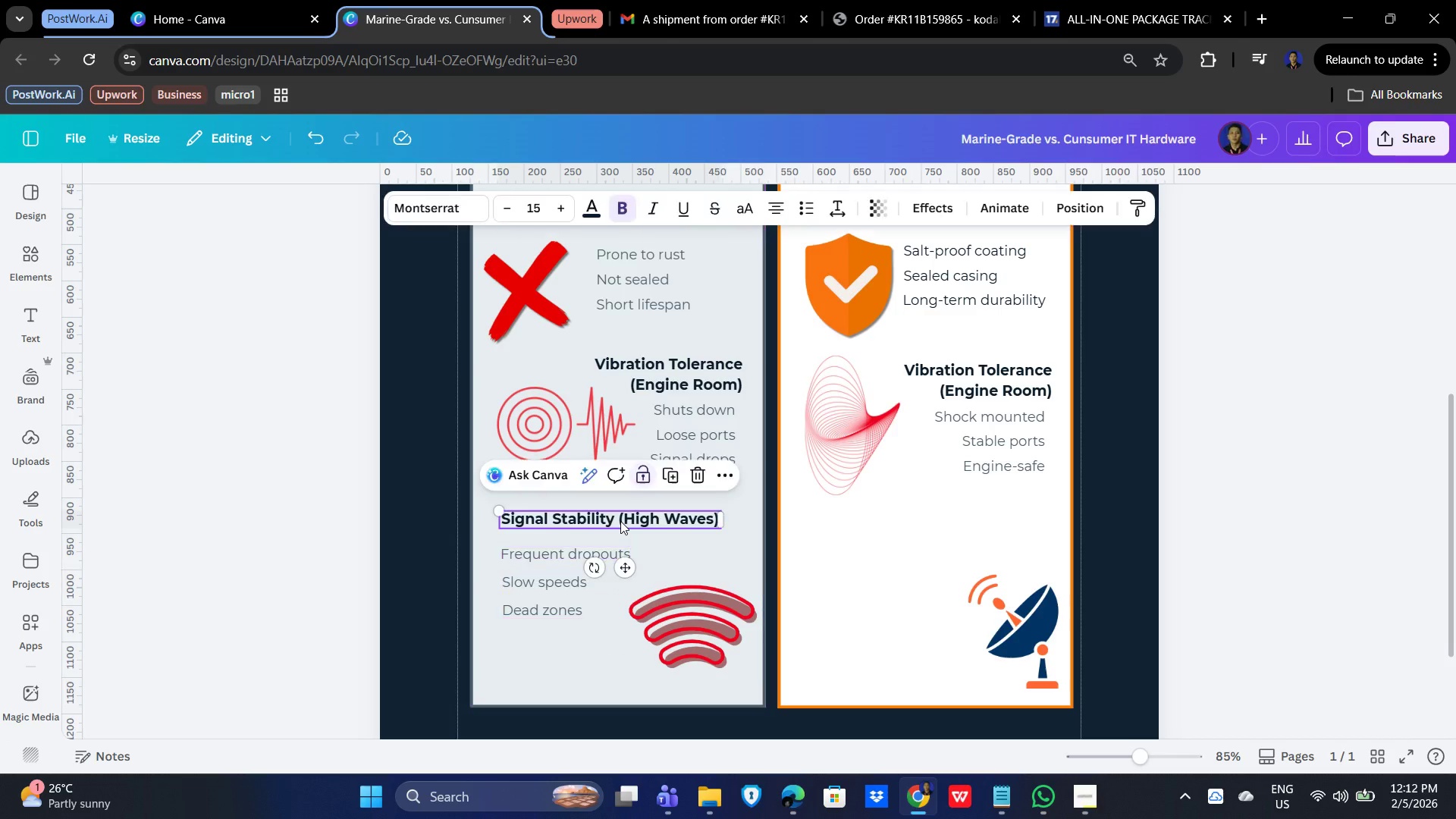 
left_click([620, 521])
 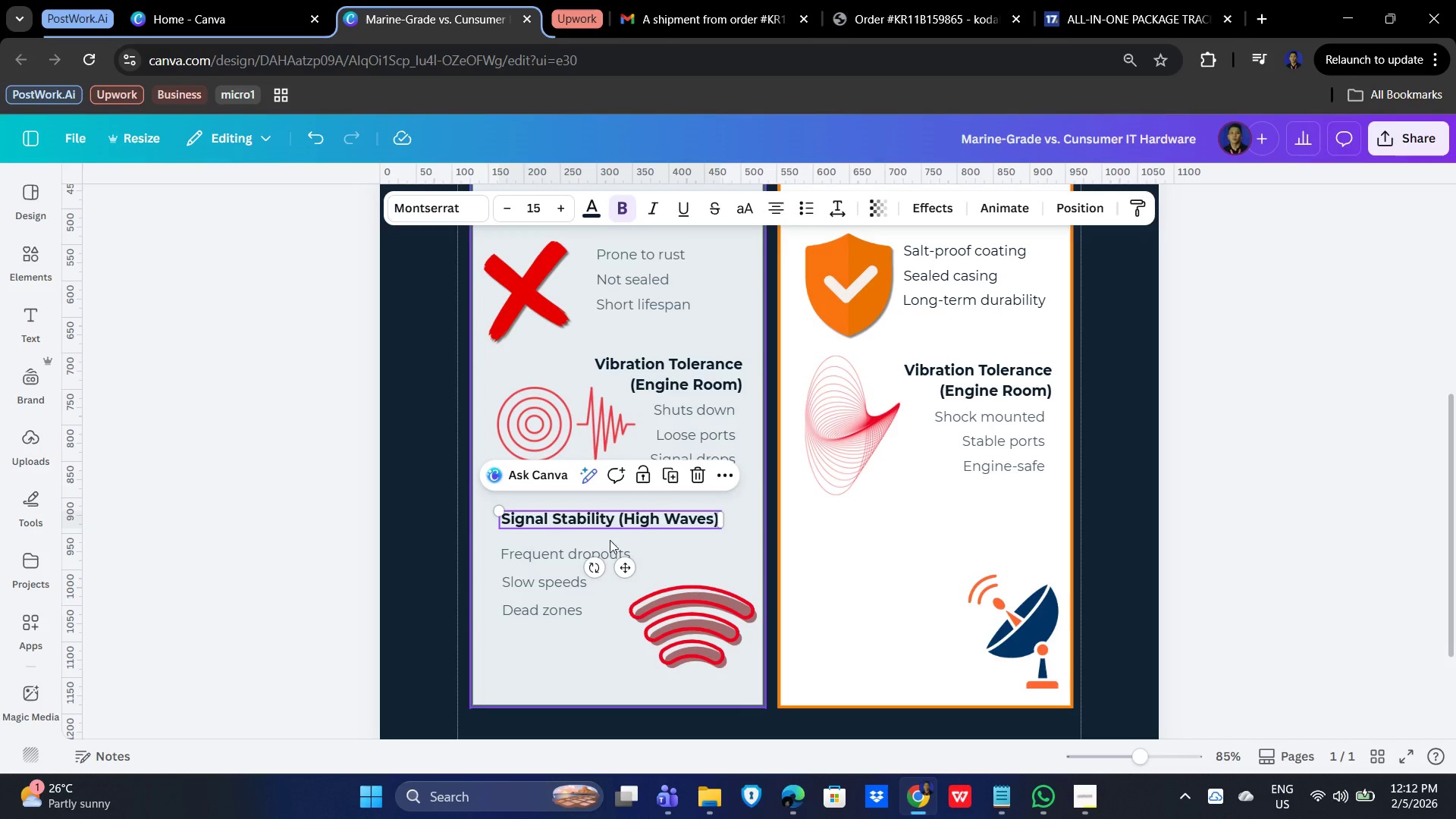 
hold_key(key=ShiftLeft, duration=1.5)
 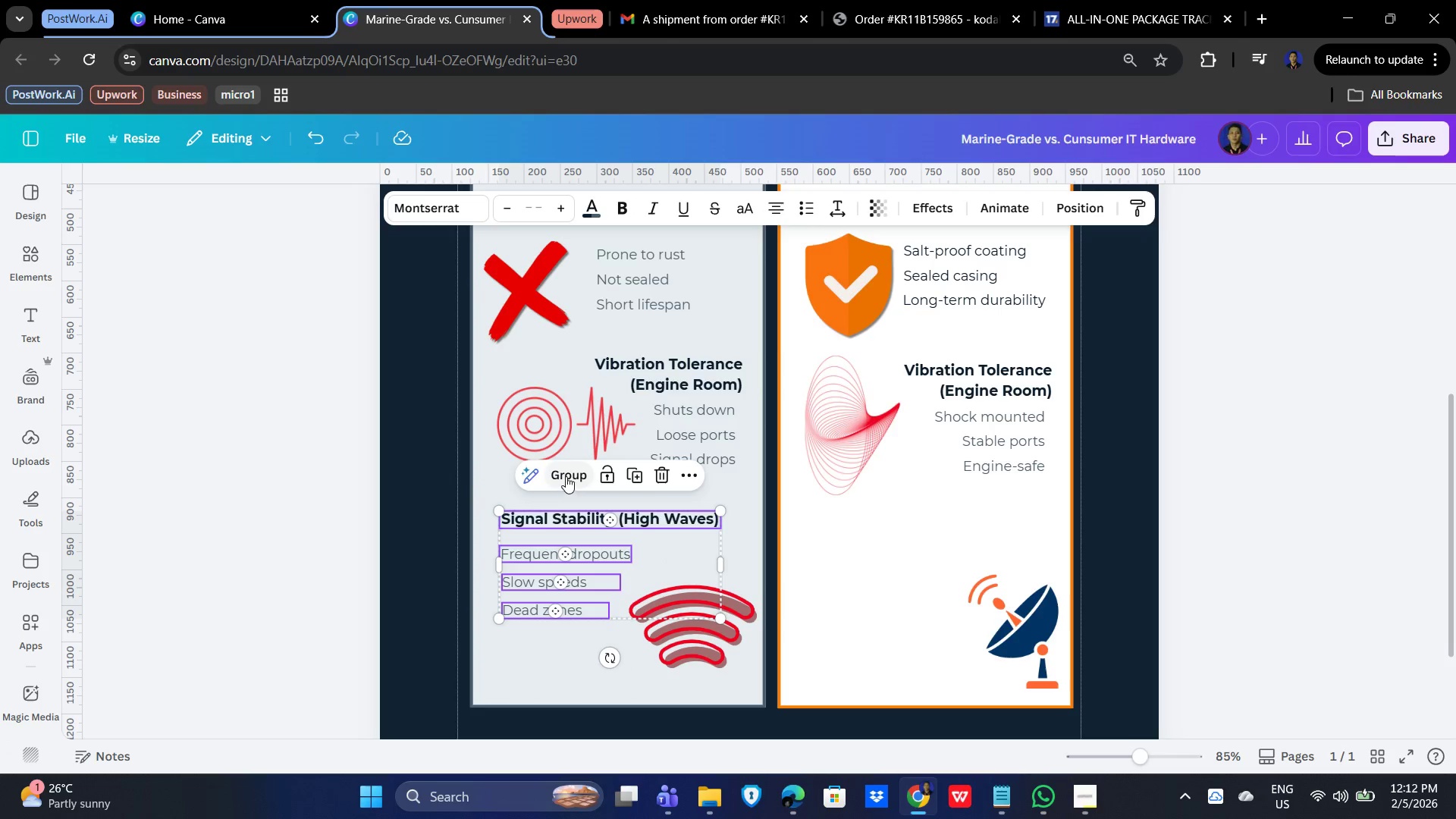 
hold_key(key=ShiftLeft, duration=1.51)
left_click([566, 476])
 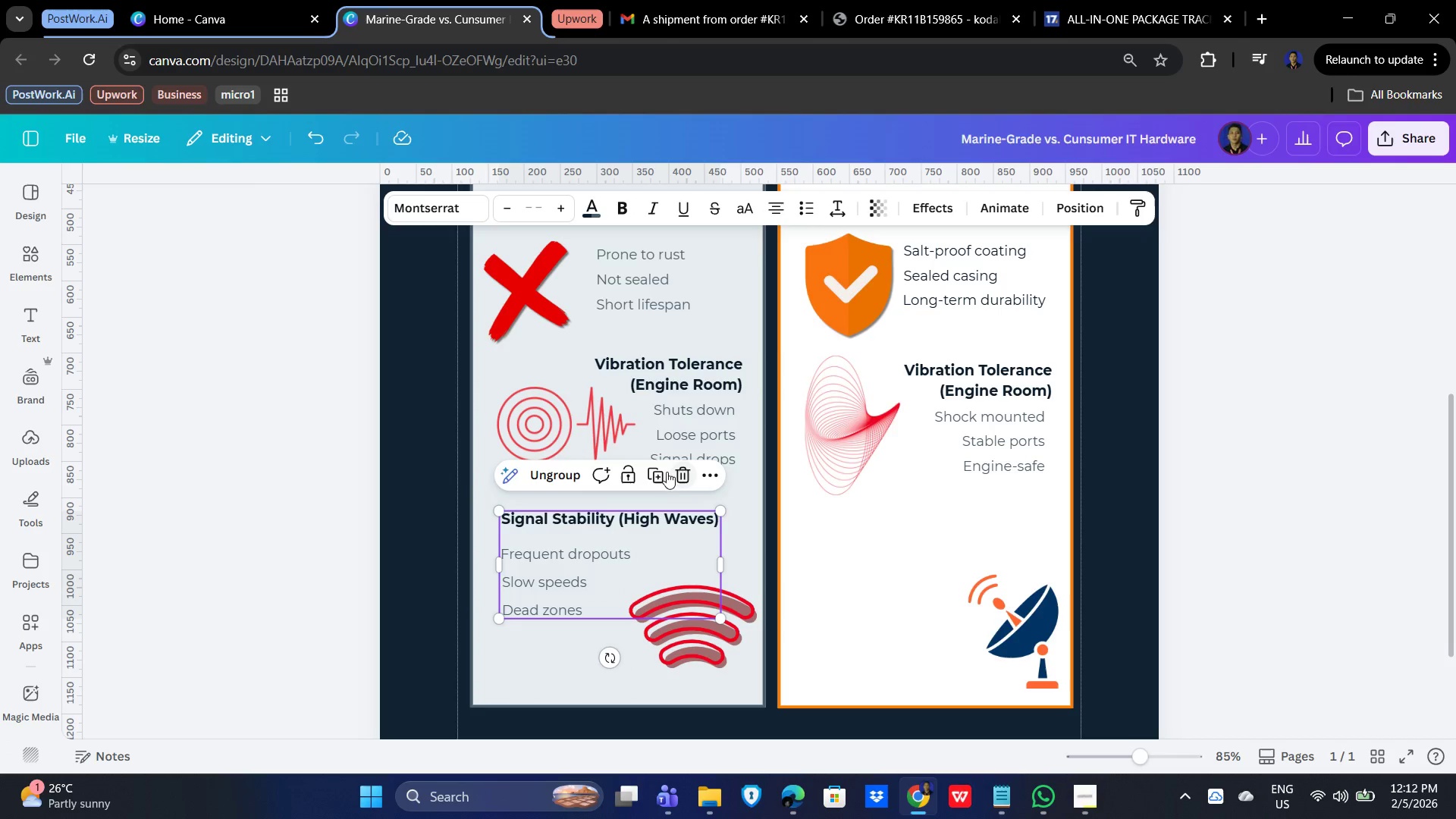 
left_click([660, 473])
 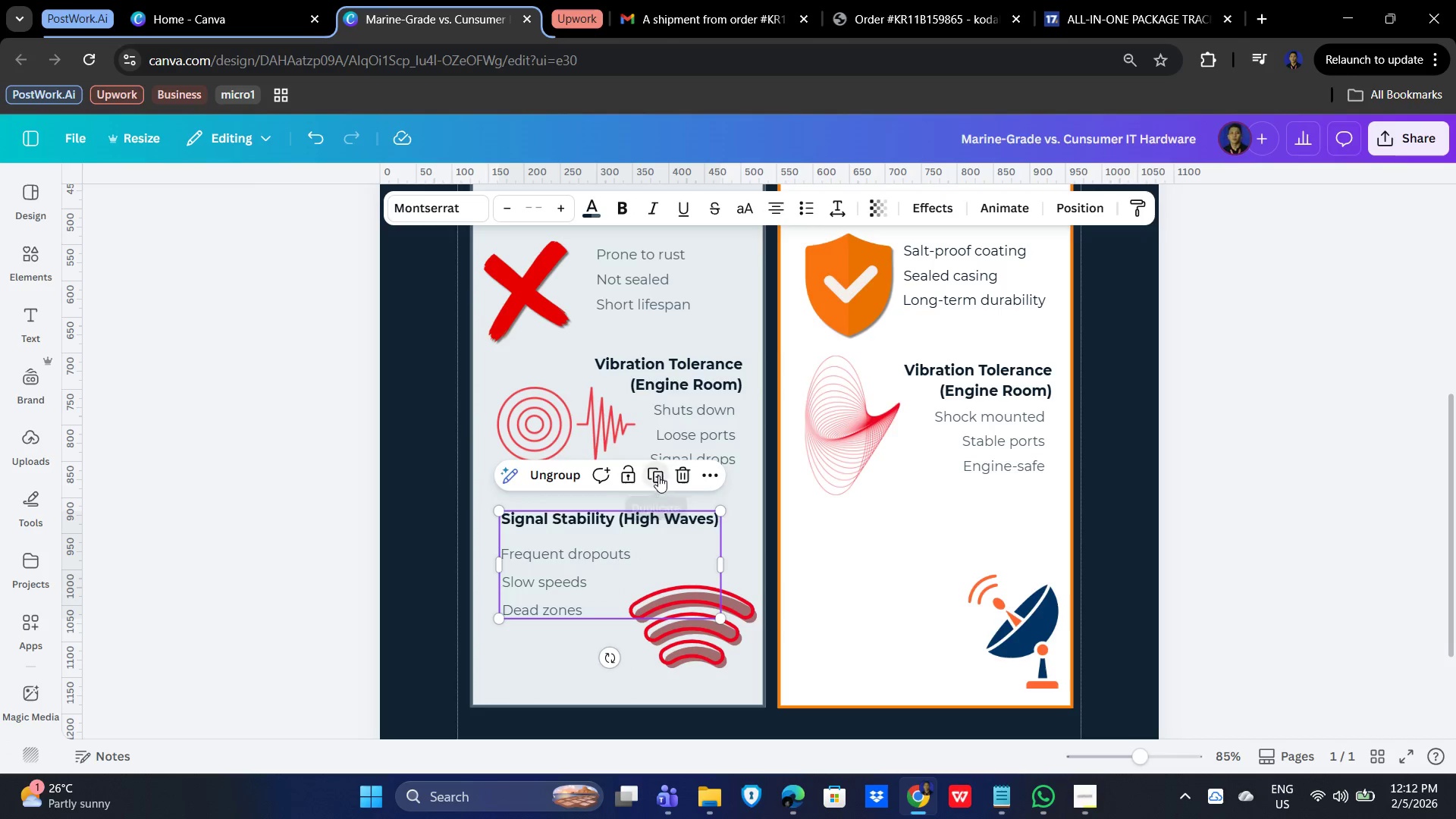 
key(Shift+ShiftLeft)
 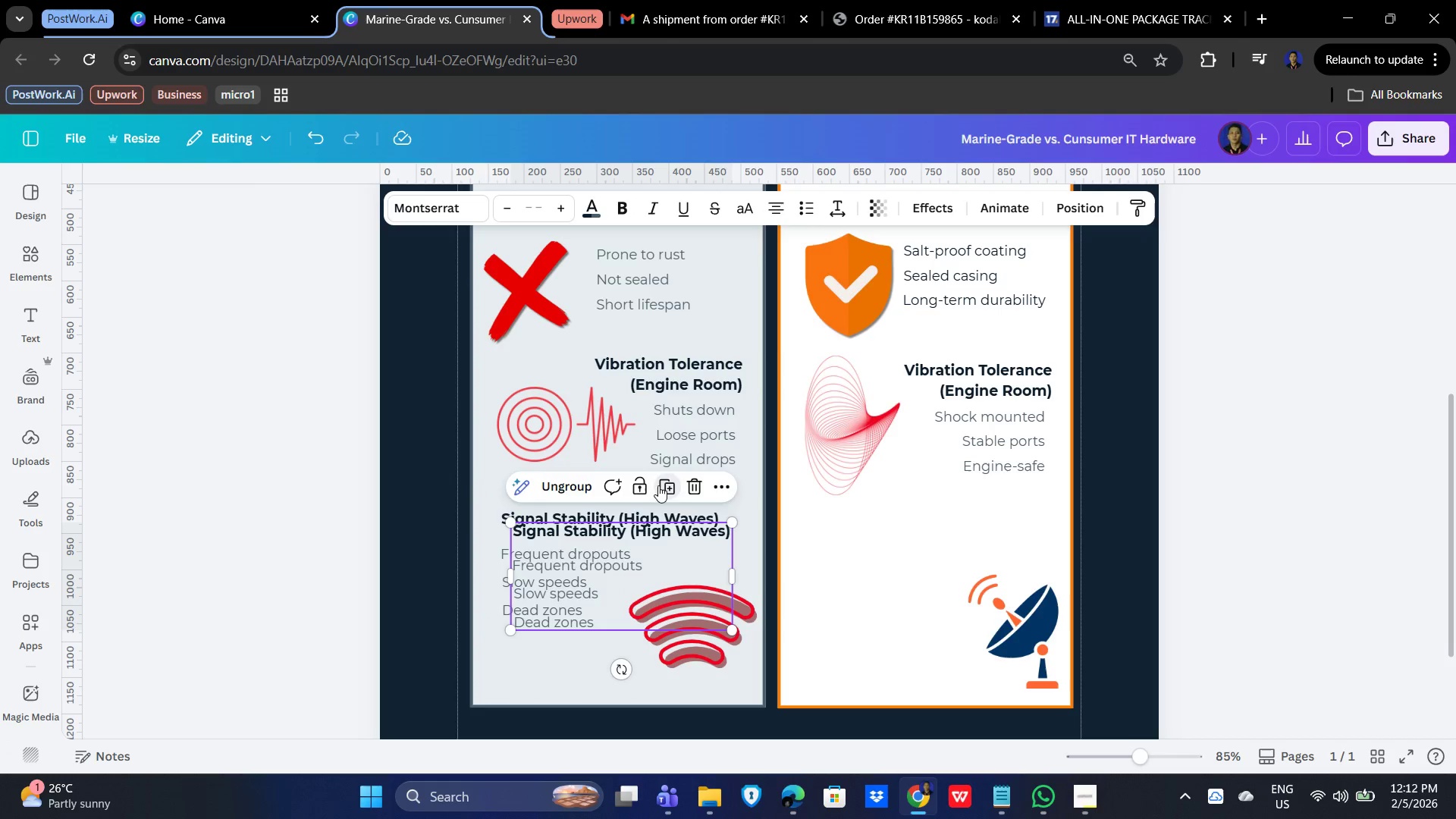 
key(Shift+ShiftLeft)
 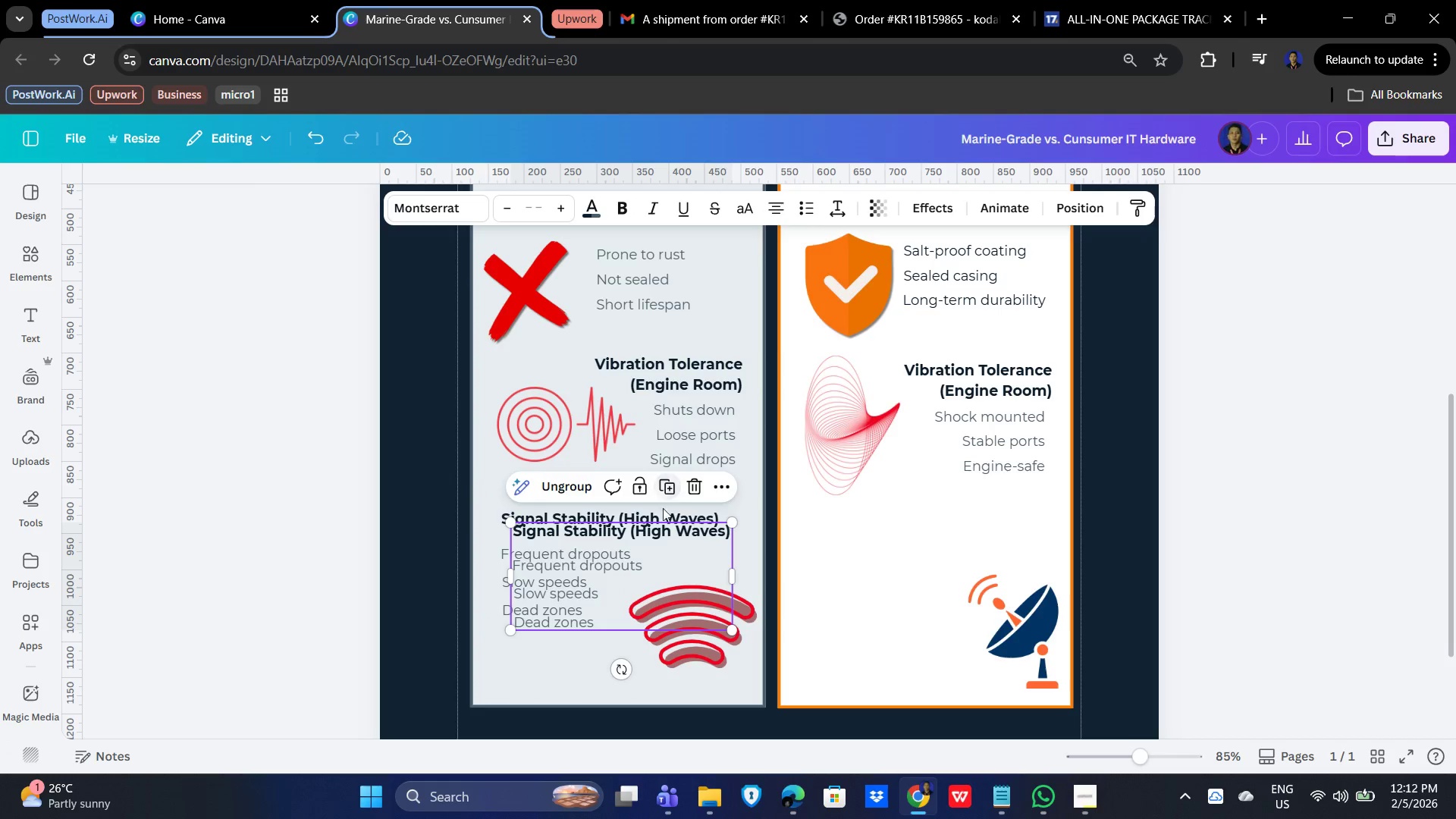 
key(Shift+ShiftLeft)
 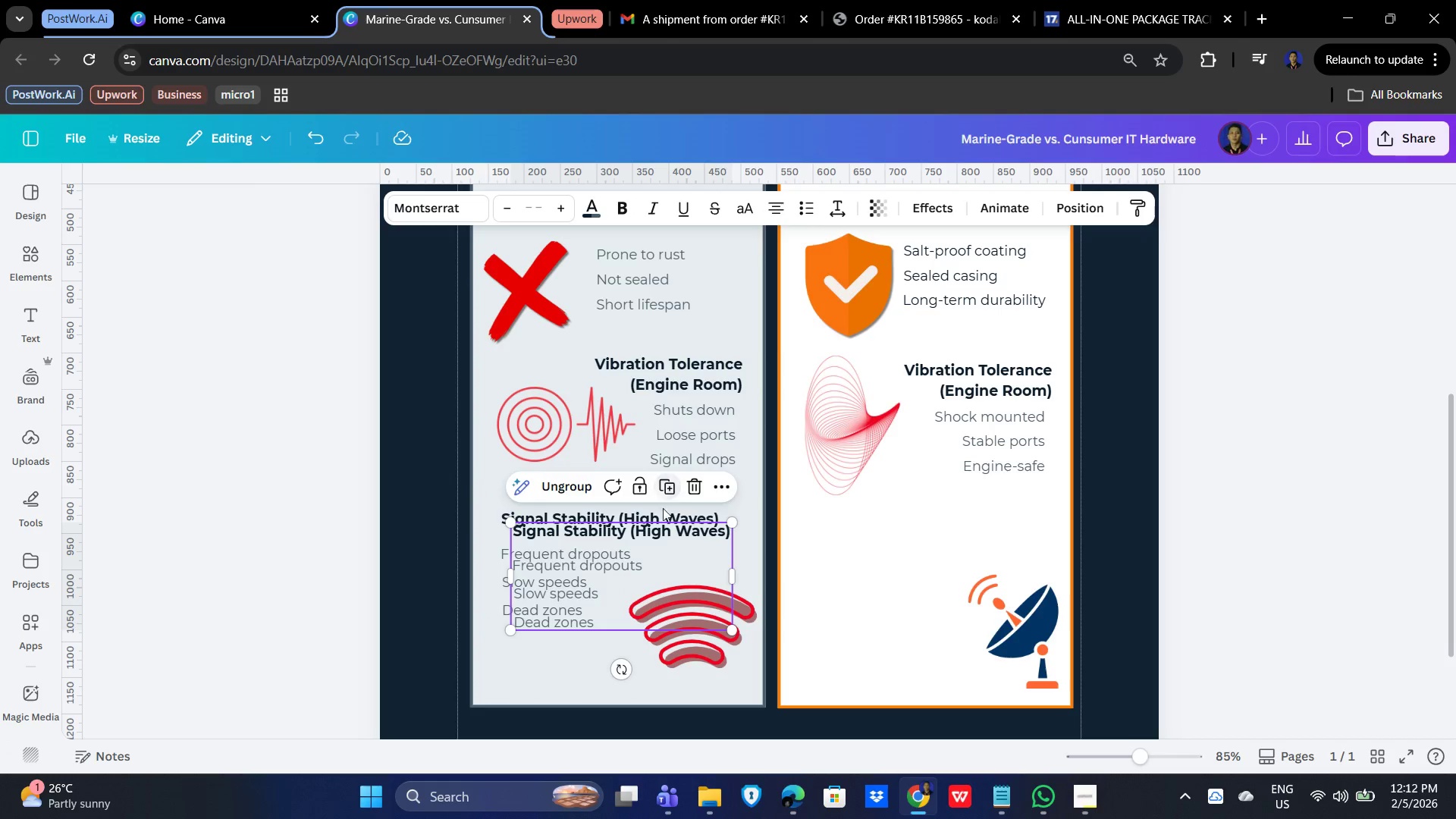 
key(Shift+ShiftLeft)
 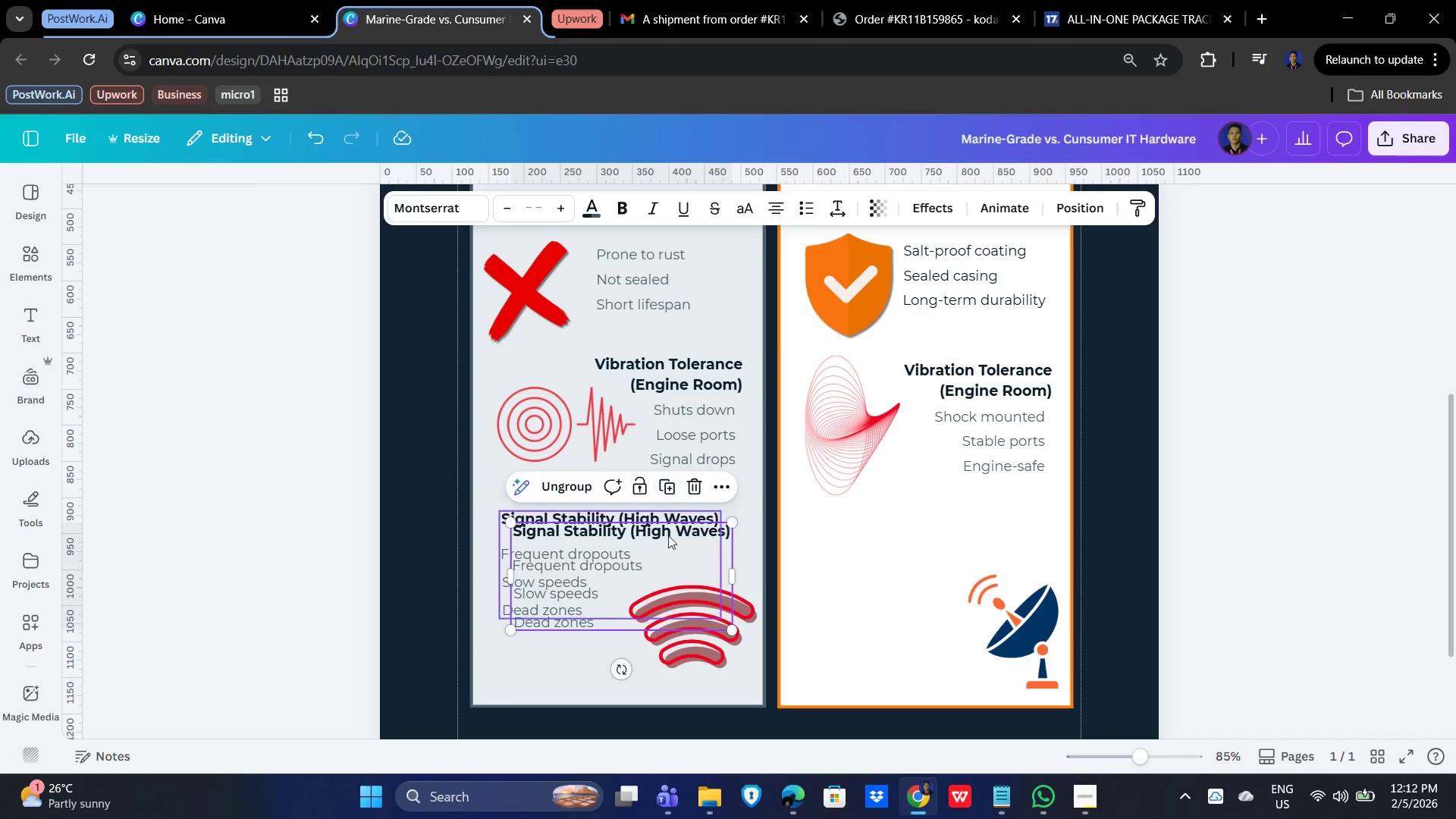 
key(Shift+ShiftLeft)
 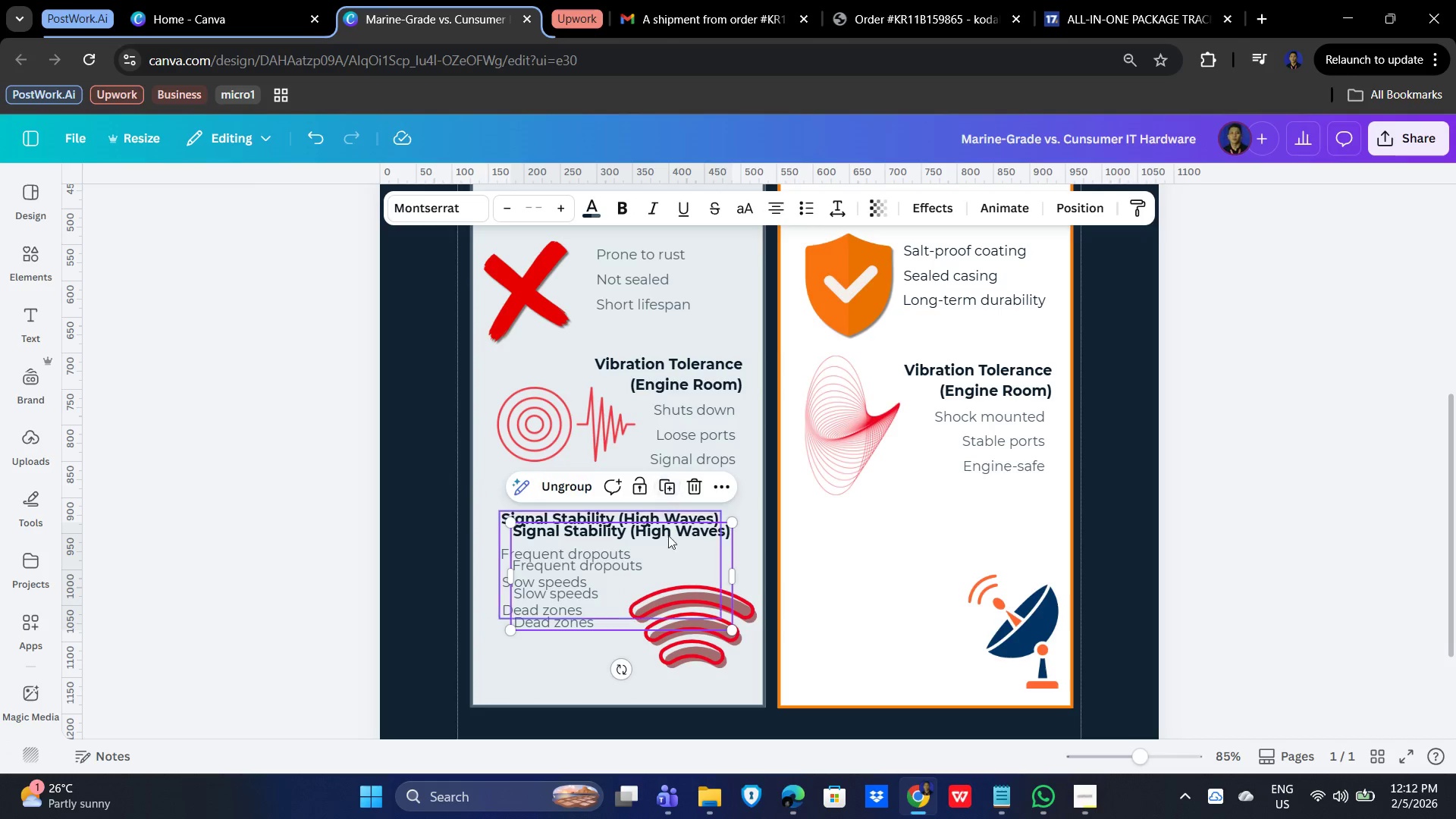 
hold_key(key=ShiftLeft, duration=15.47)
left_click_drag(start_coordinate=[635, 588], to_coordinate=[932, 579])
 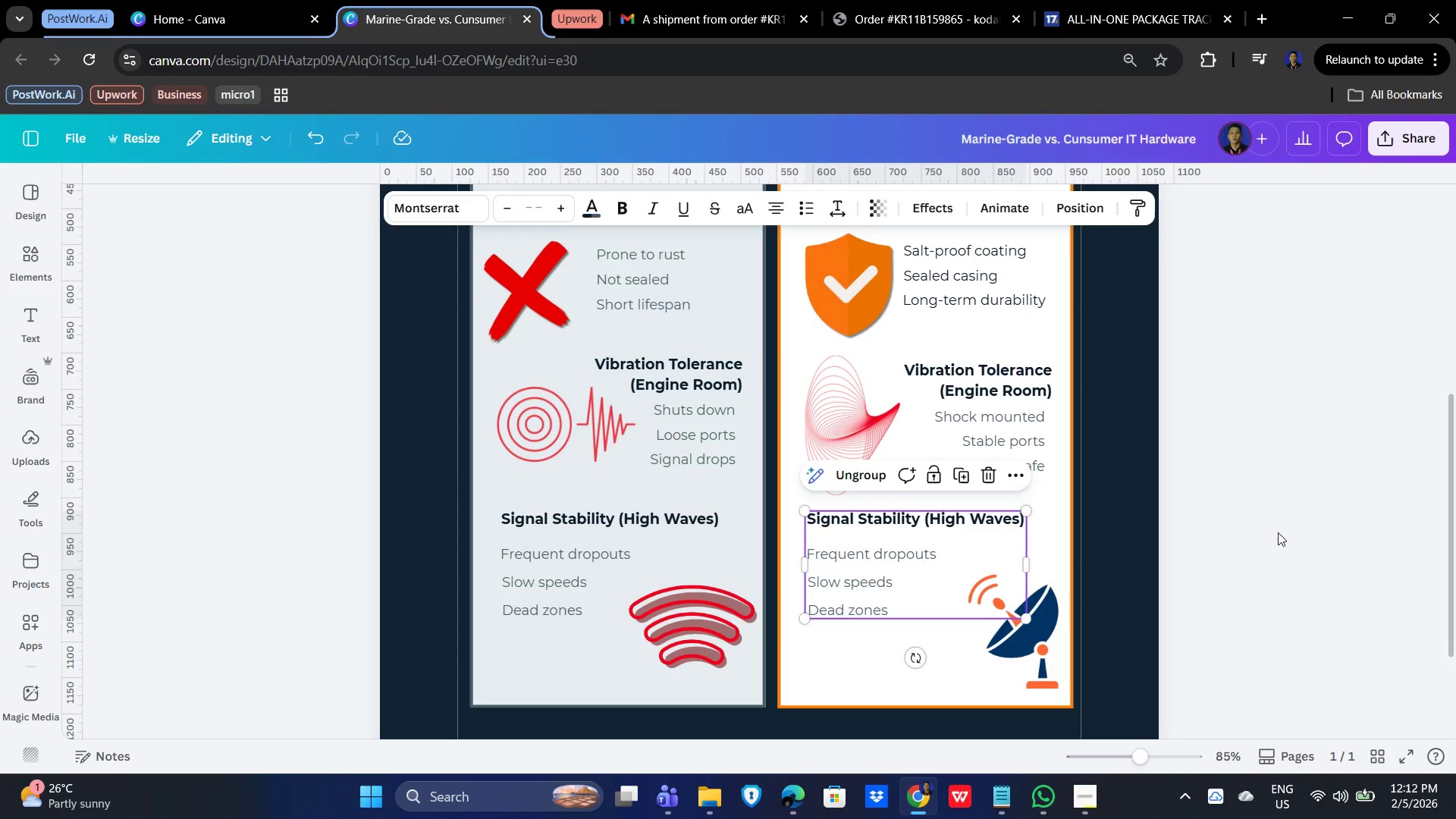 
left_click([1285, 532])
 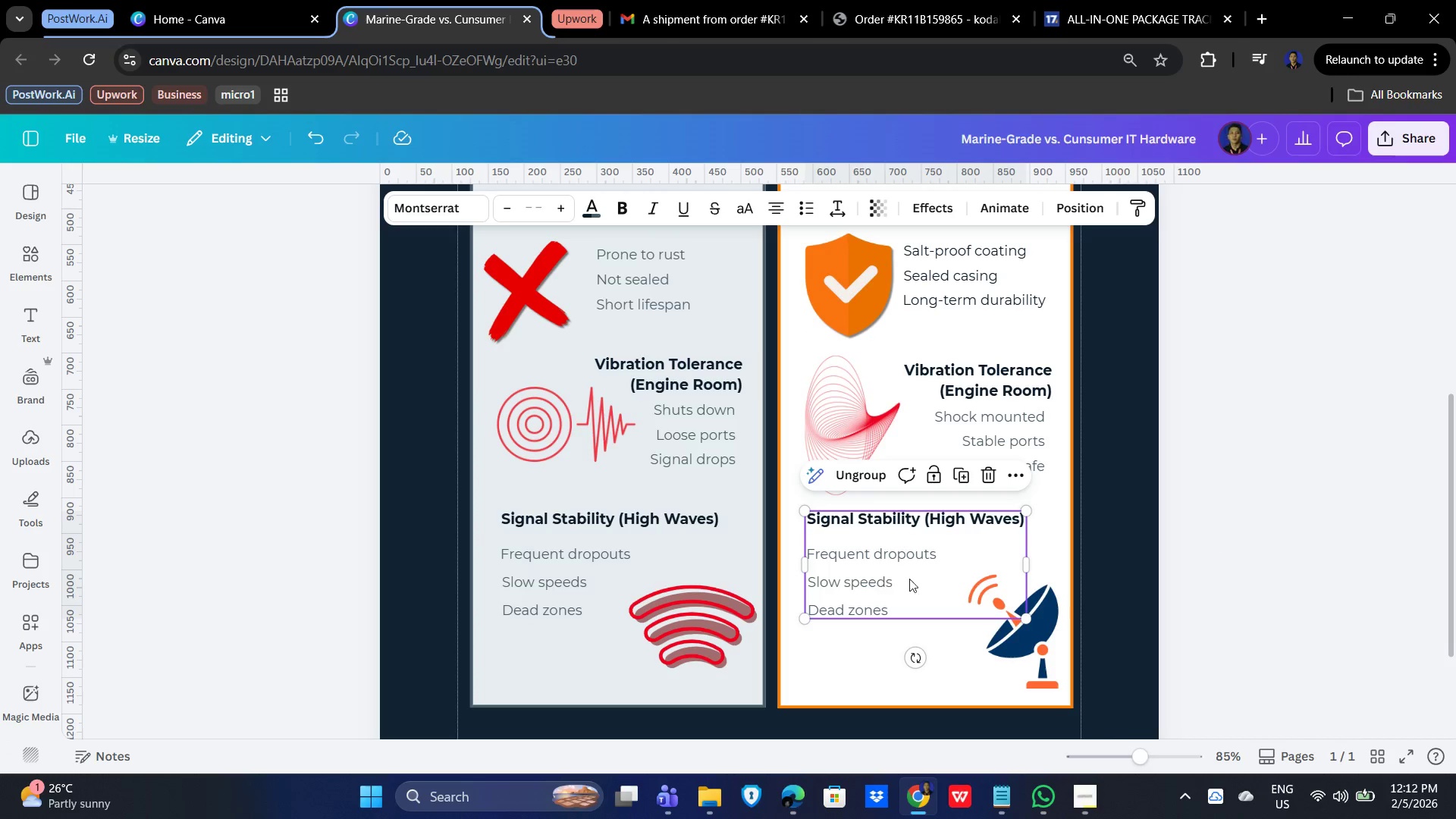 
left_click([858, 557])
 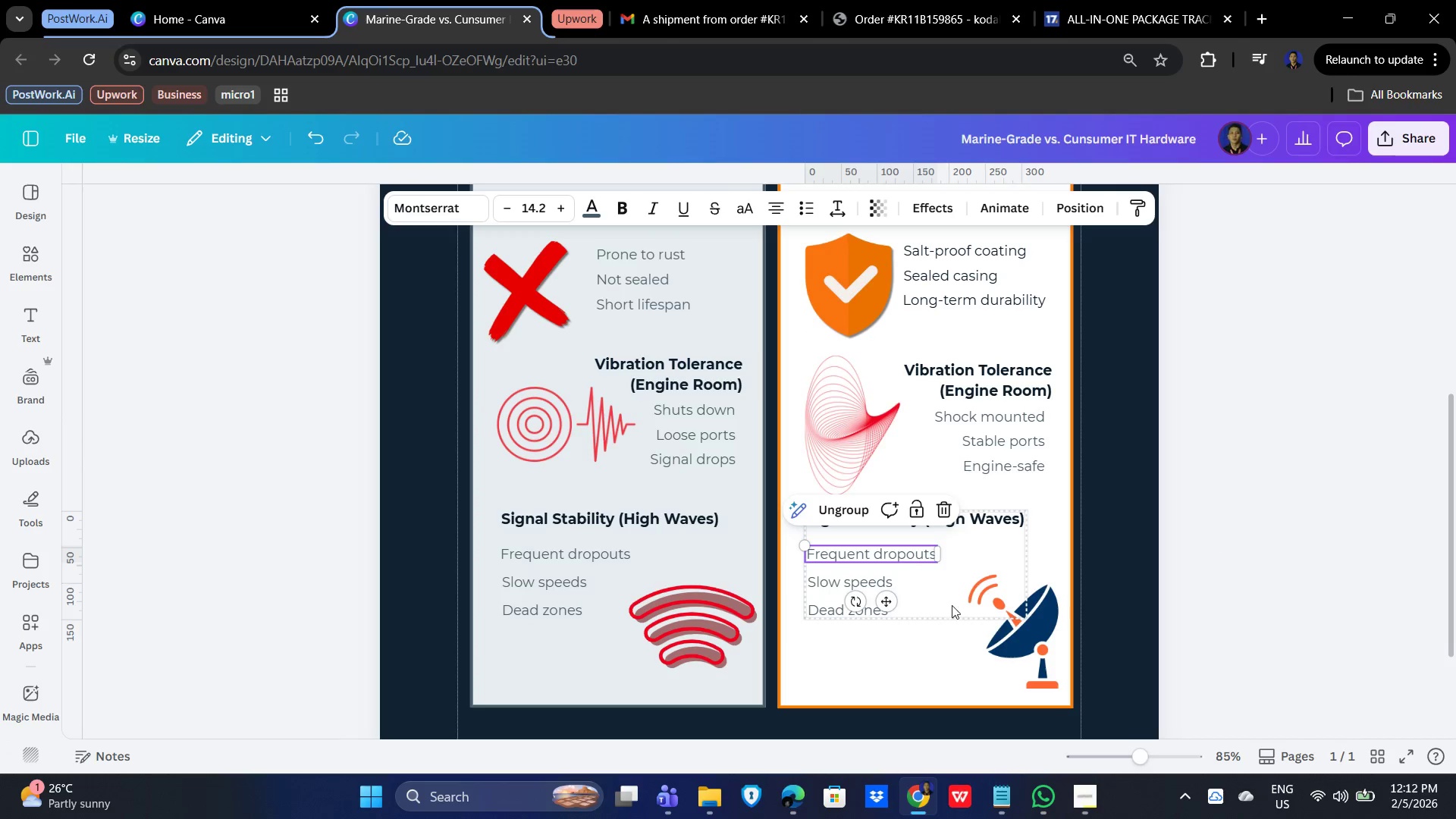 
left_click([946, 610])
 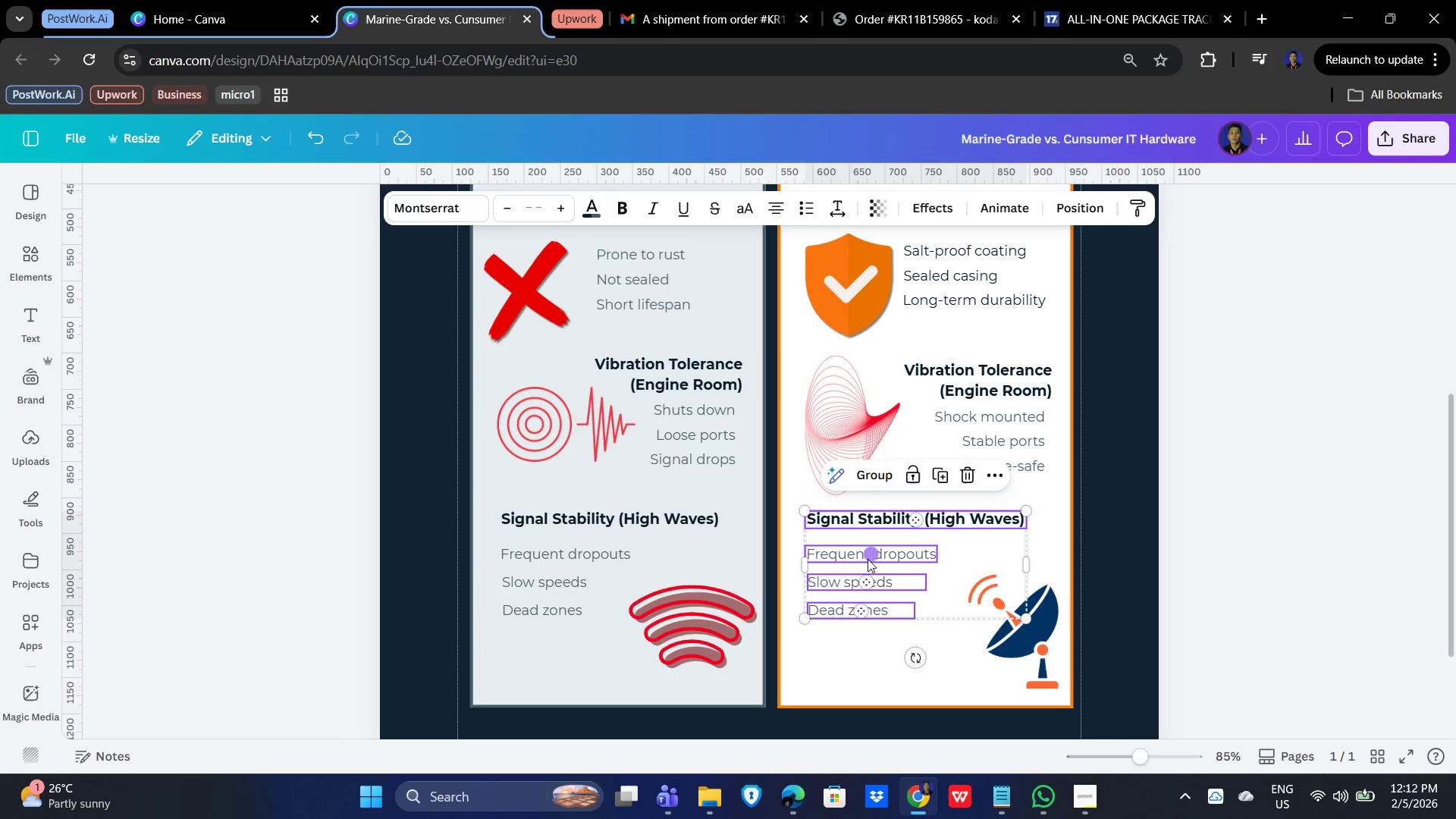 
left_click([902, 554])
 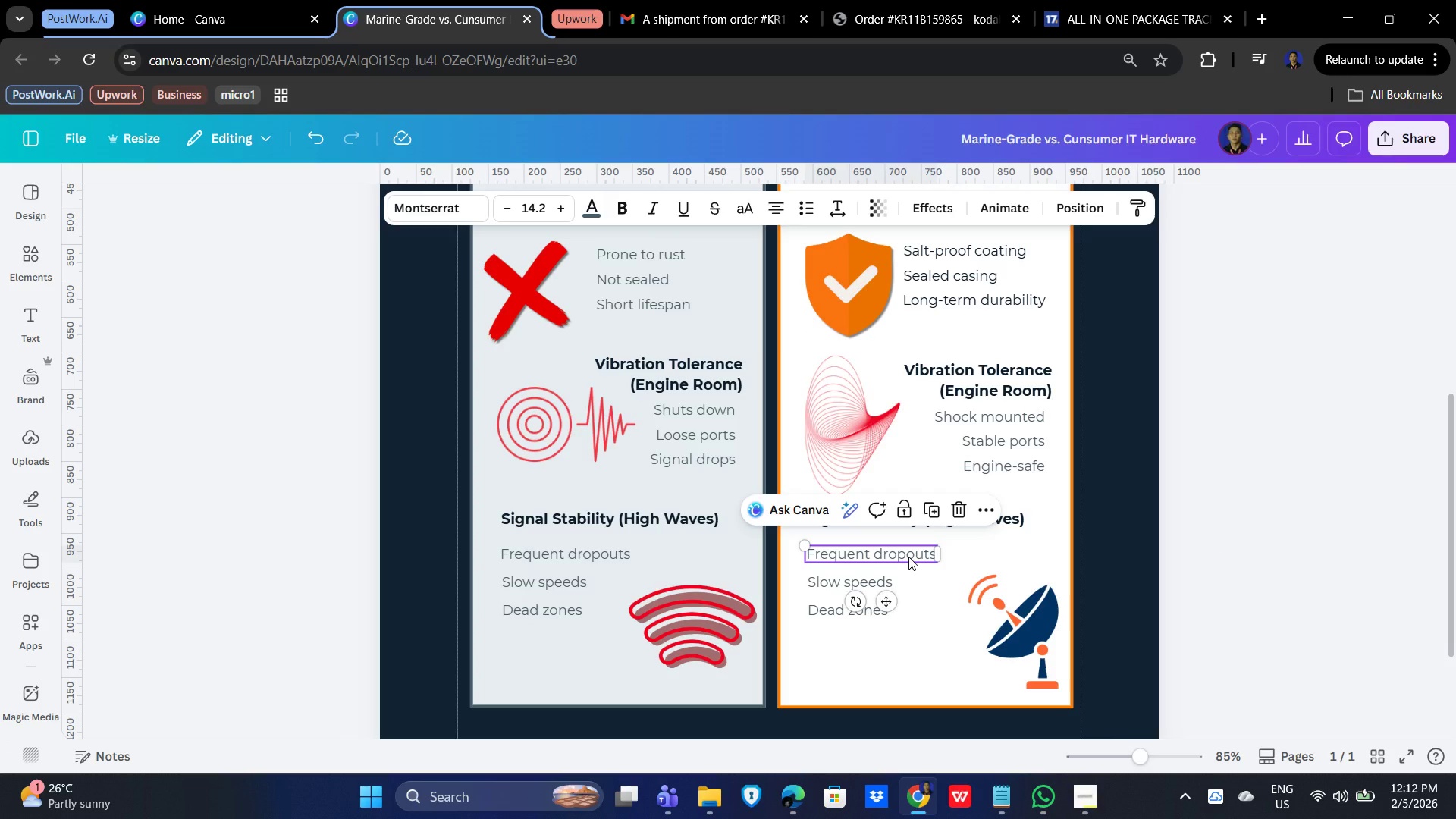 
double_click([908, 557])
 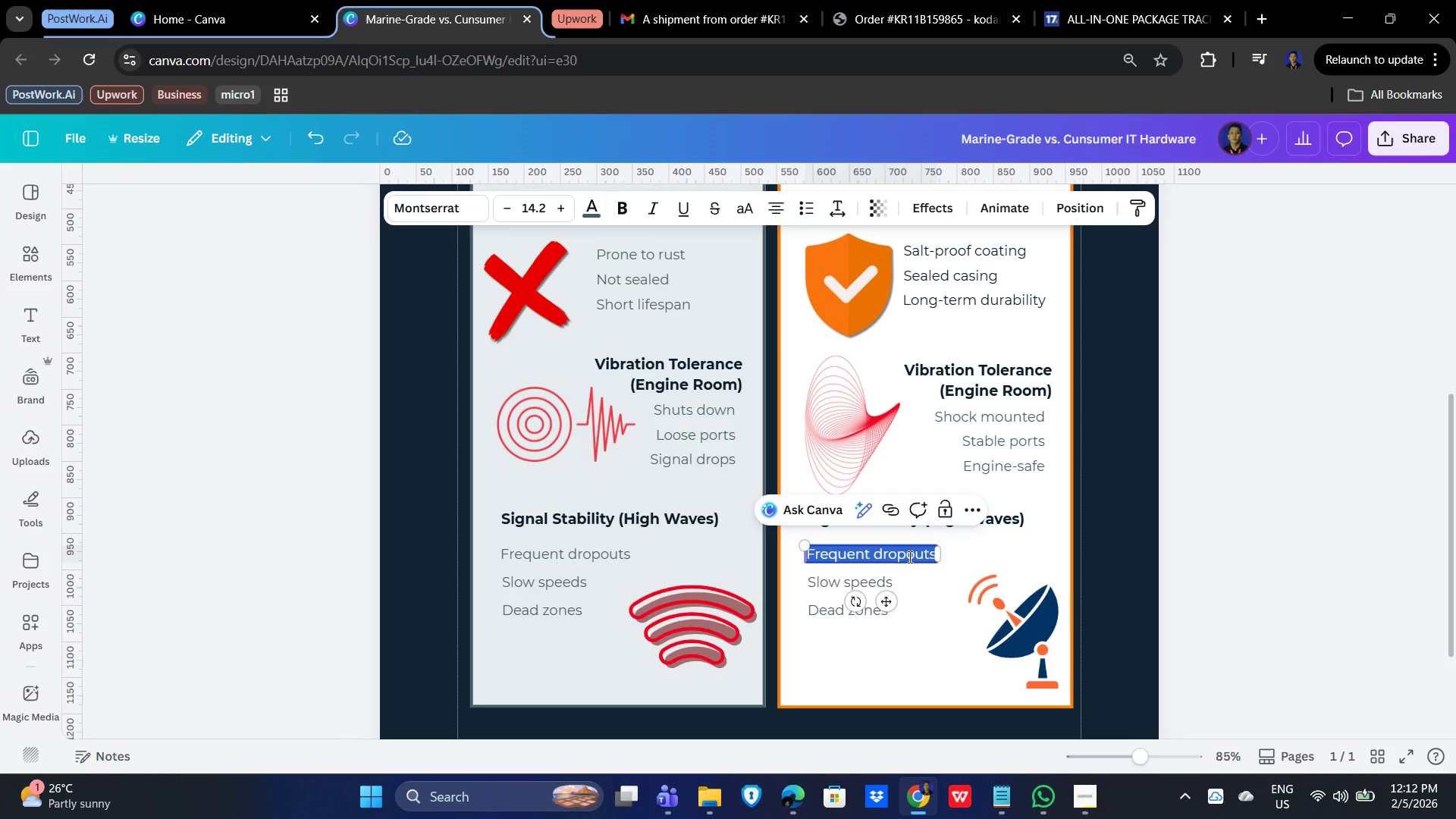 
type(Stable mesh)
 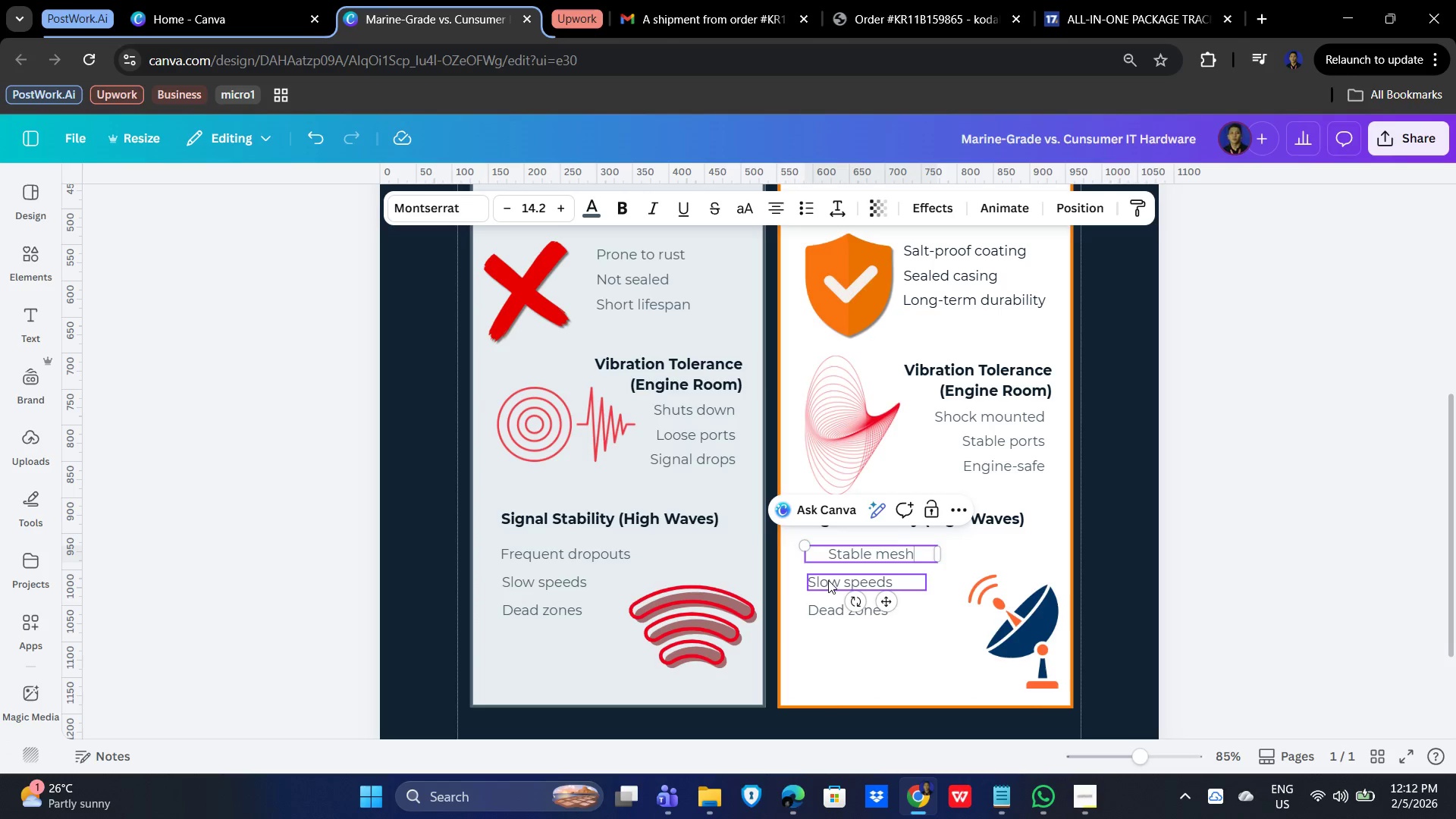 
double_click([828, 580])
 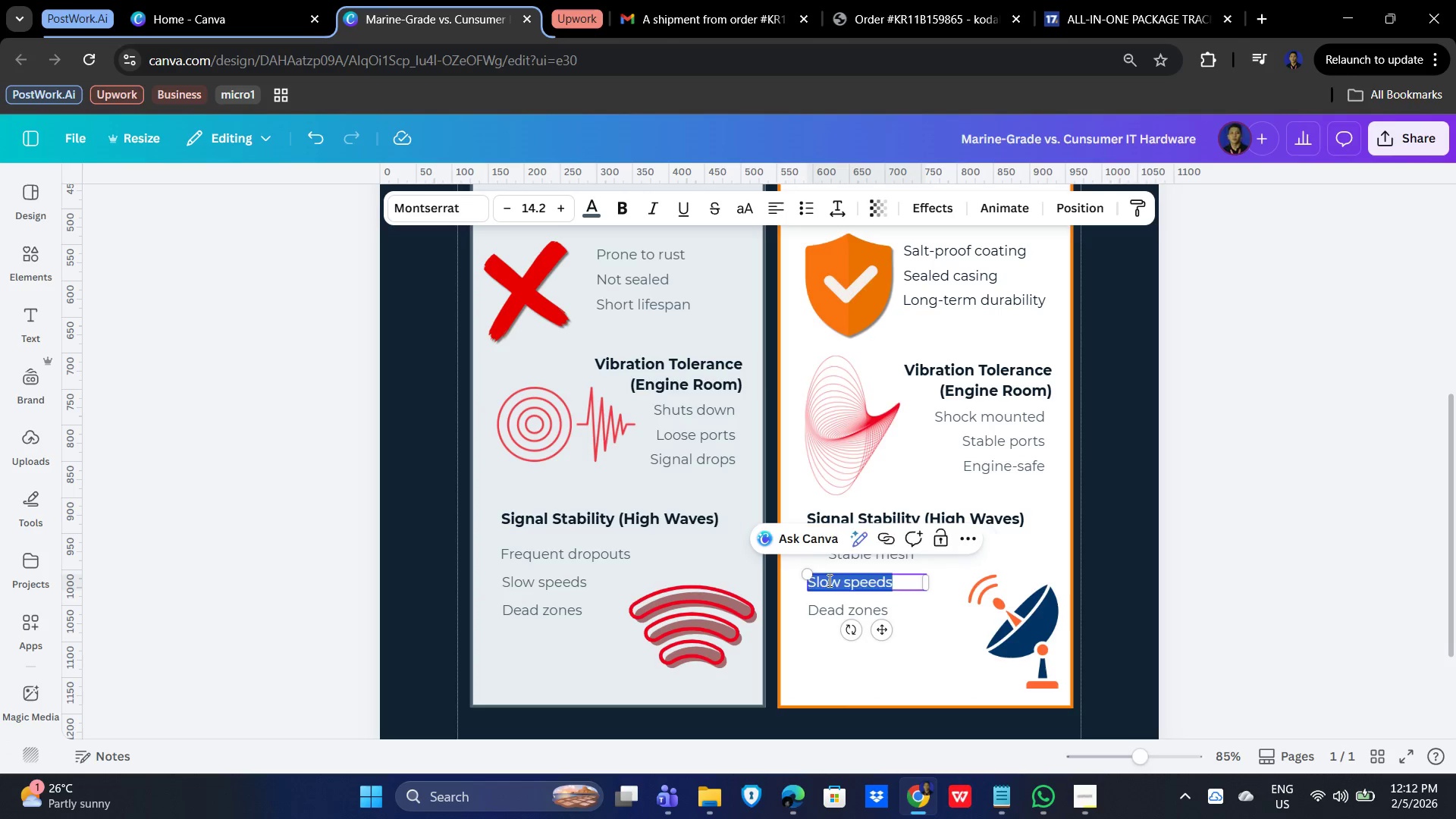 
triple_click([828, 580])
 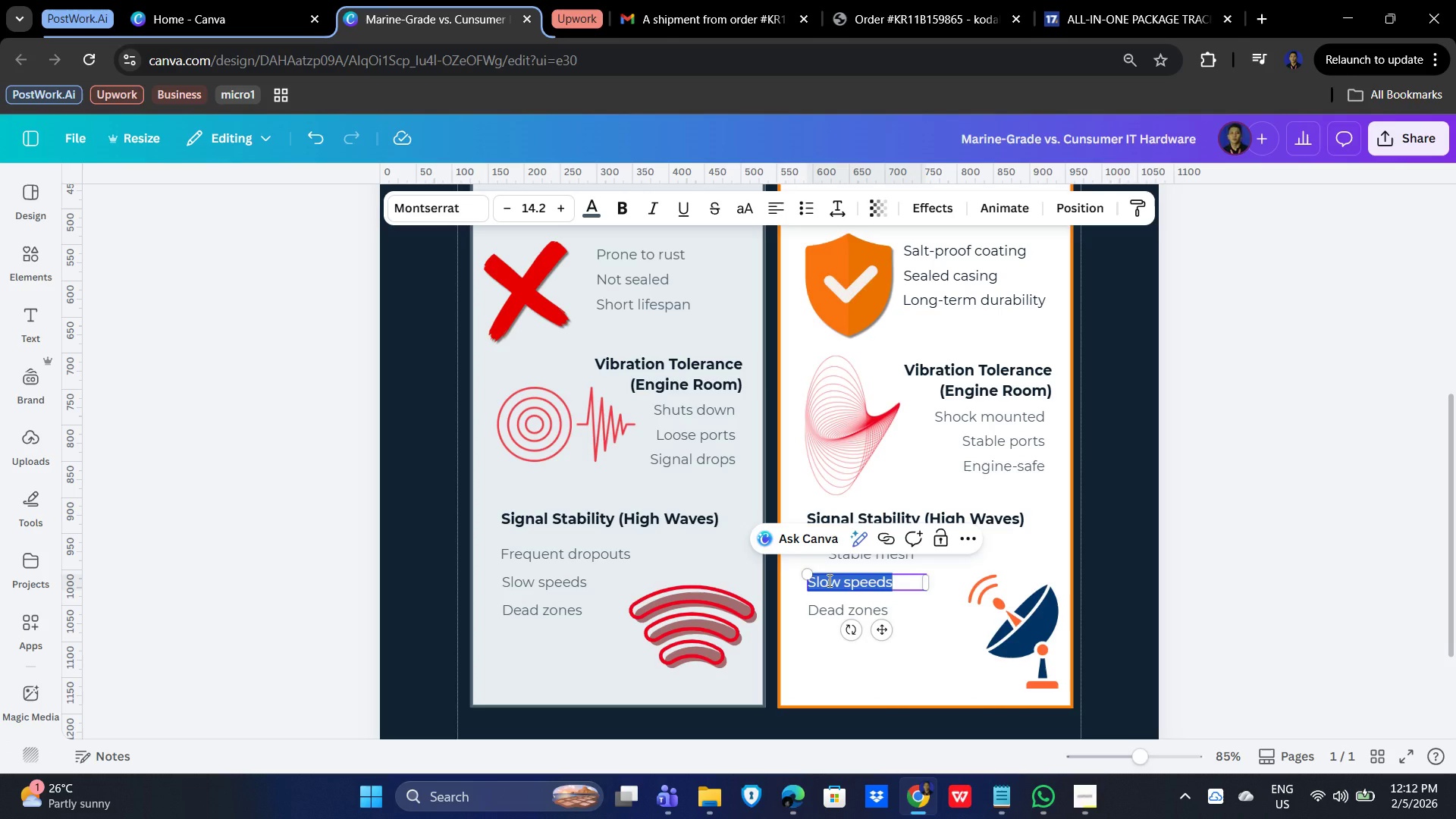 
type(Strong coverage)
 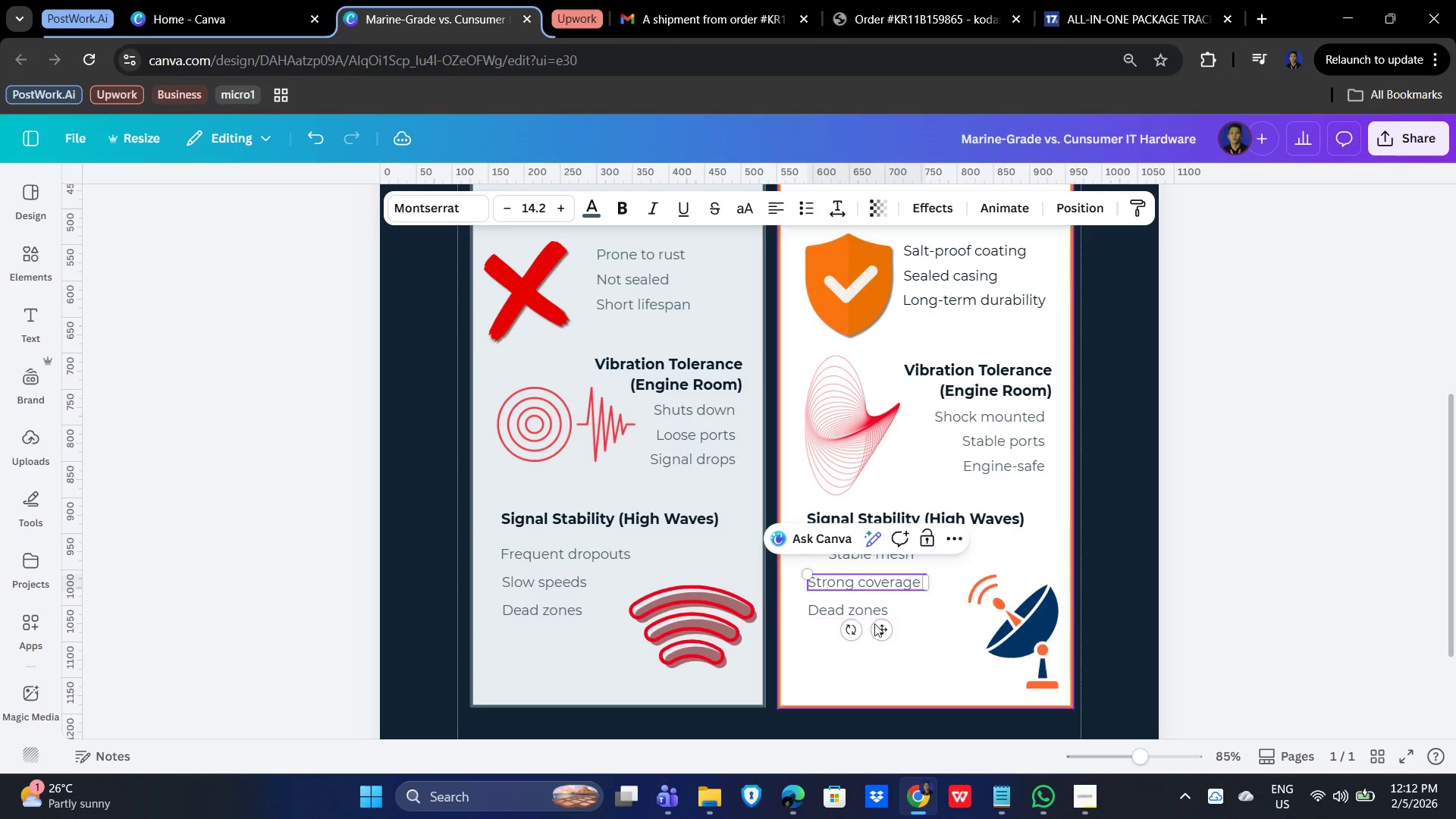 
left_click([893, 659])
 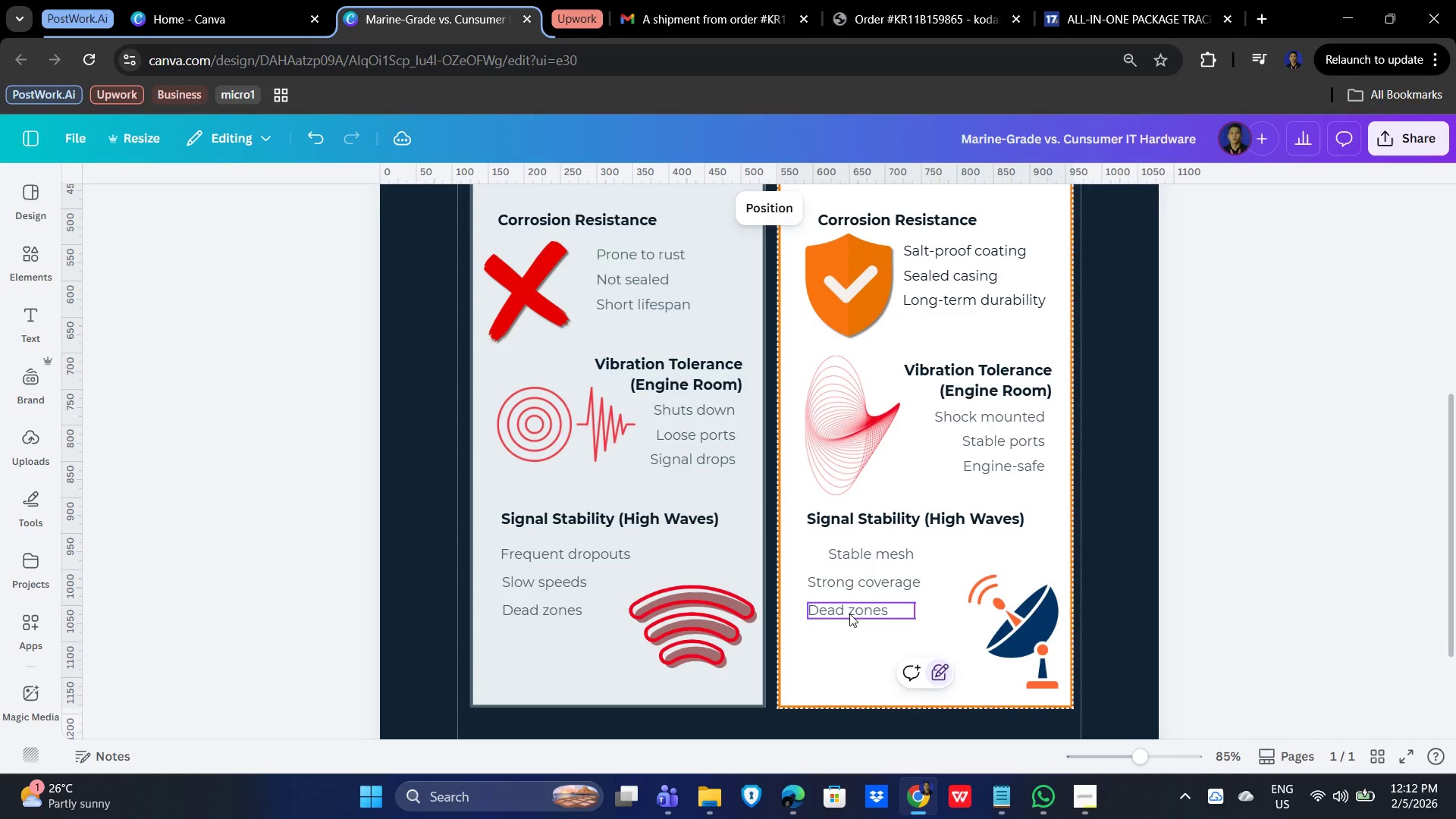 
left_click([841, 610])
 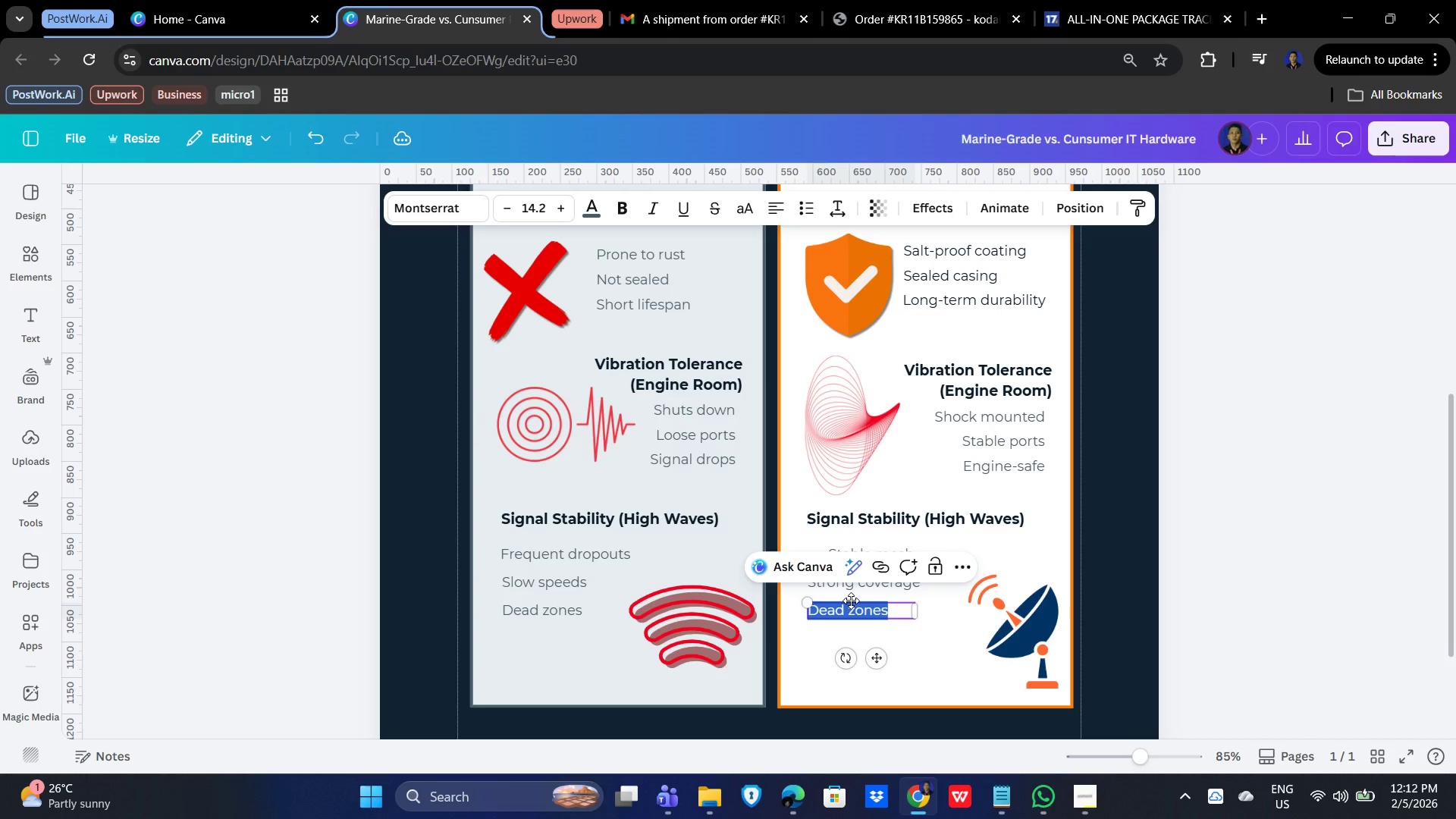 
type(No dropouts)
 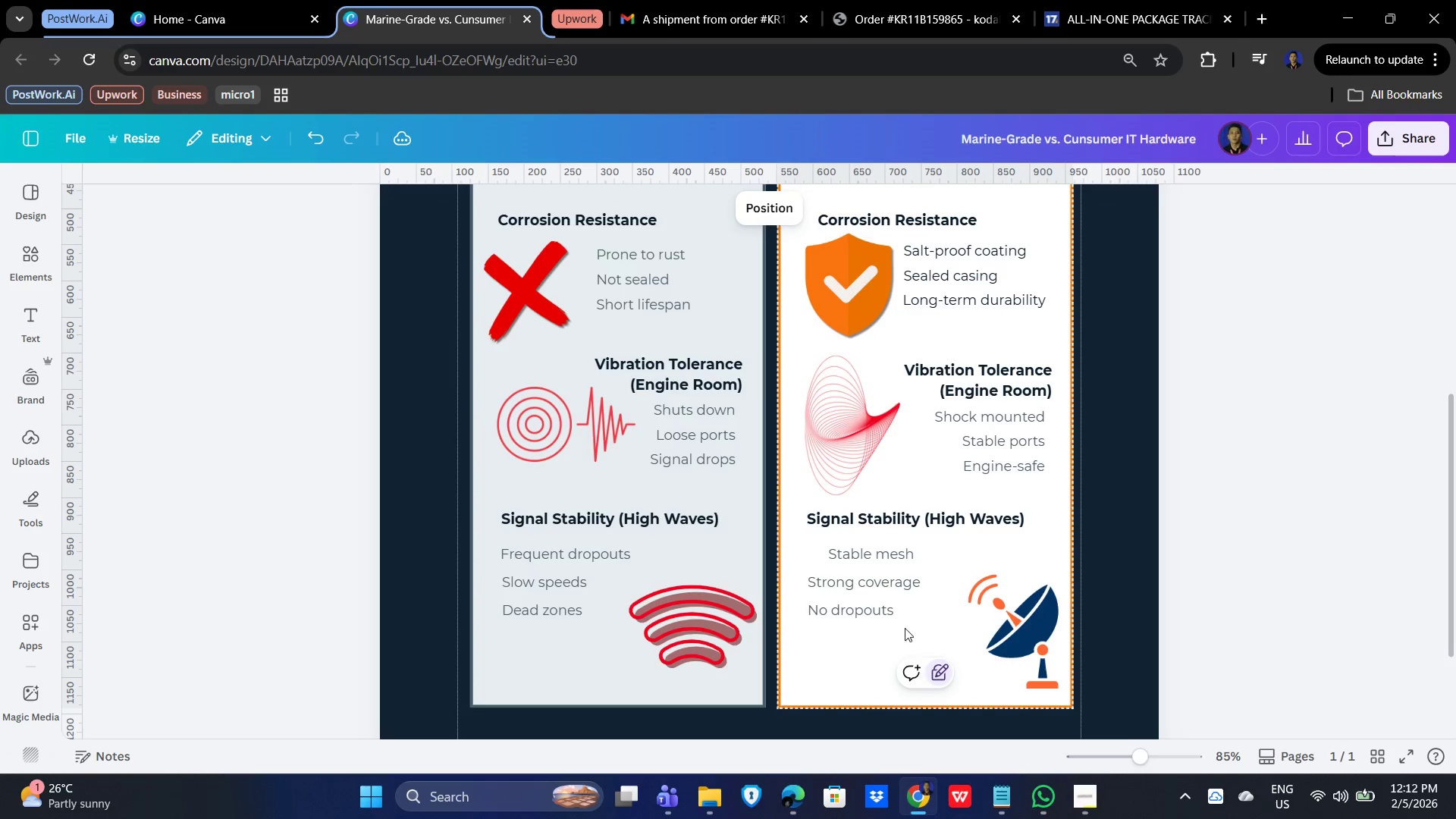 
left_click([880, 553])
 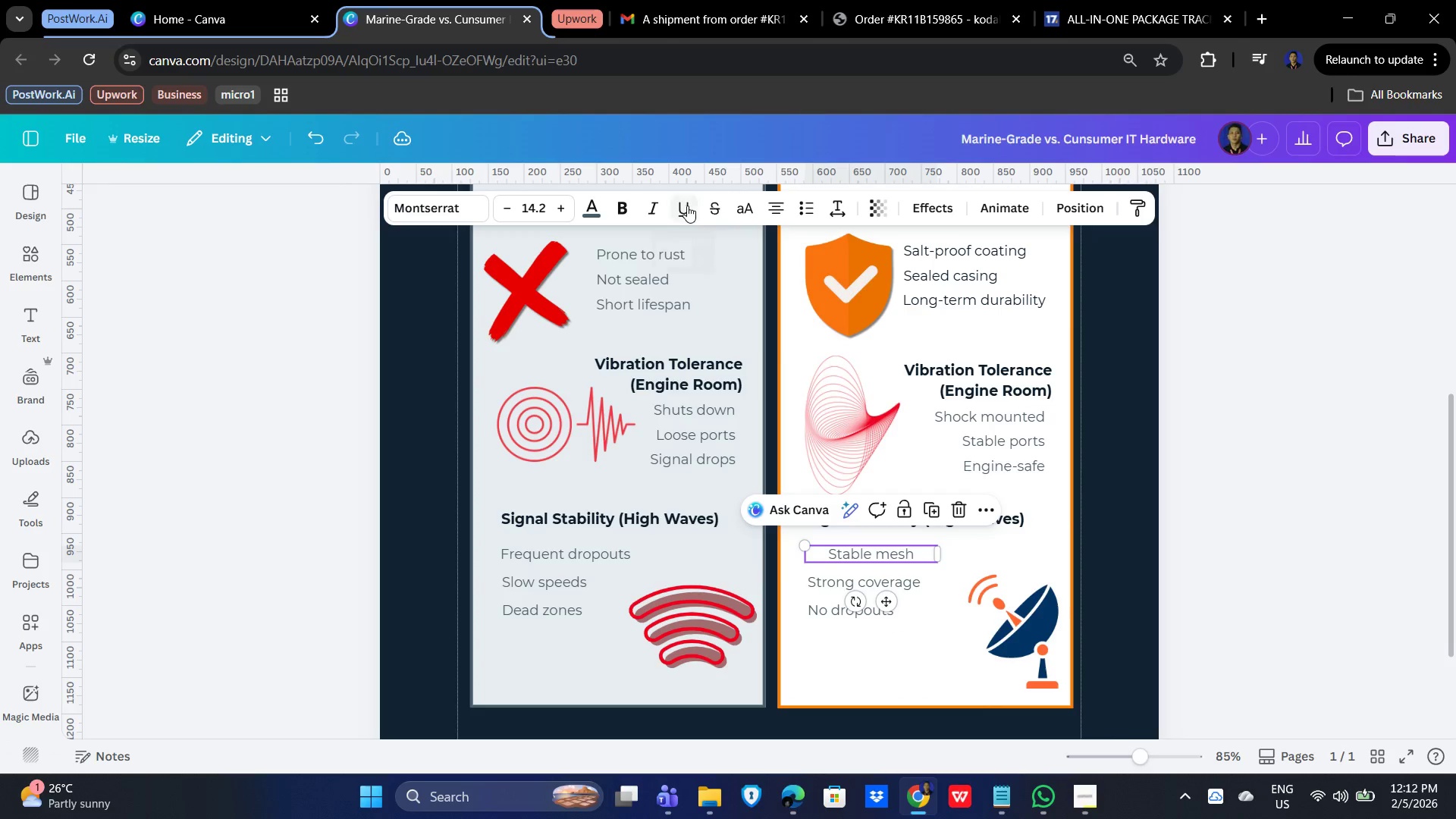 
left_click([772, 205])
 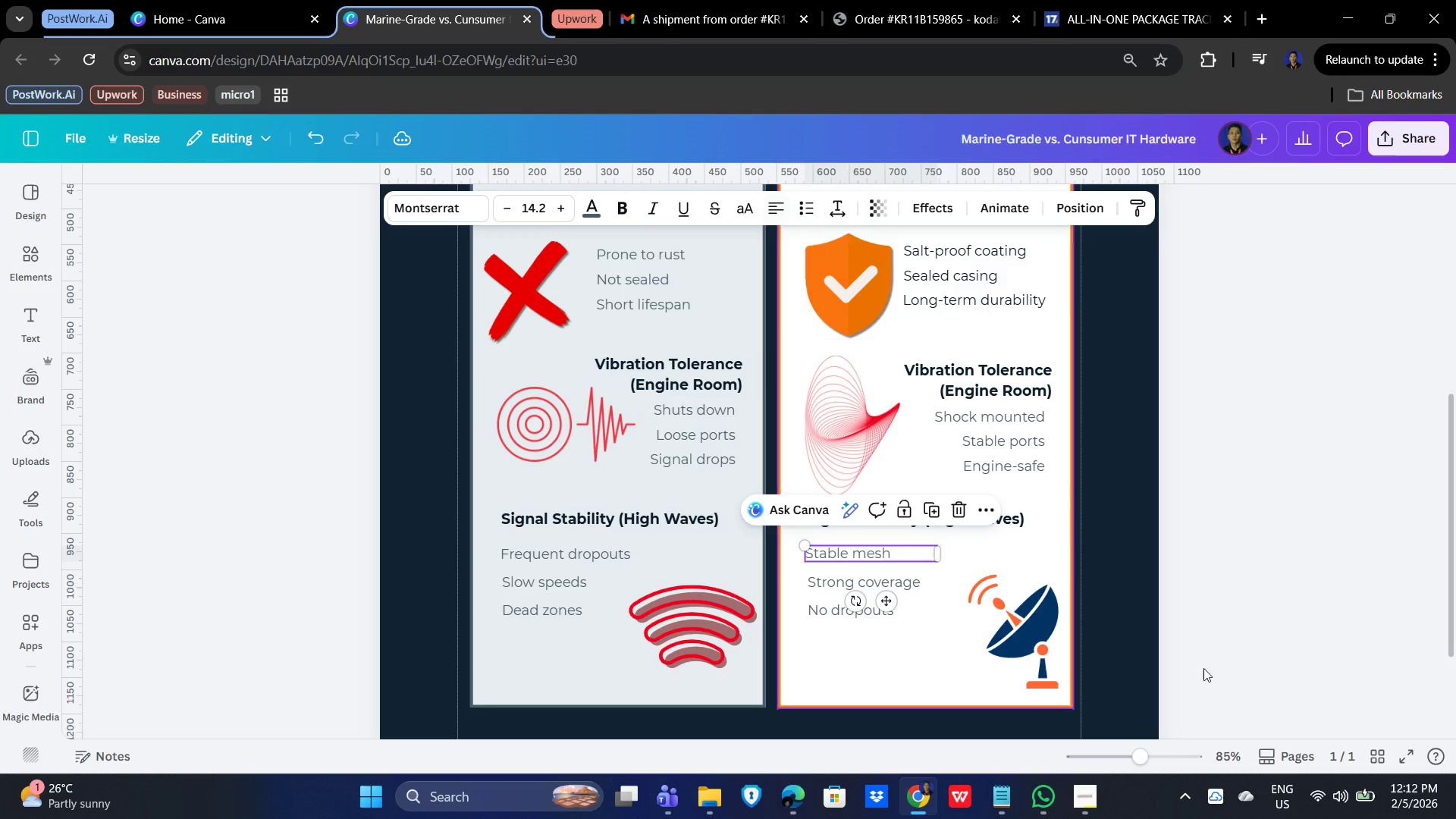 
left_click([1351, 619])
 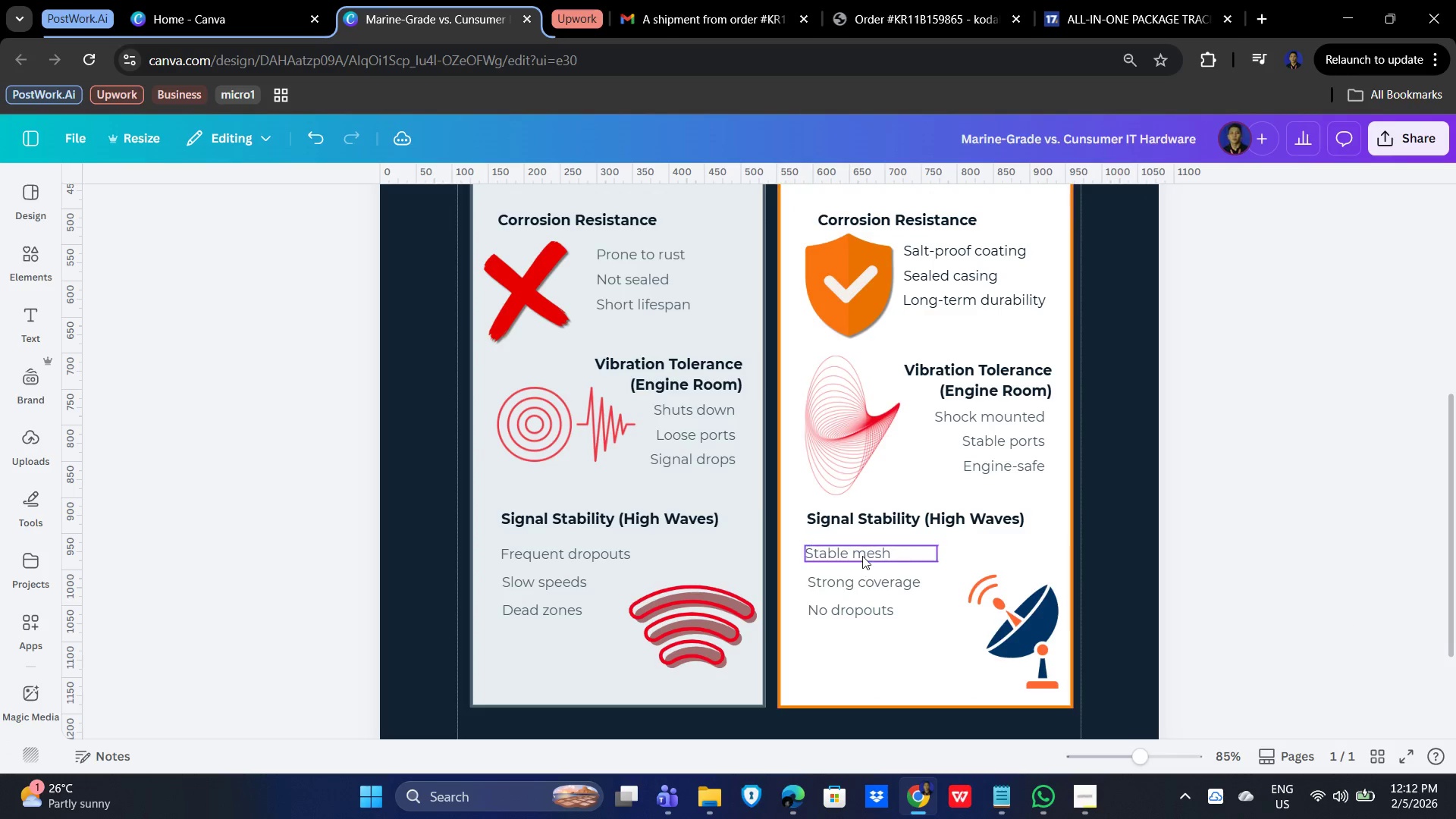 
left_click([865, 573])
 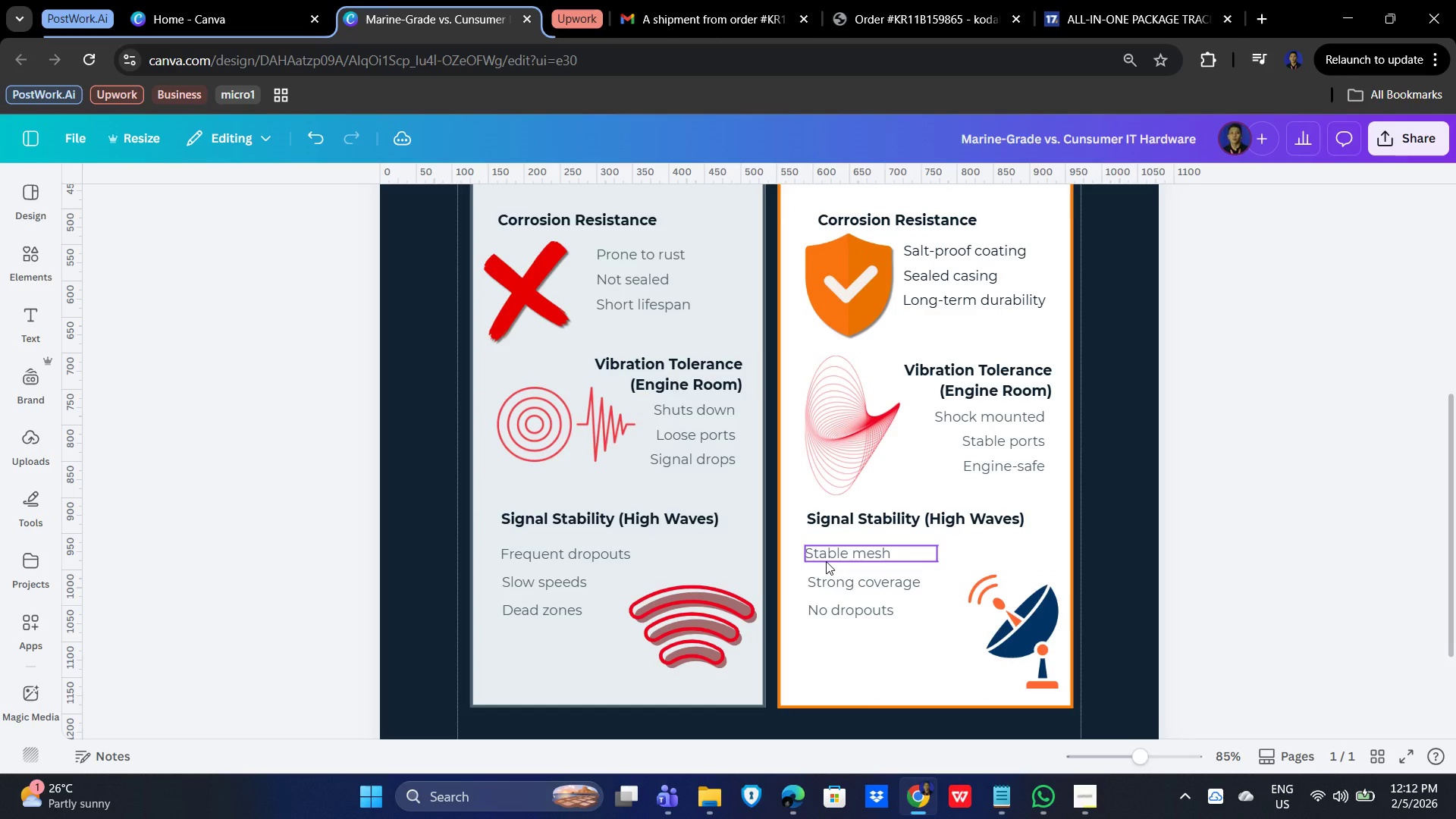 
left_click_drag(start_coordinate=[826, 554], to_coordinate=[830, 552])
 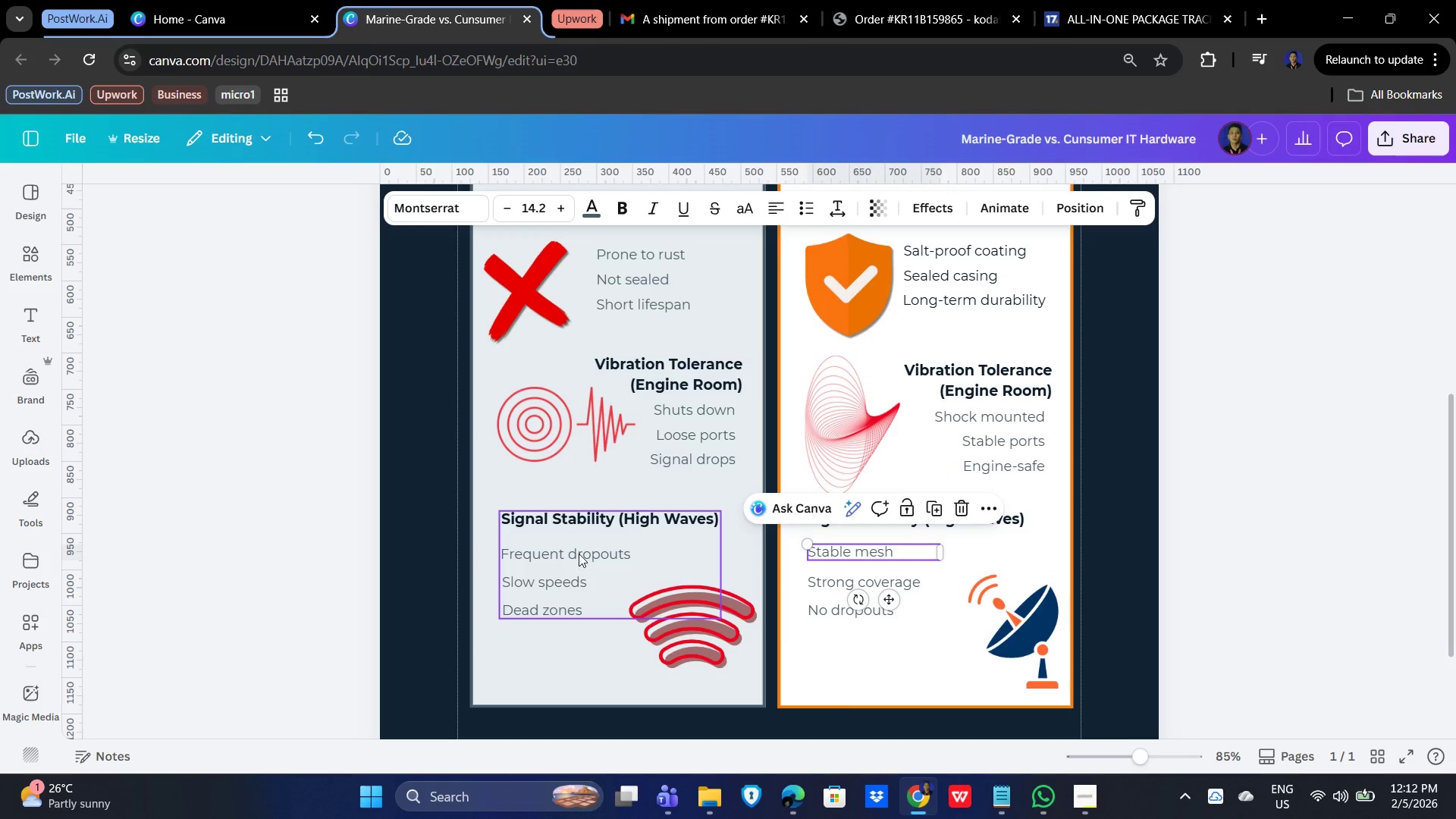 
left_click([579, 553])
 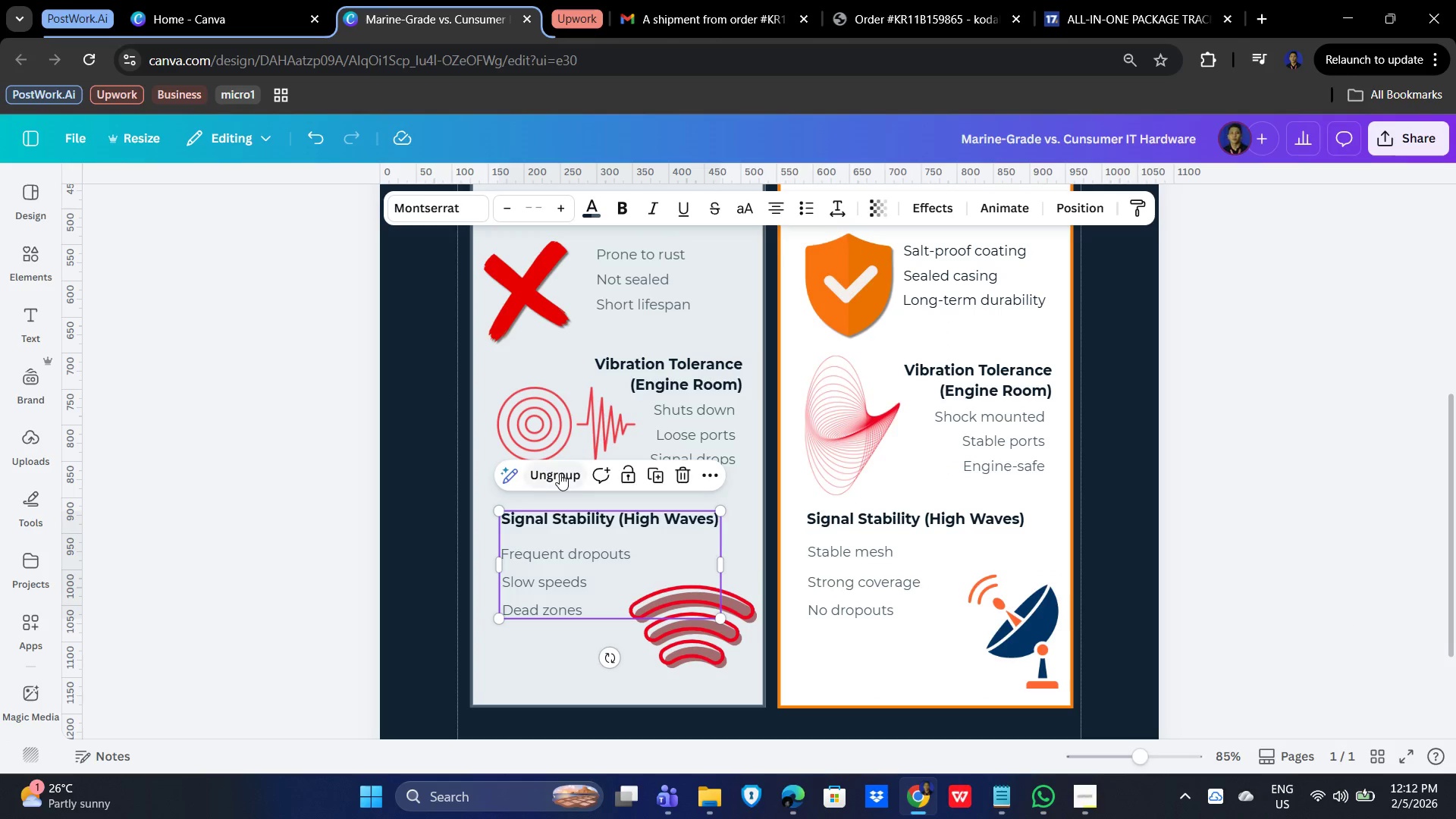 
left_click([558, 475])
 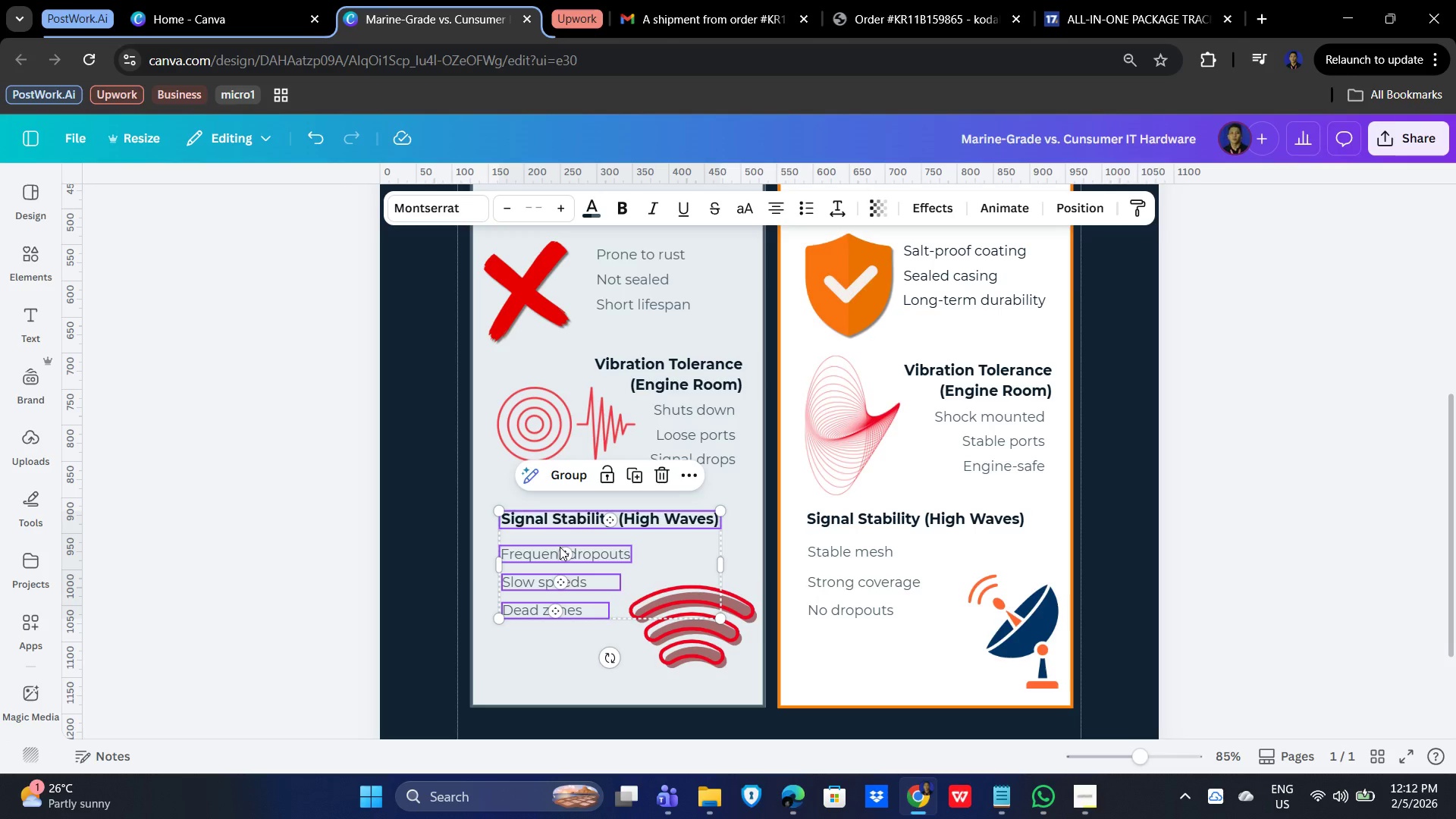 
double_click([686, 549])
 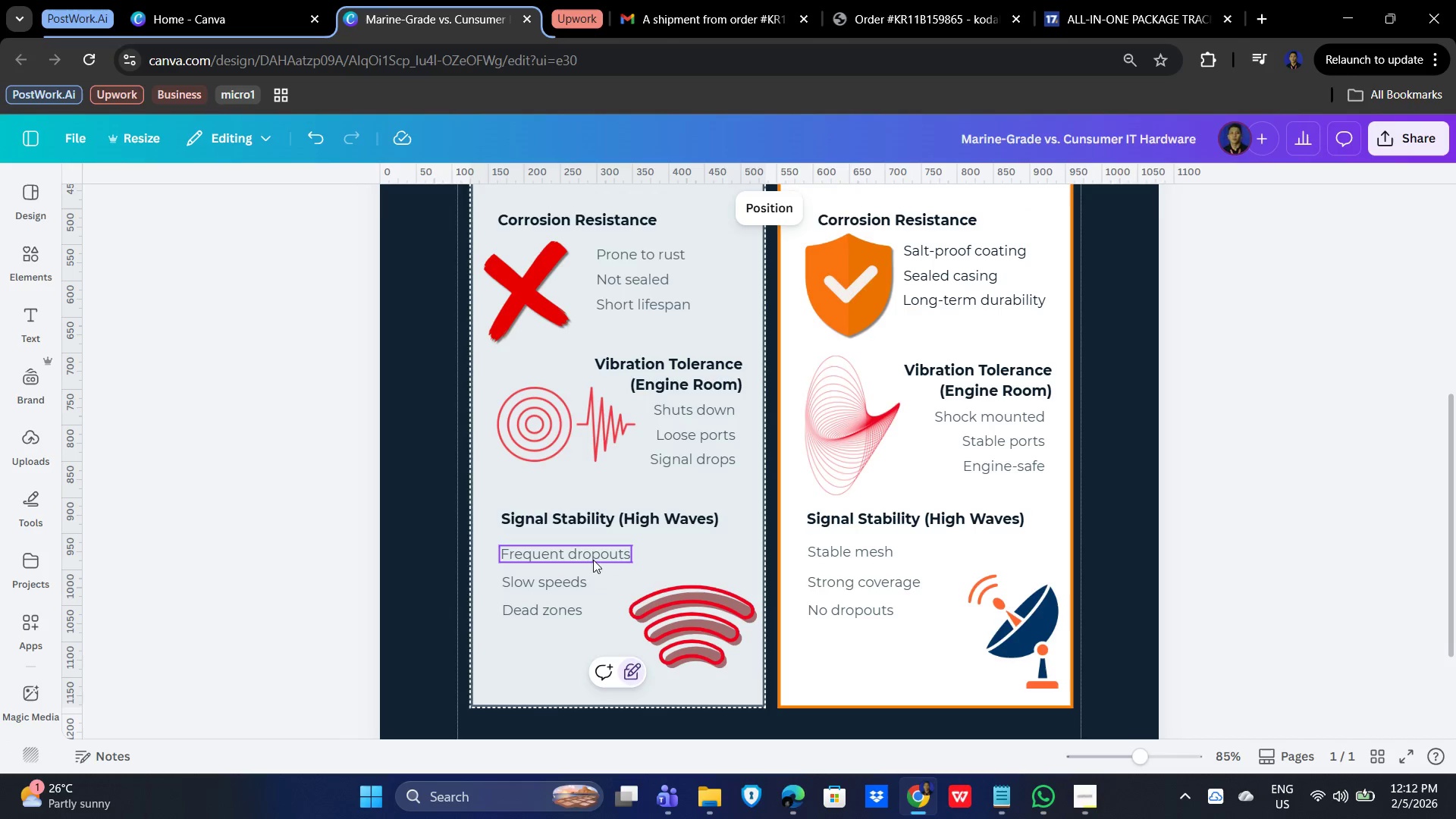 
left_click([588, 556])
 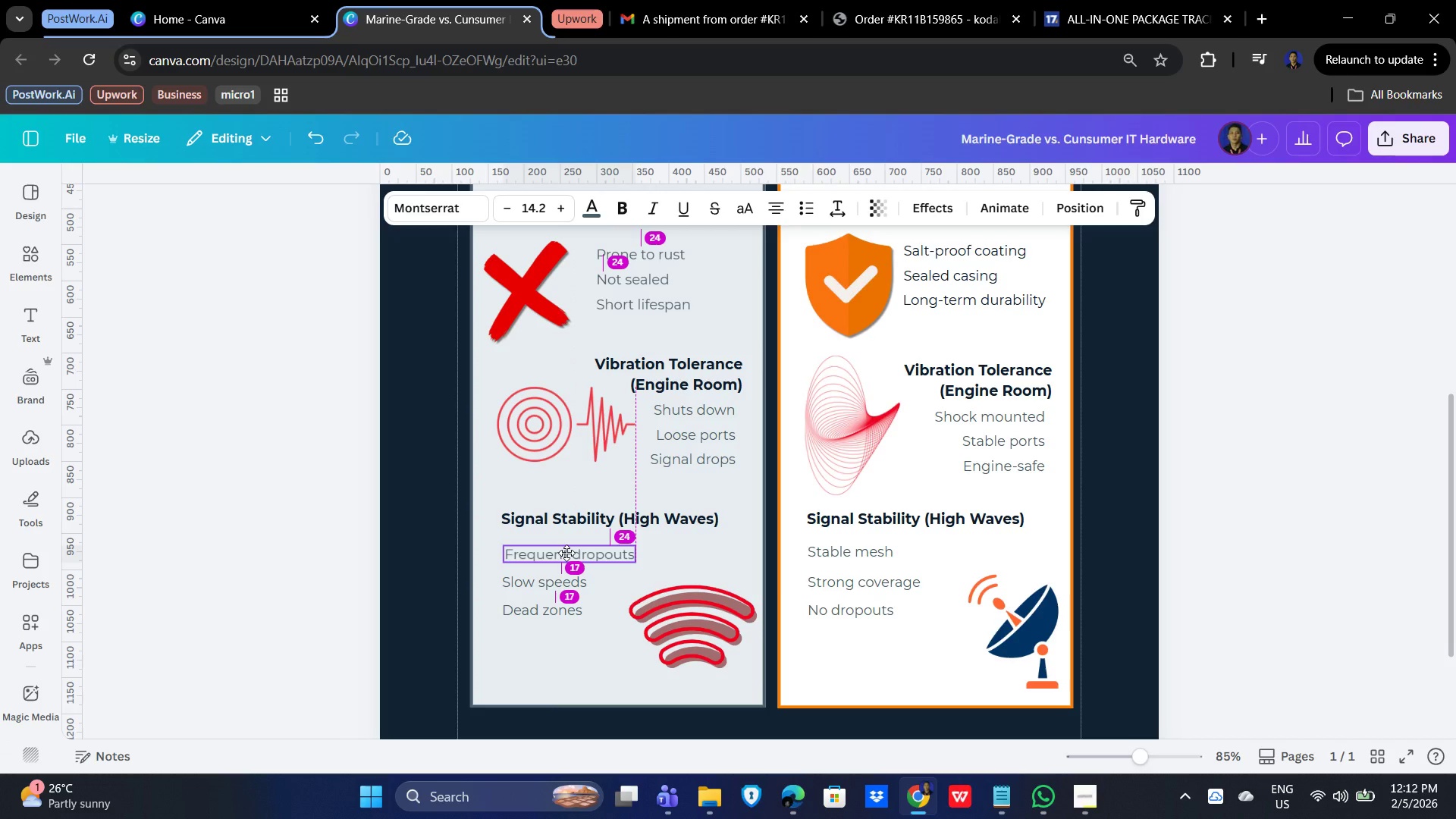 
left_click([708, 547])
 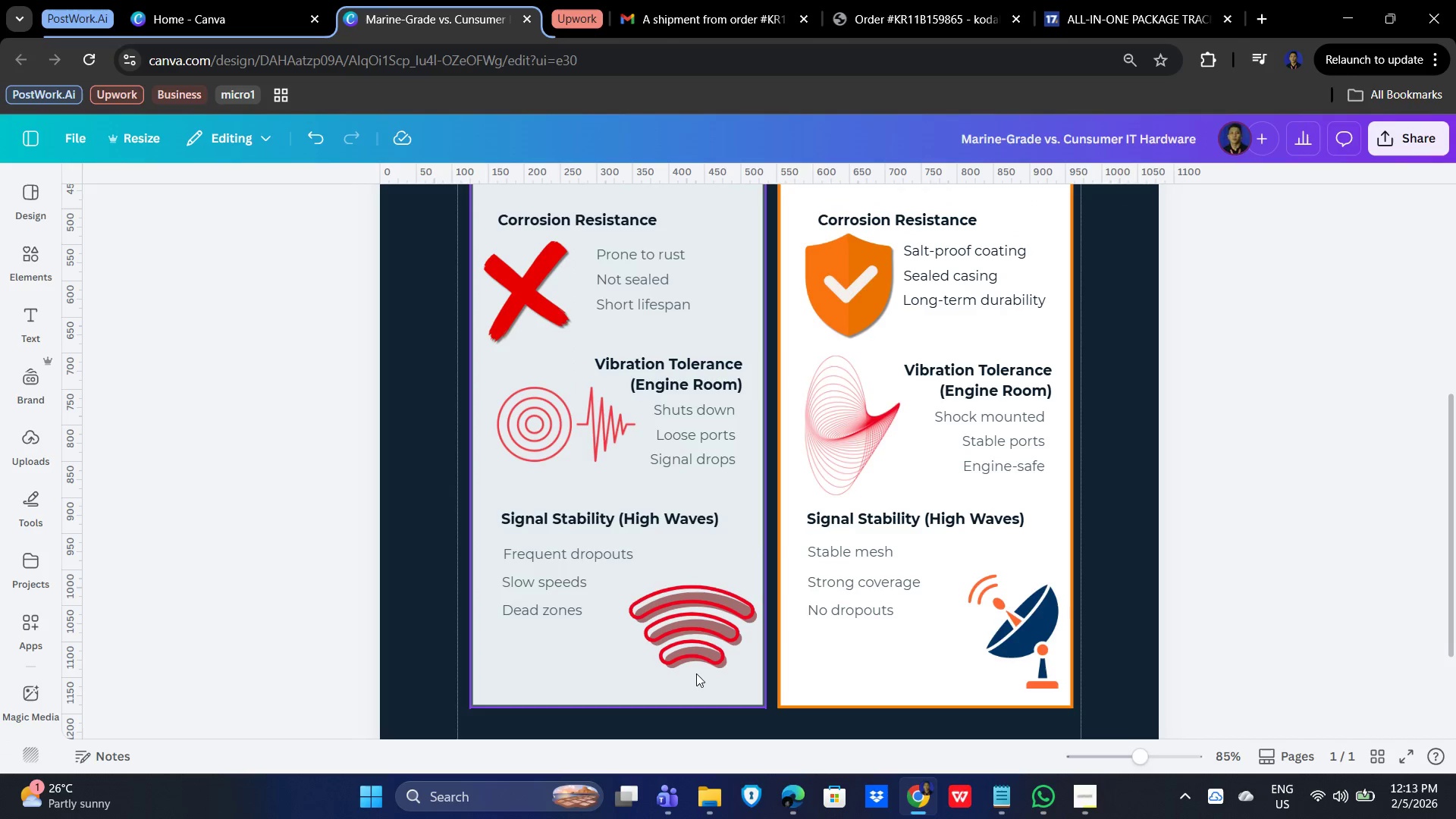 
wait(5.08)
 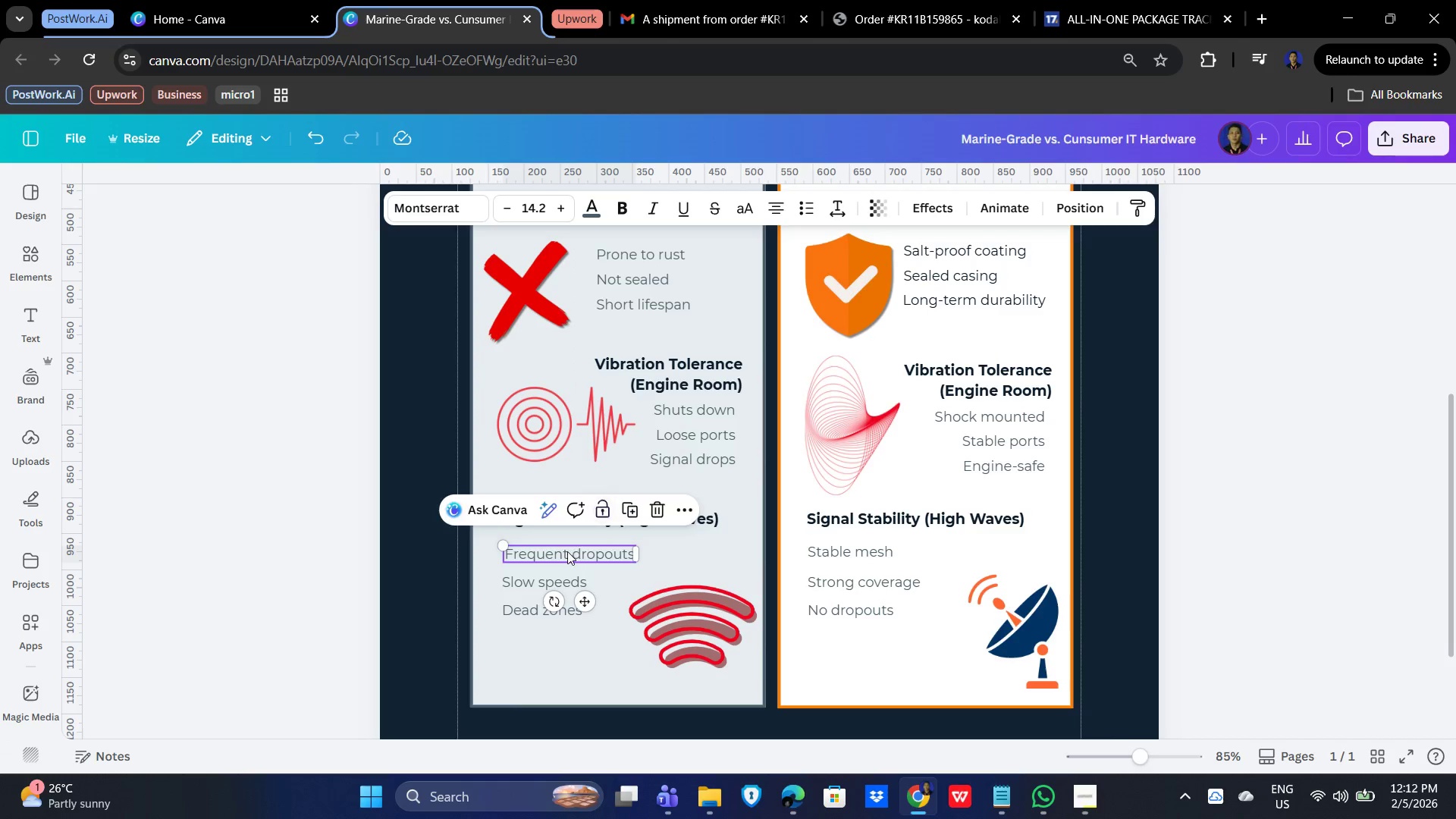 
double_click([1316, 517])
 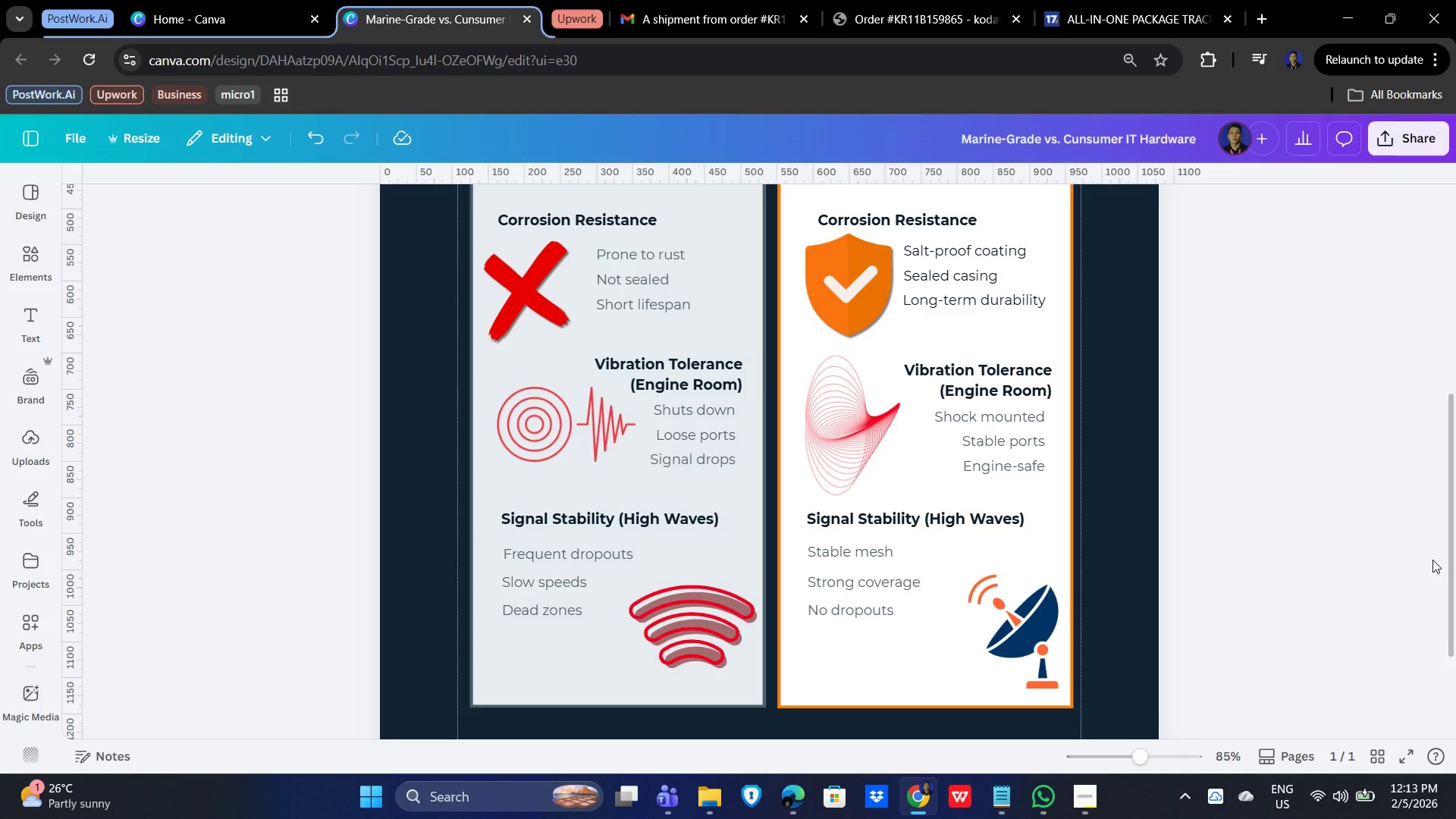 
wait(27.81)
 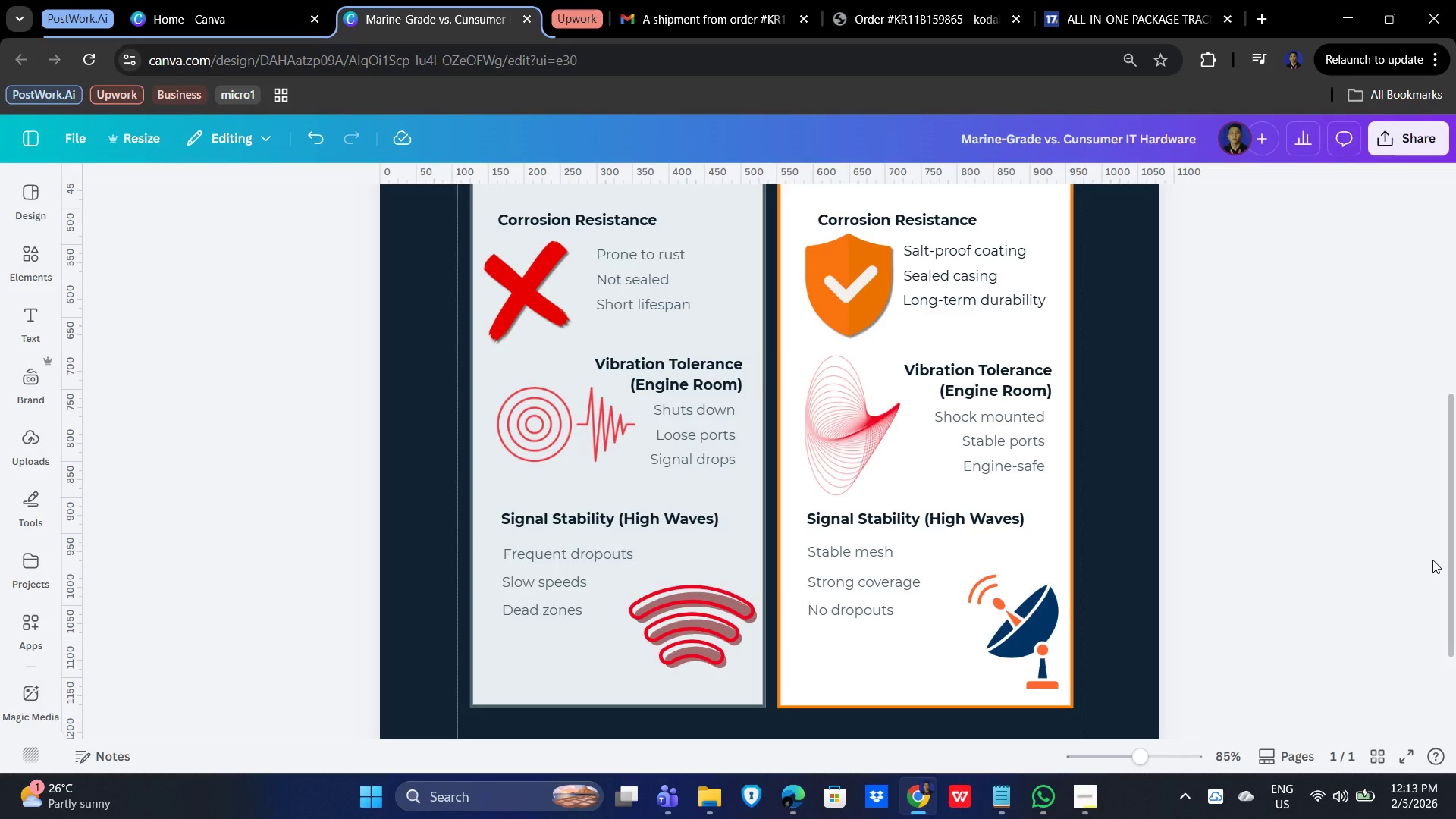 
left_click([1407, 362])
 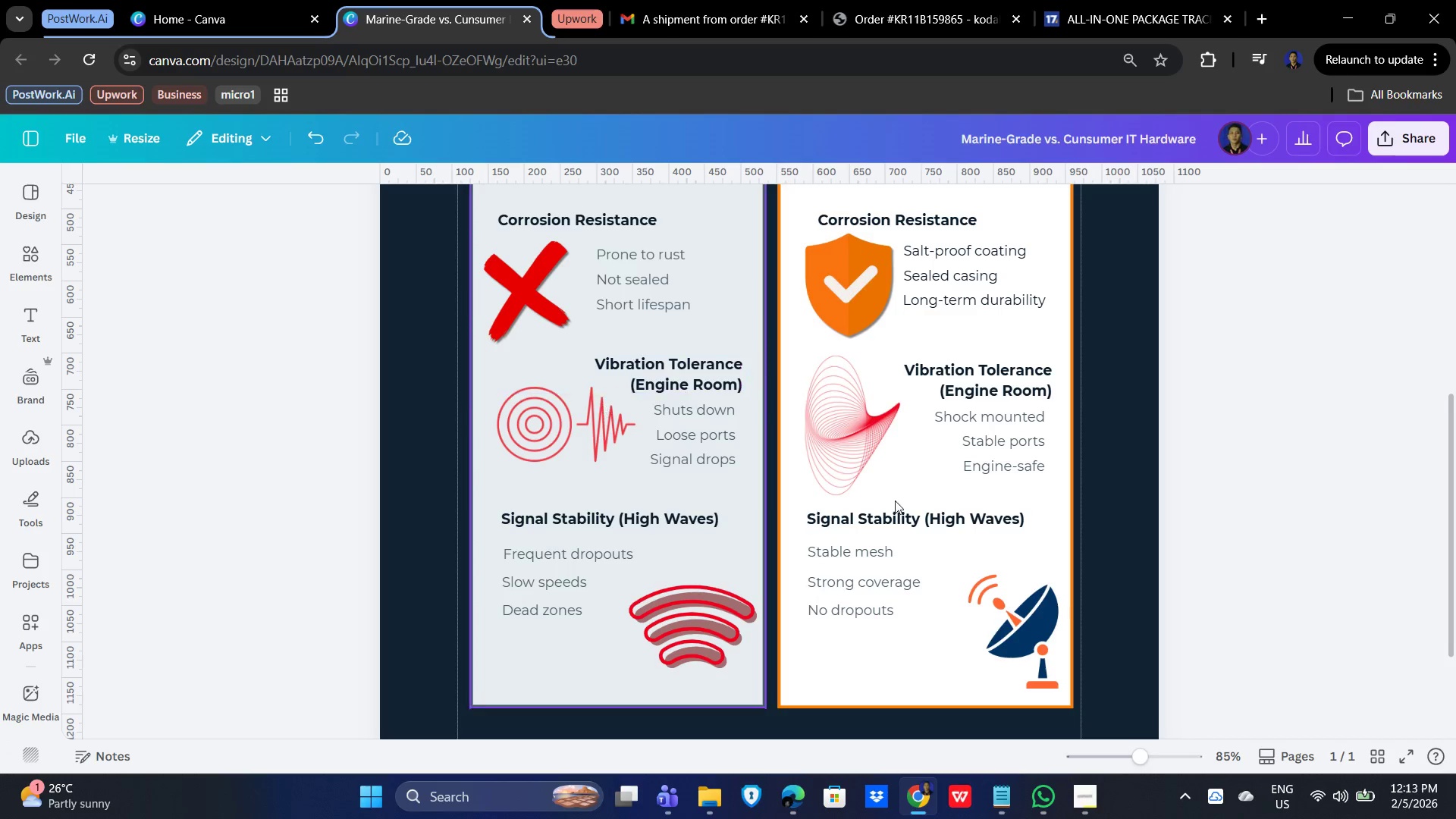 
scroll: coordinate [1104, 522], scroll_direction: up, amount: 2.0
 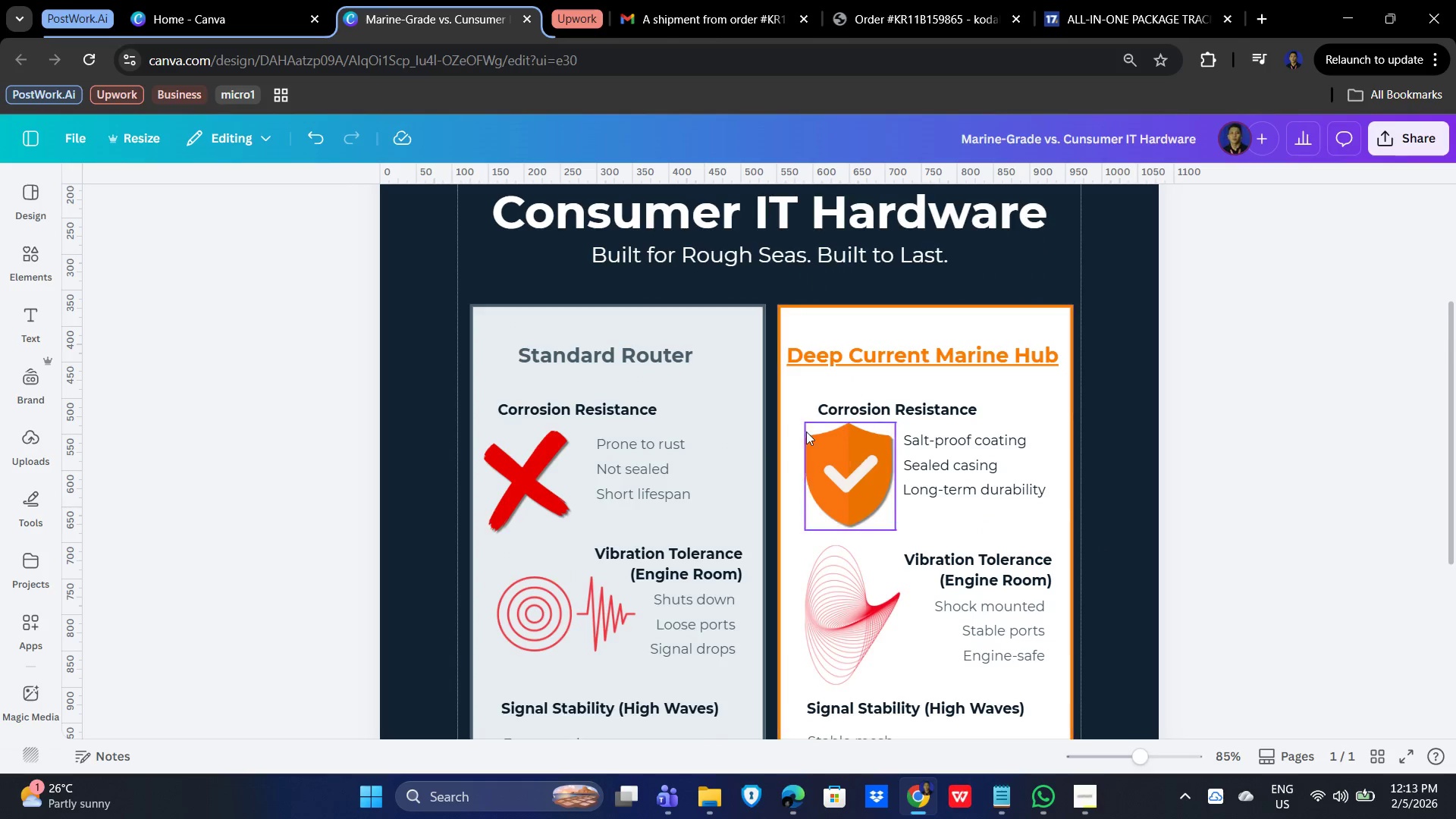 
hold_key(key=ShiftLeft, duration=1.28)
 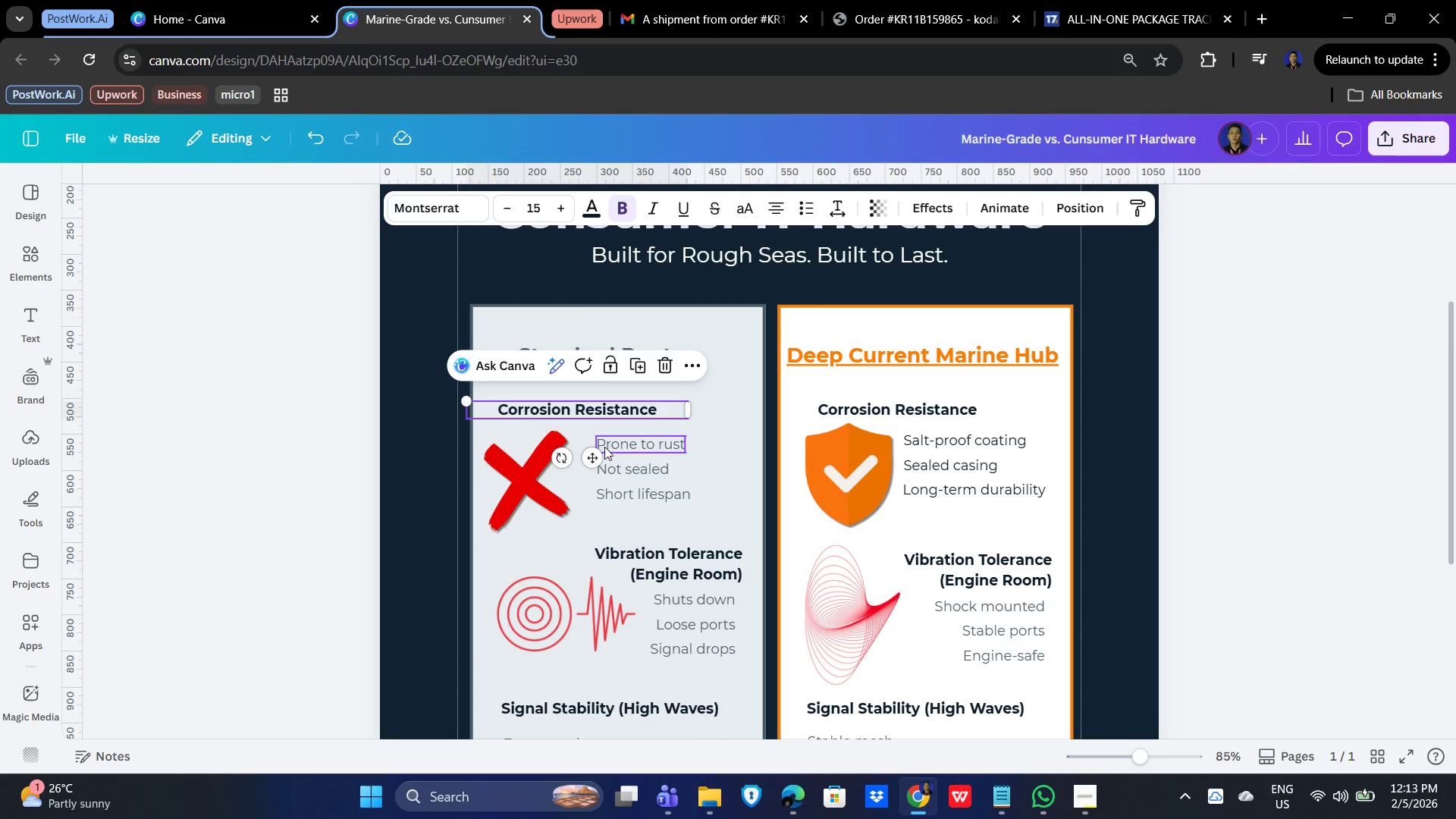 
hold_key(key=ShiftLeft, duration=1.52)
left_click([646, 445])
 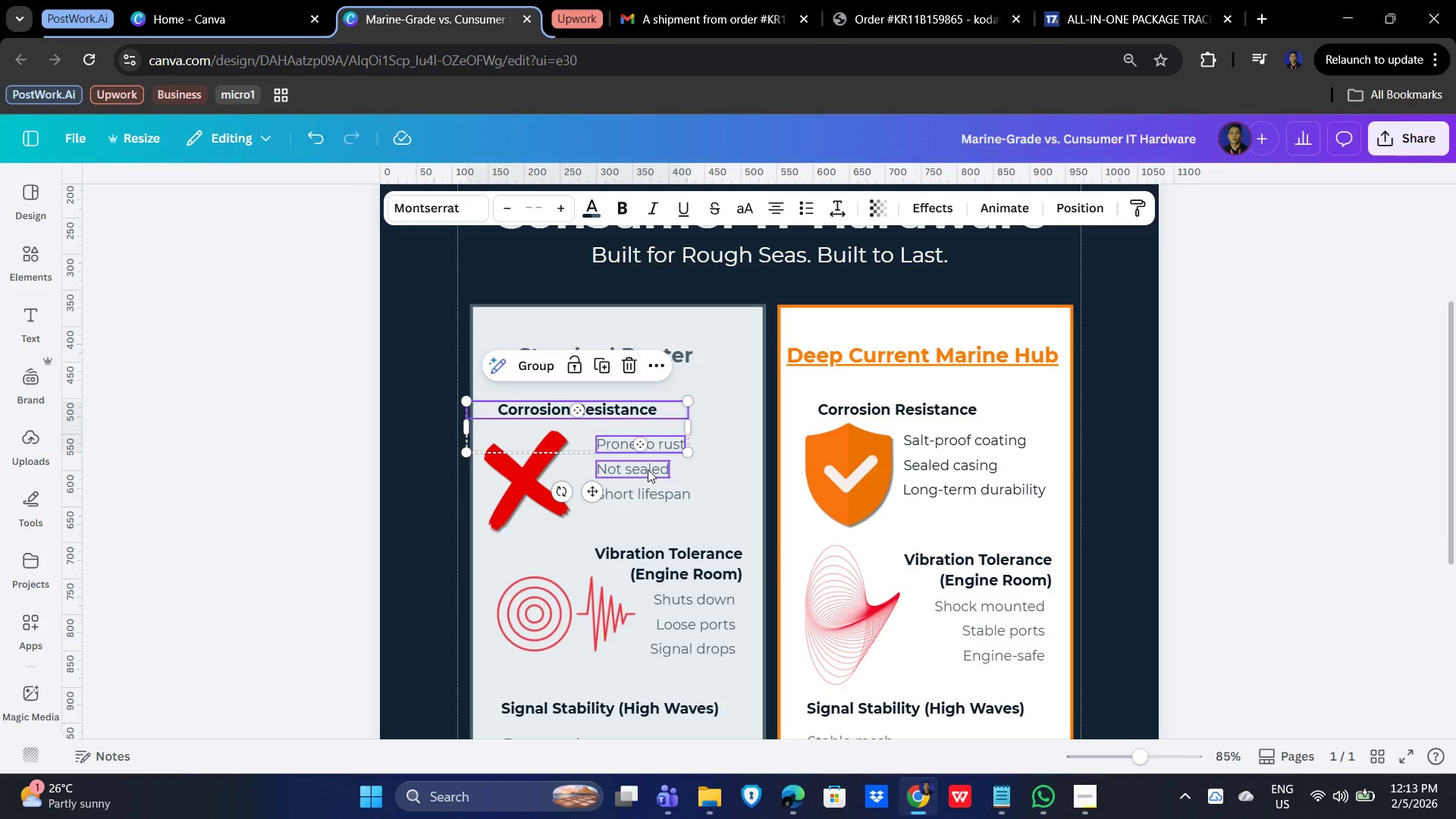 
double_click([648, 469])
 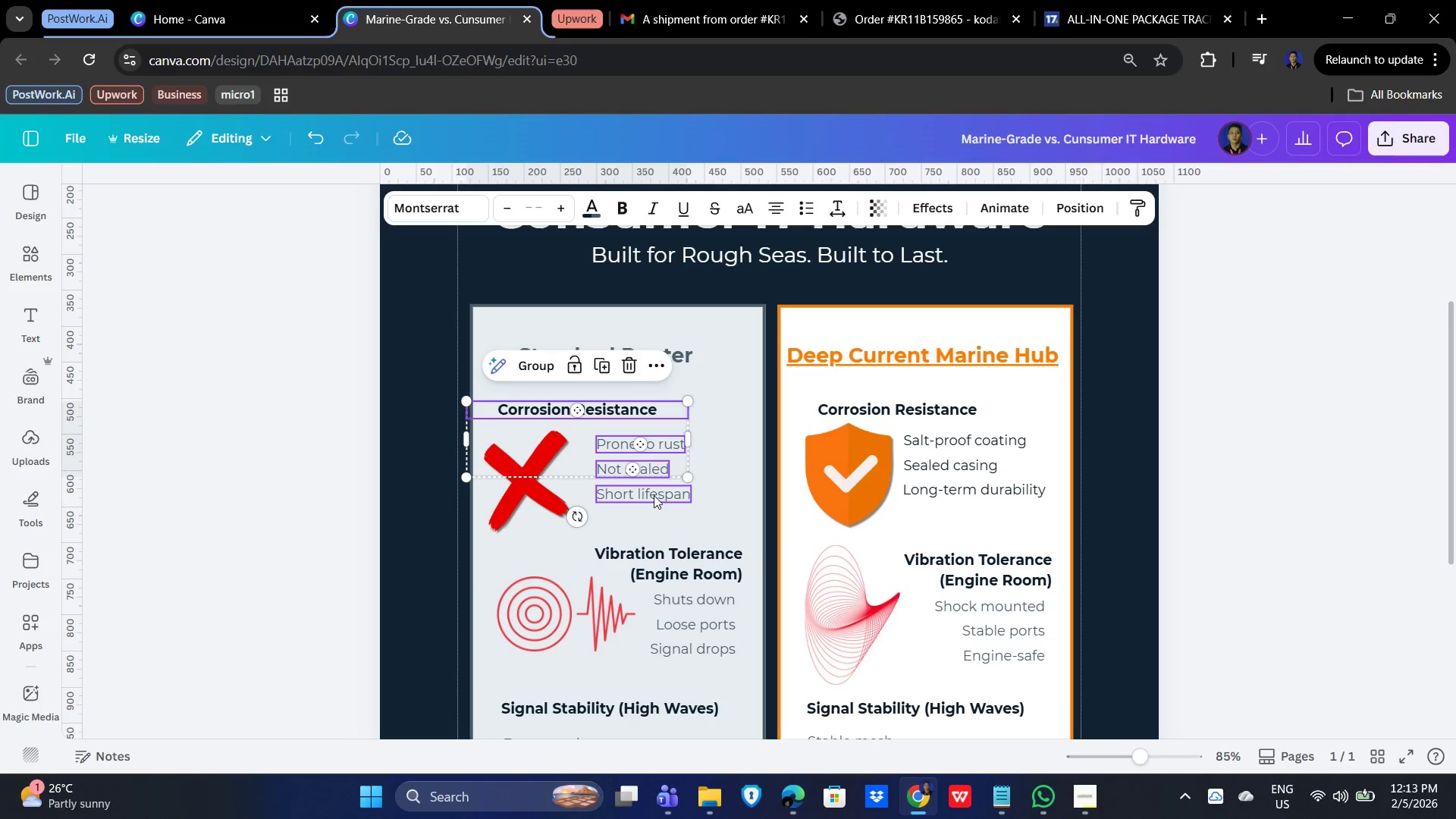 
triple_click([655, 495])
 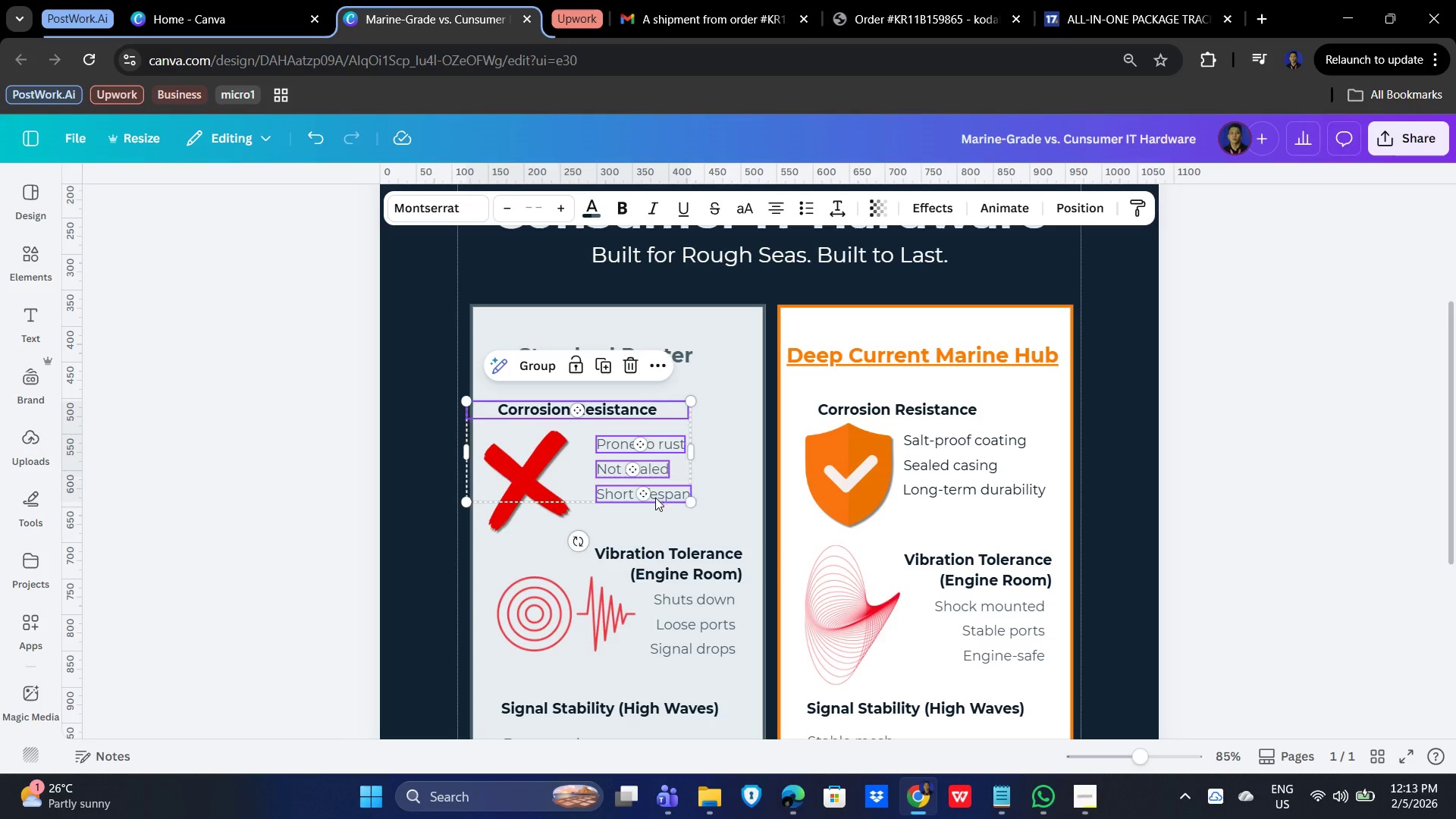 
hold_key(key=ShiftLeft, duration=1.51)
triple_click([523, 473])
 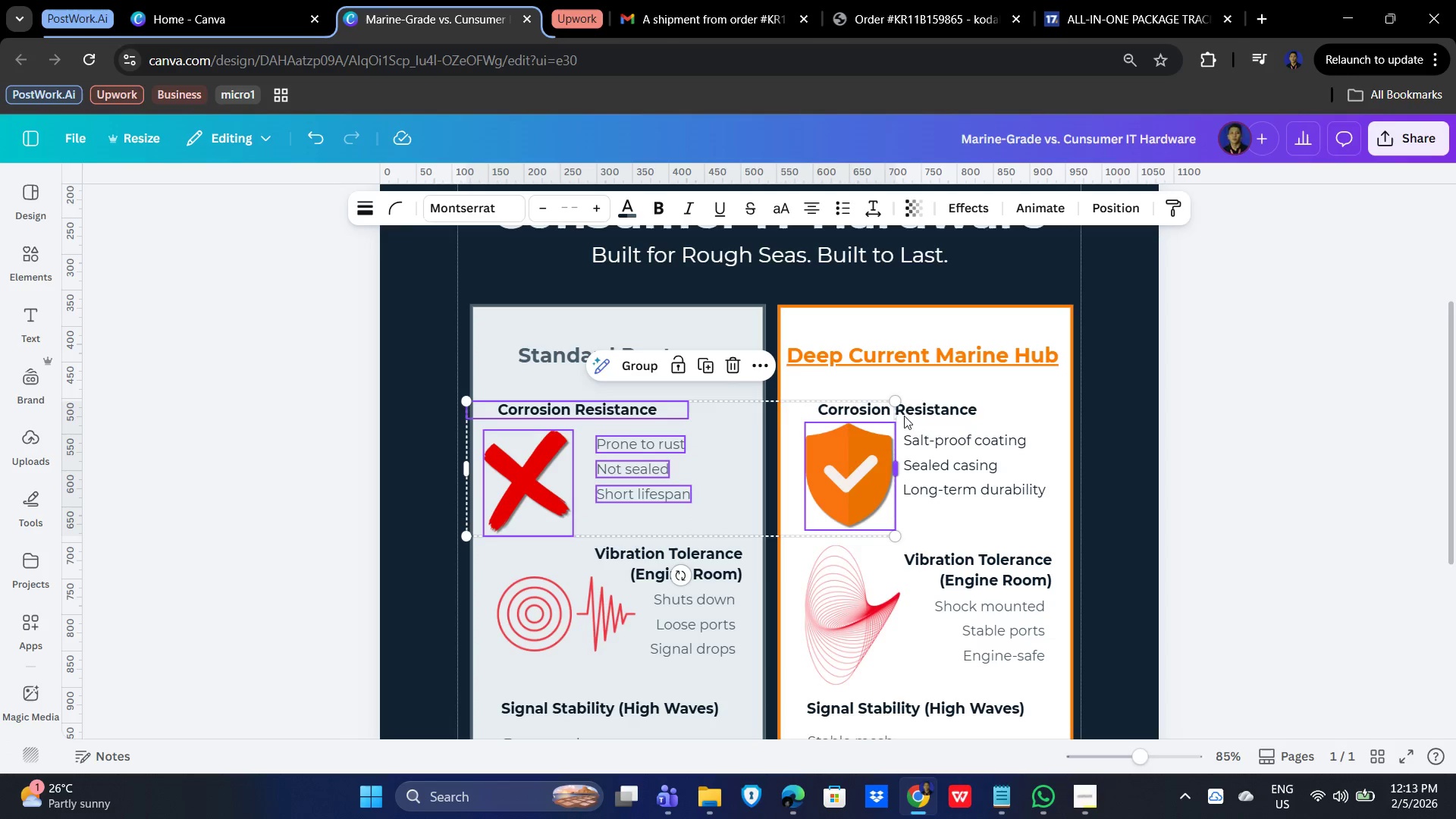 
hold_key(key=ShiftLeft, duration=1.52)
left_click([922, 409])
 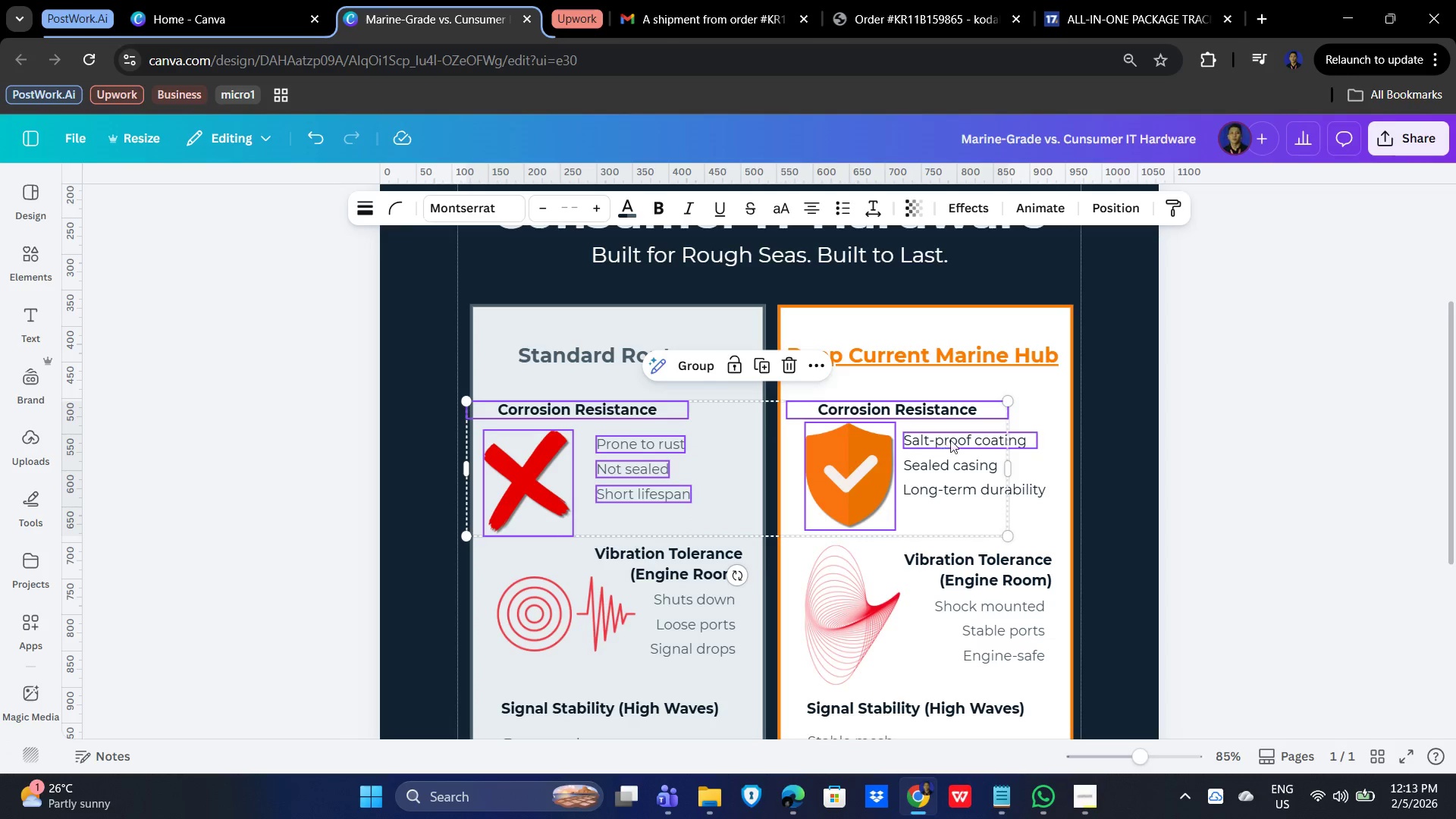 
double_click([954, 442])
 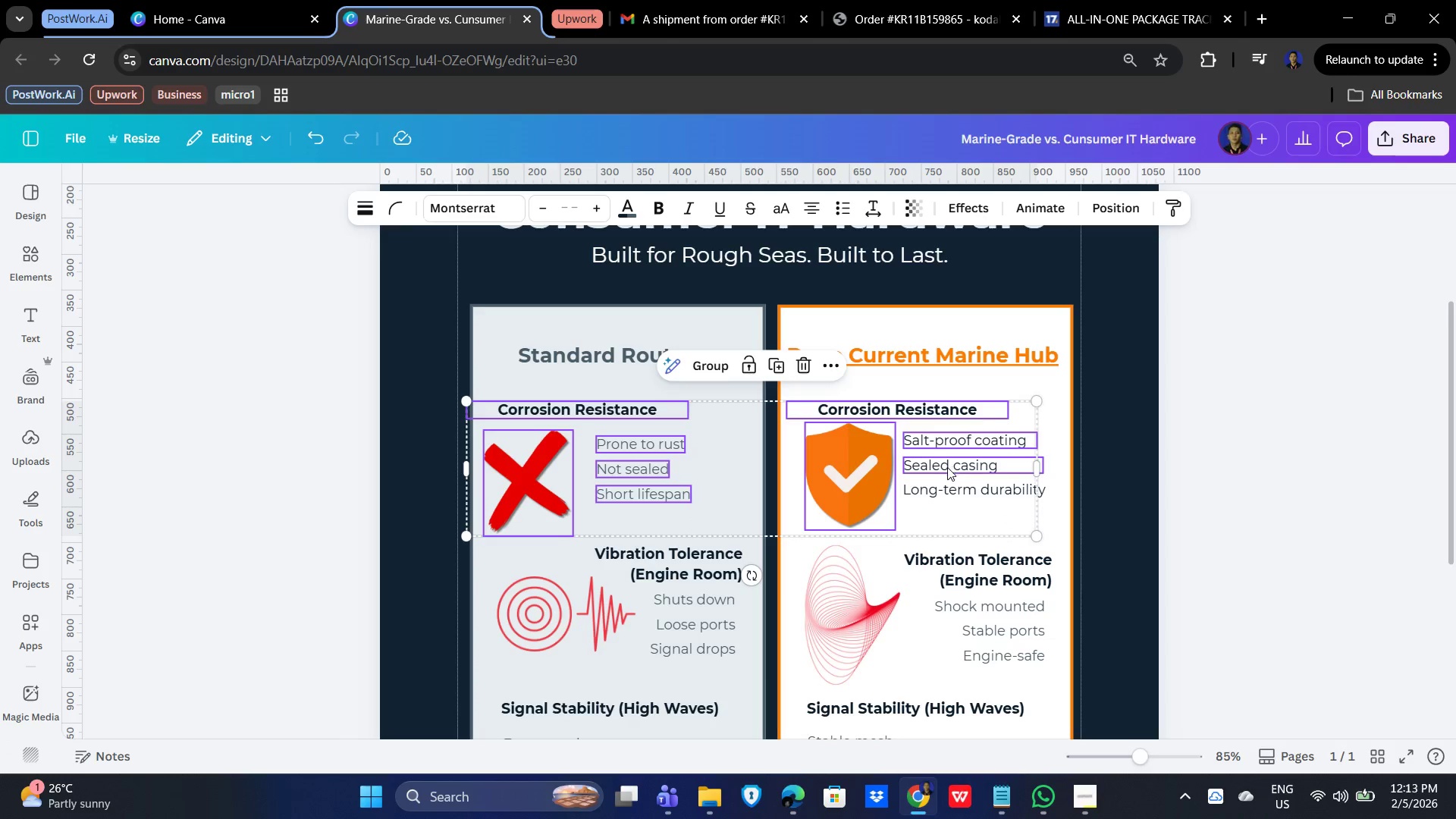 
left_click_drag(start_coordinate=[947, 467], to_coordinate=[943, 471])
 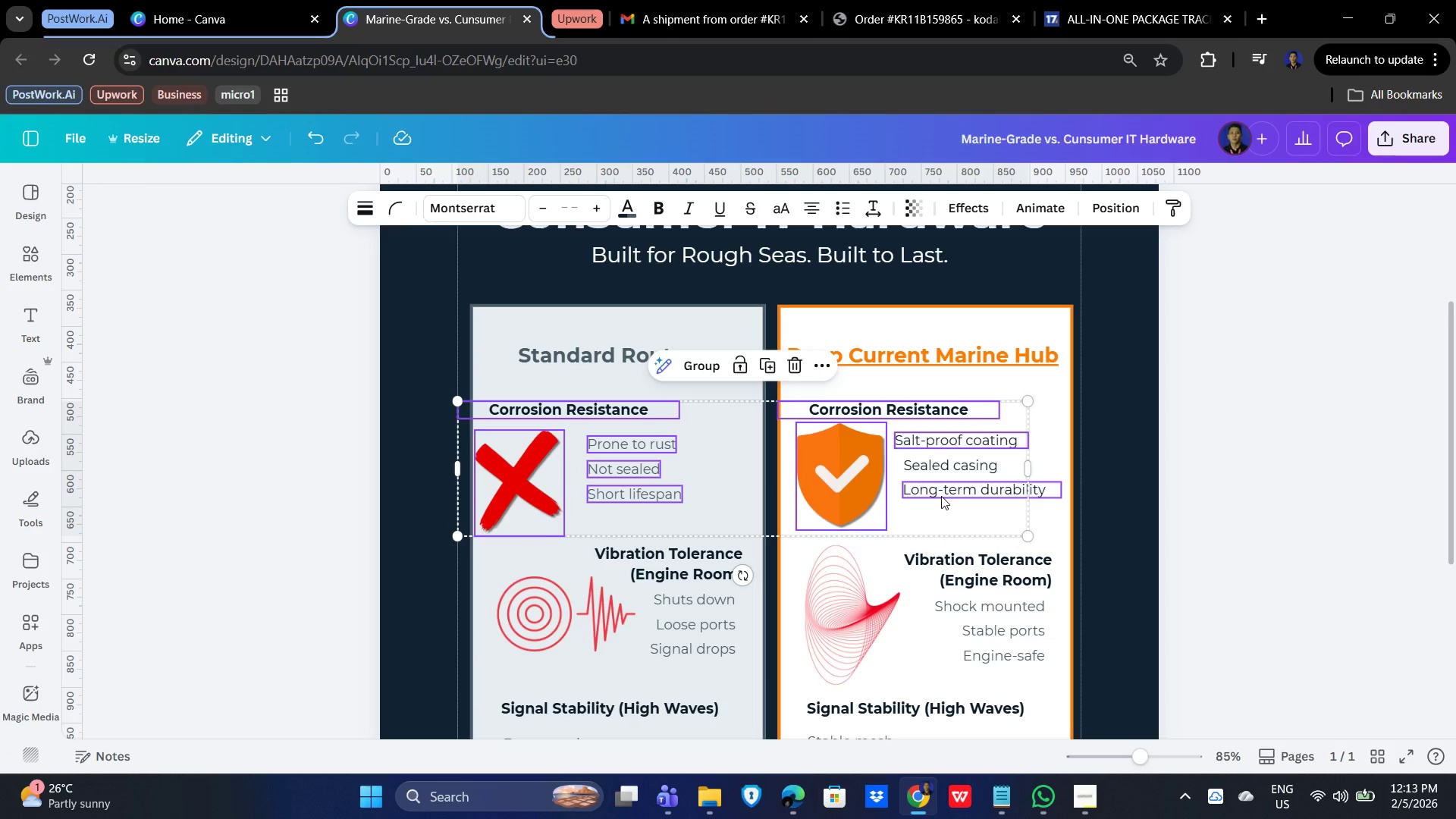 
hold_key(key=ShiftLeft, duration=1.5)
left_click([941, 494])
 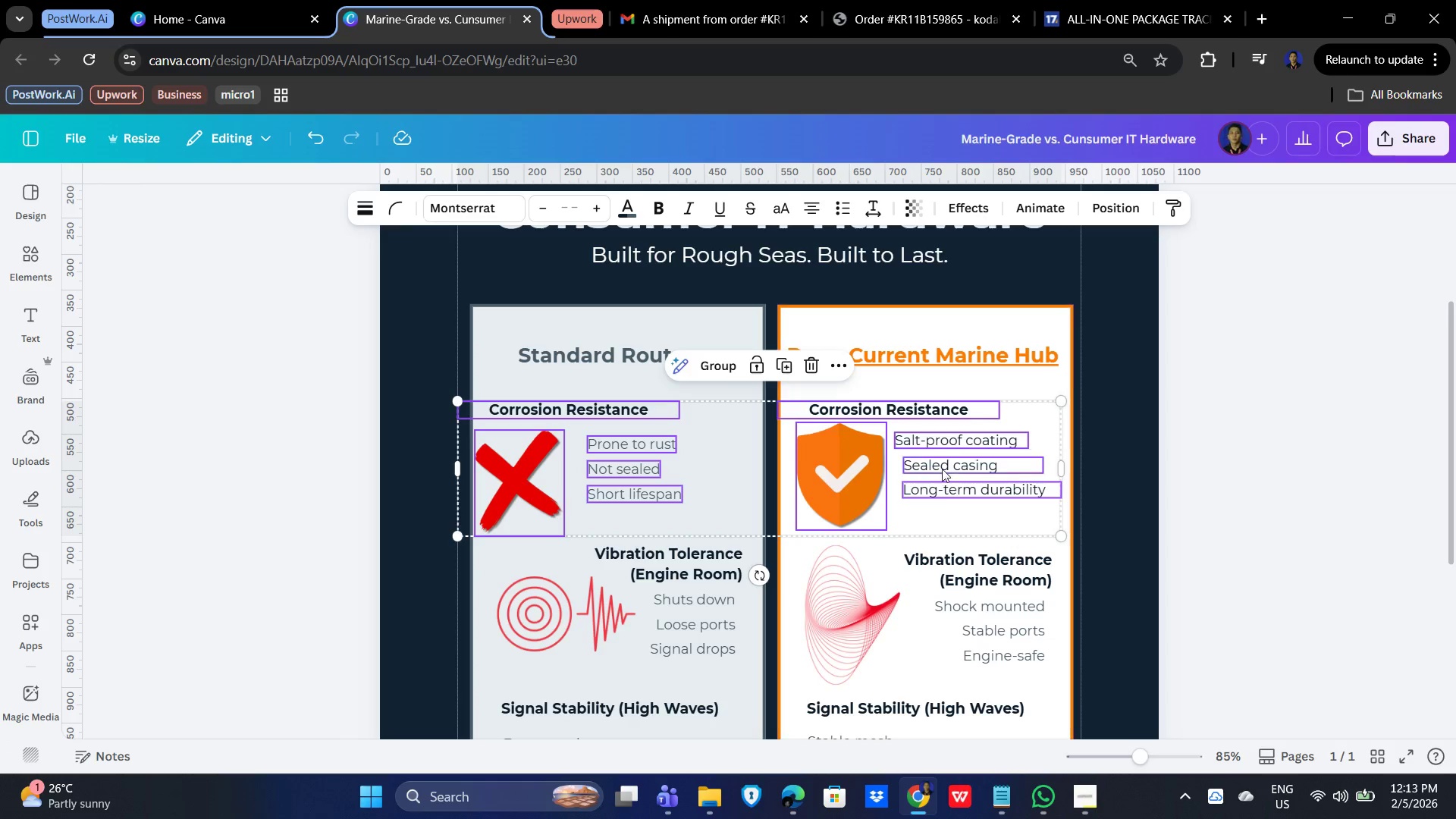 
left_click([943, 461])
 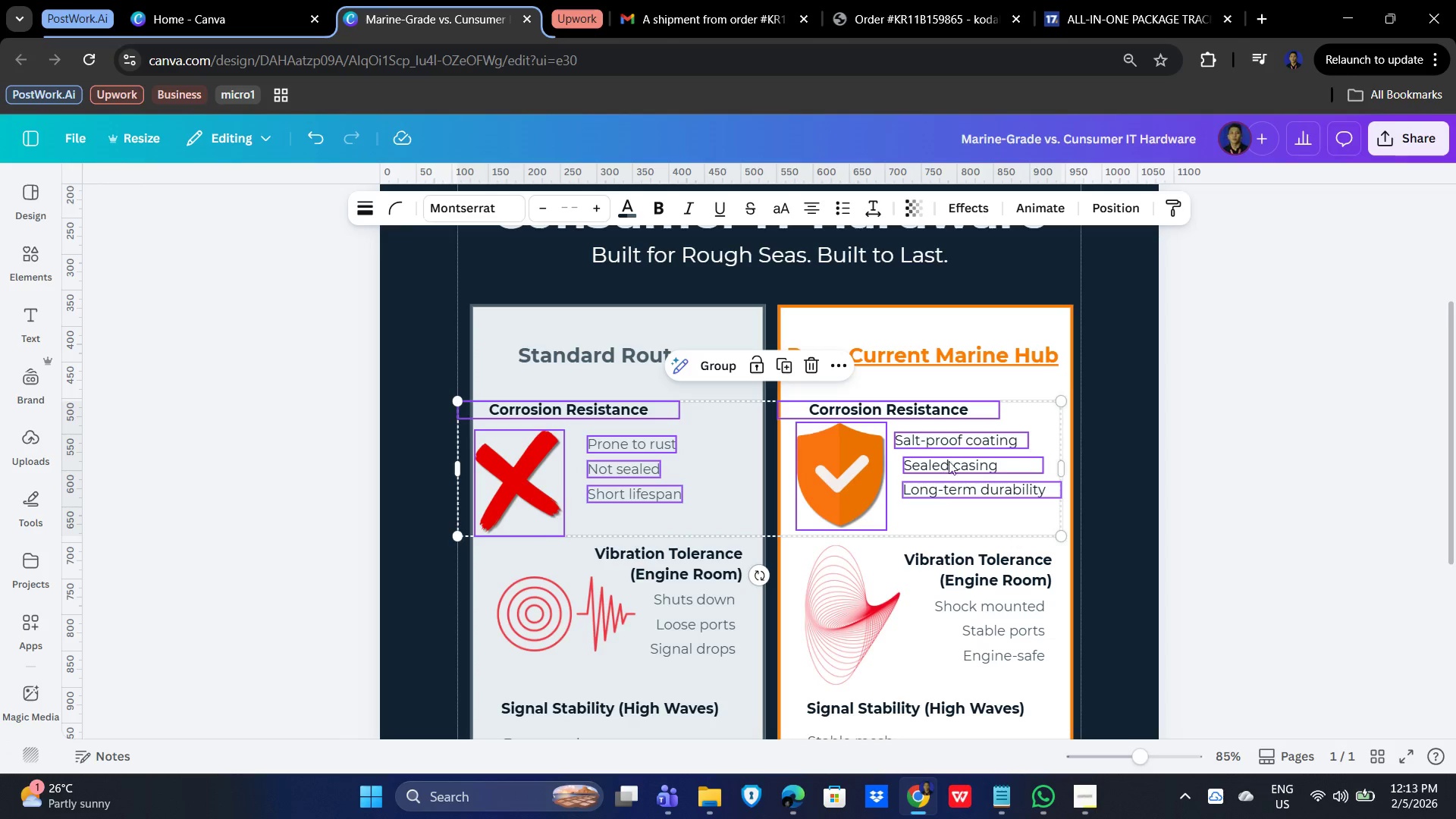 
hold_key(key=ShiftLeft, duration=1.52)
 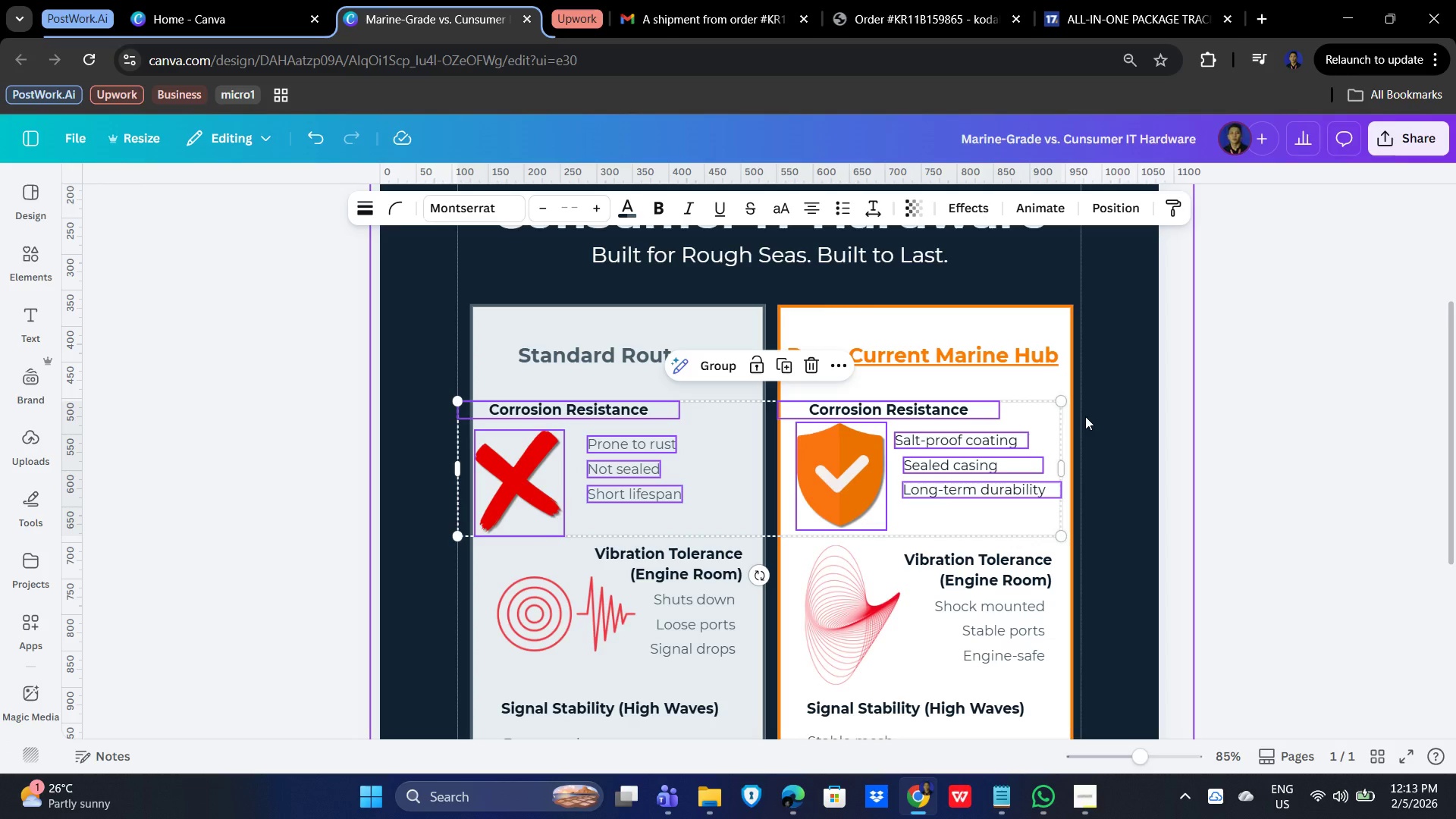 
hold_key(key=ShiftLeft, duration=0.44)
 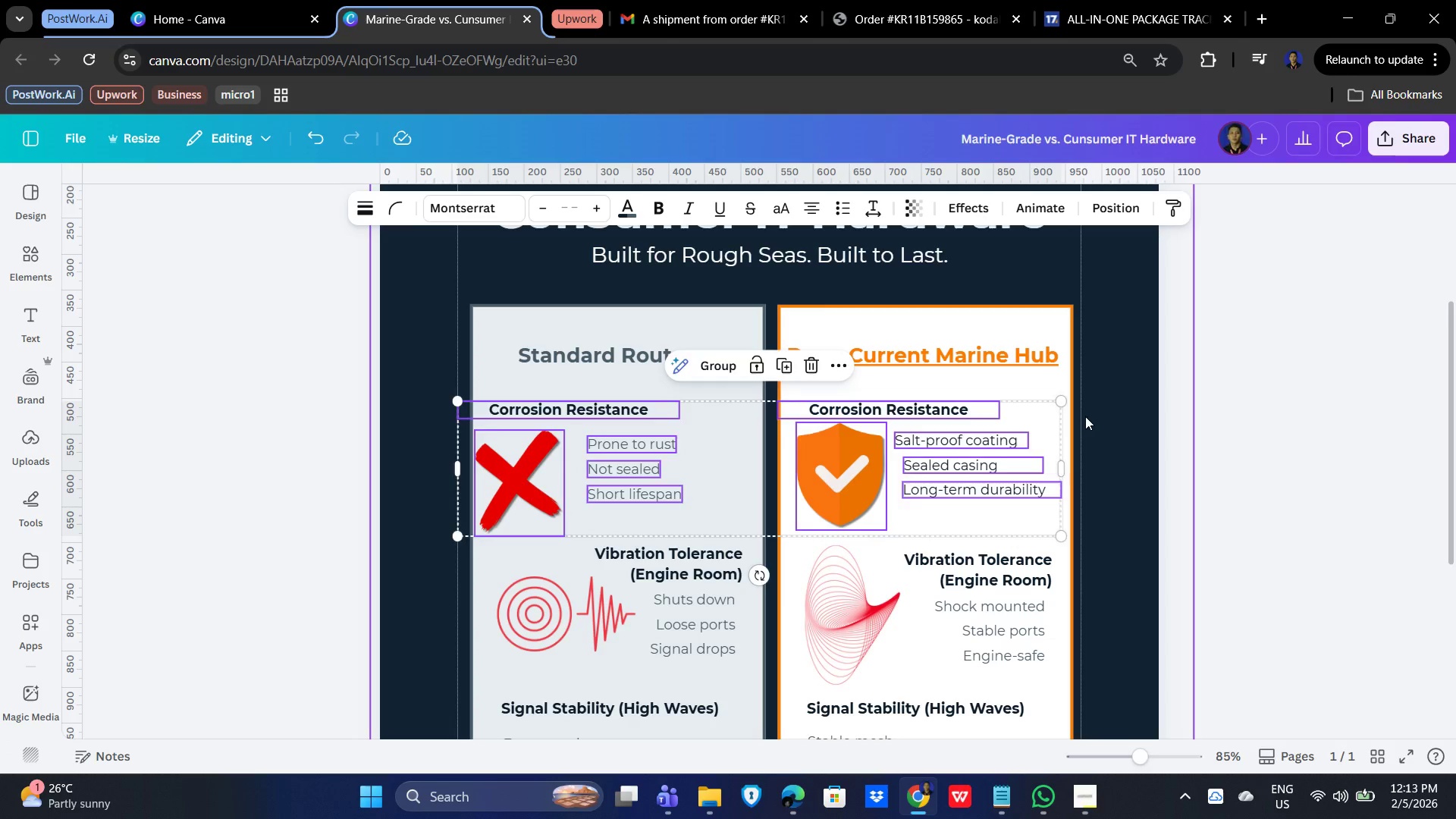 
hold_key(key=ArrowUp, duration=0.42)
 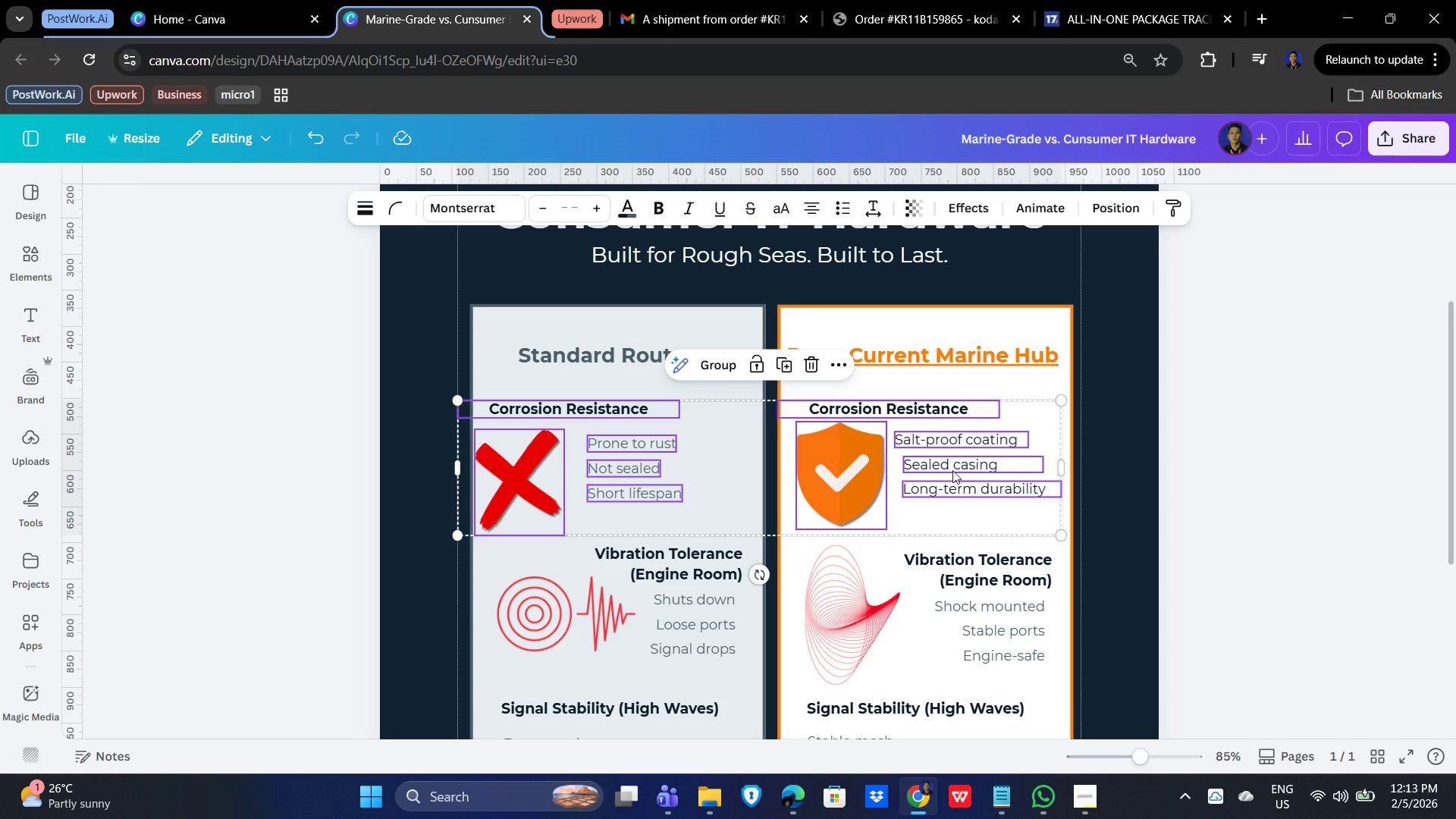 
left_click_drag(start_coordinate=[951, 475], to_coordinate=[952, 461])
 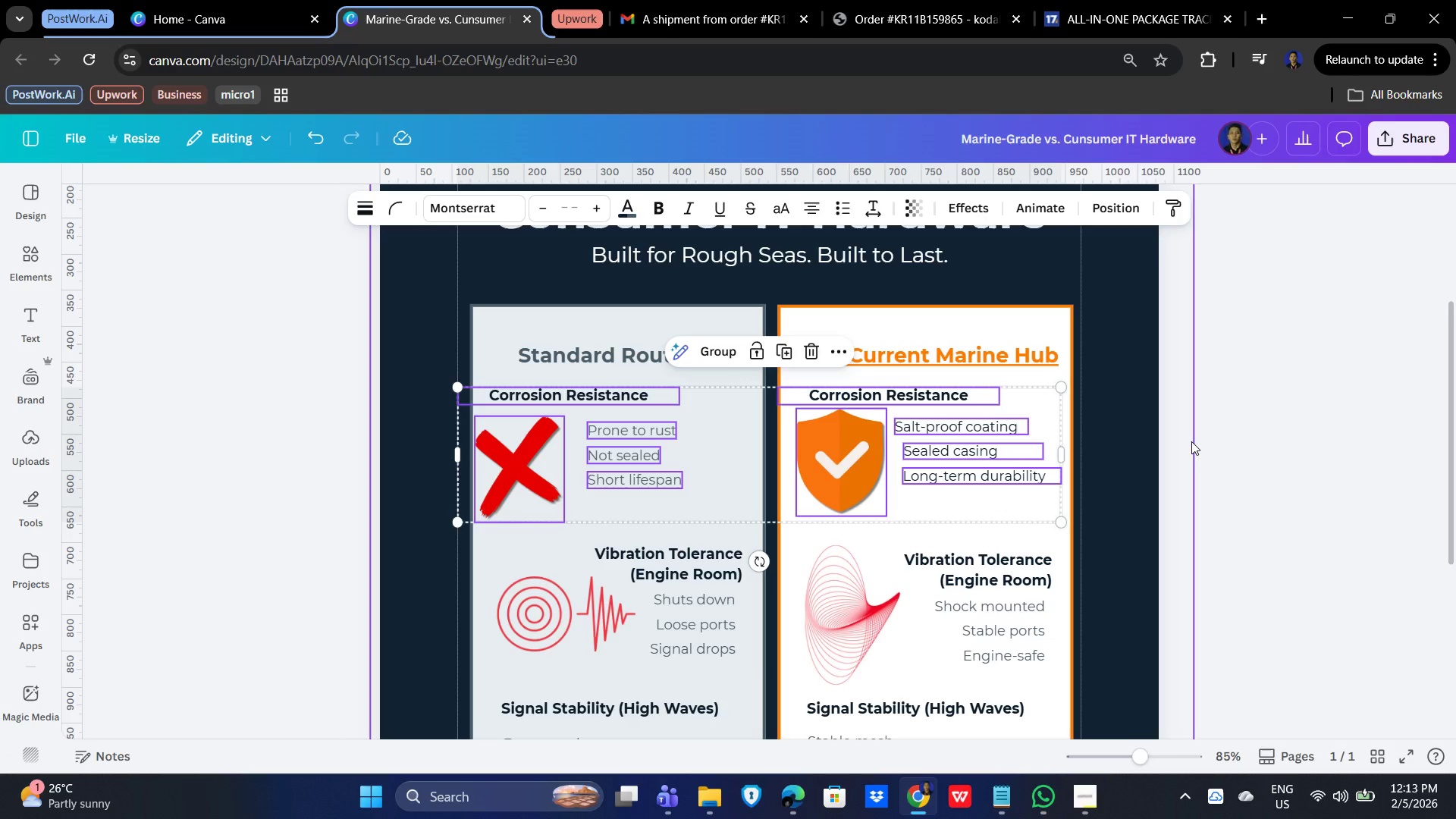 
left_click([1272, 438])
 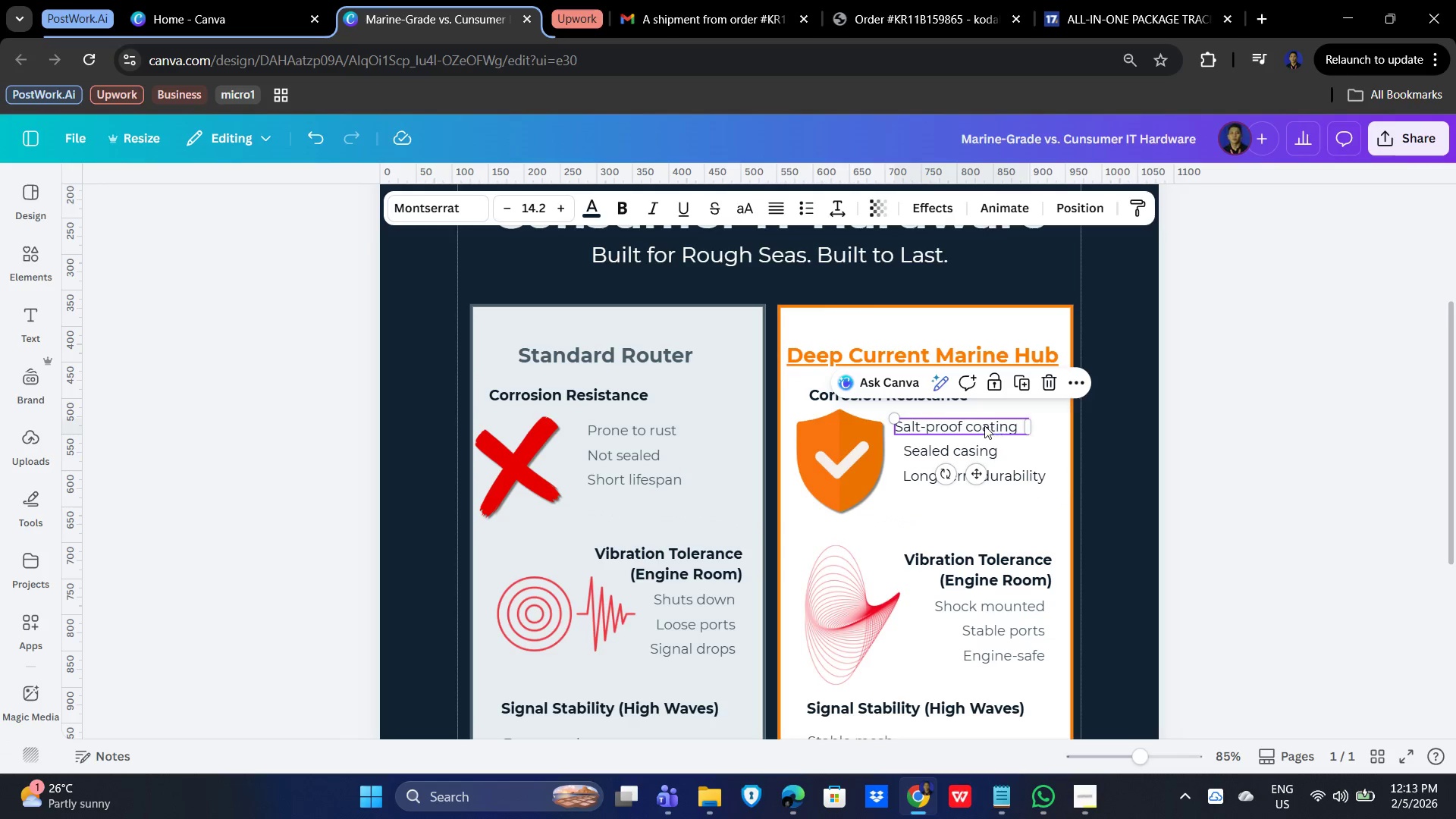 
left_click_drag(start_coordinate=[949, 427], to_coordinate=[959, 426])
 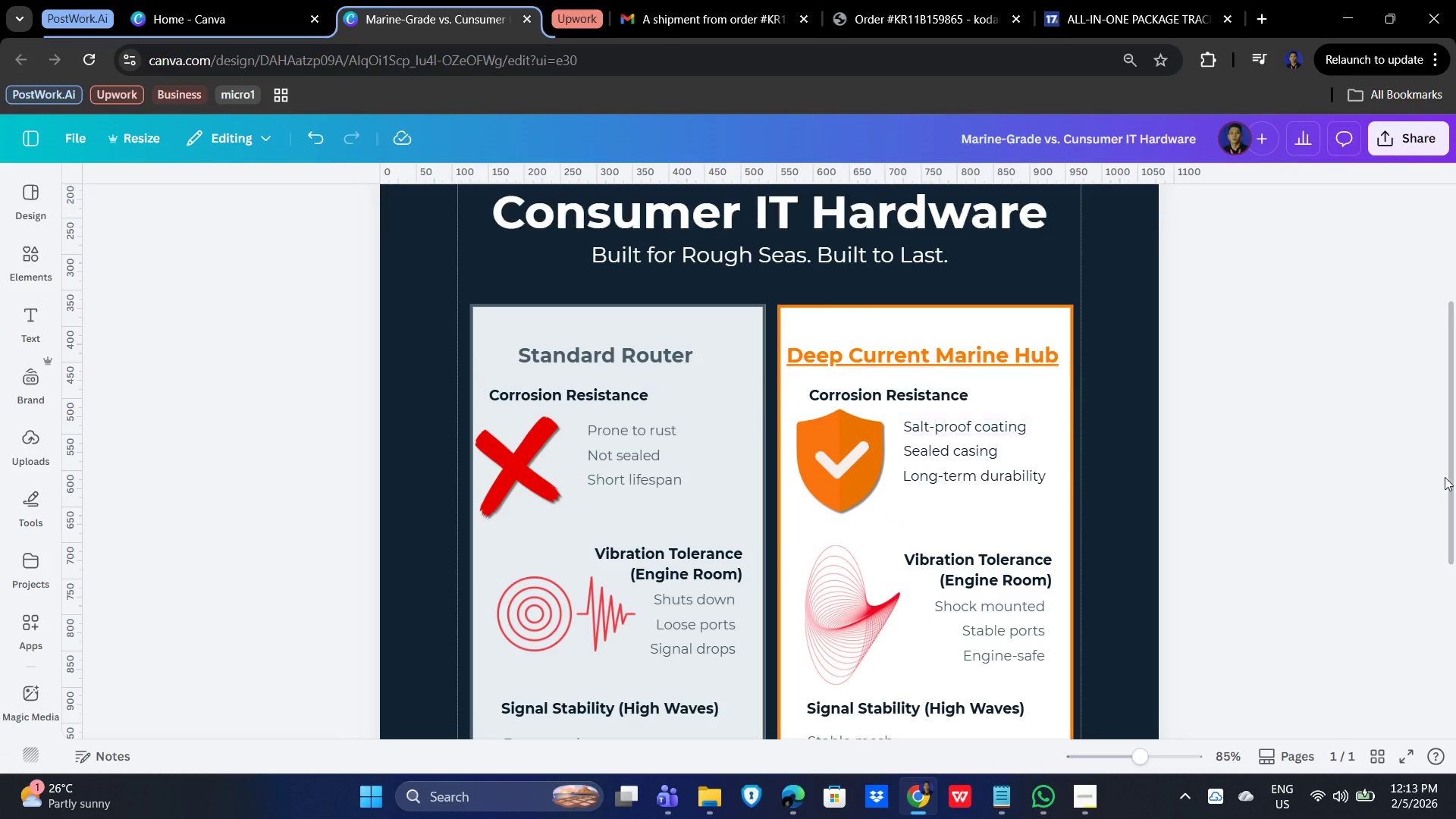 
scroll: coordinate [1455, 497], scroll_direction: down, amount: 1.0
 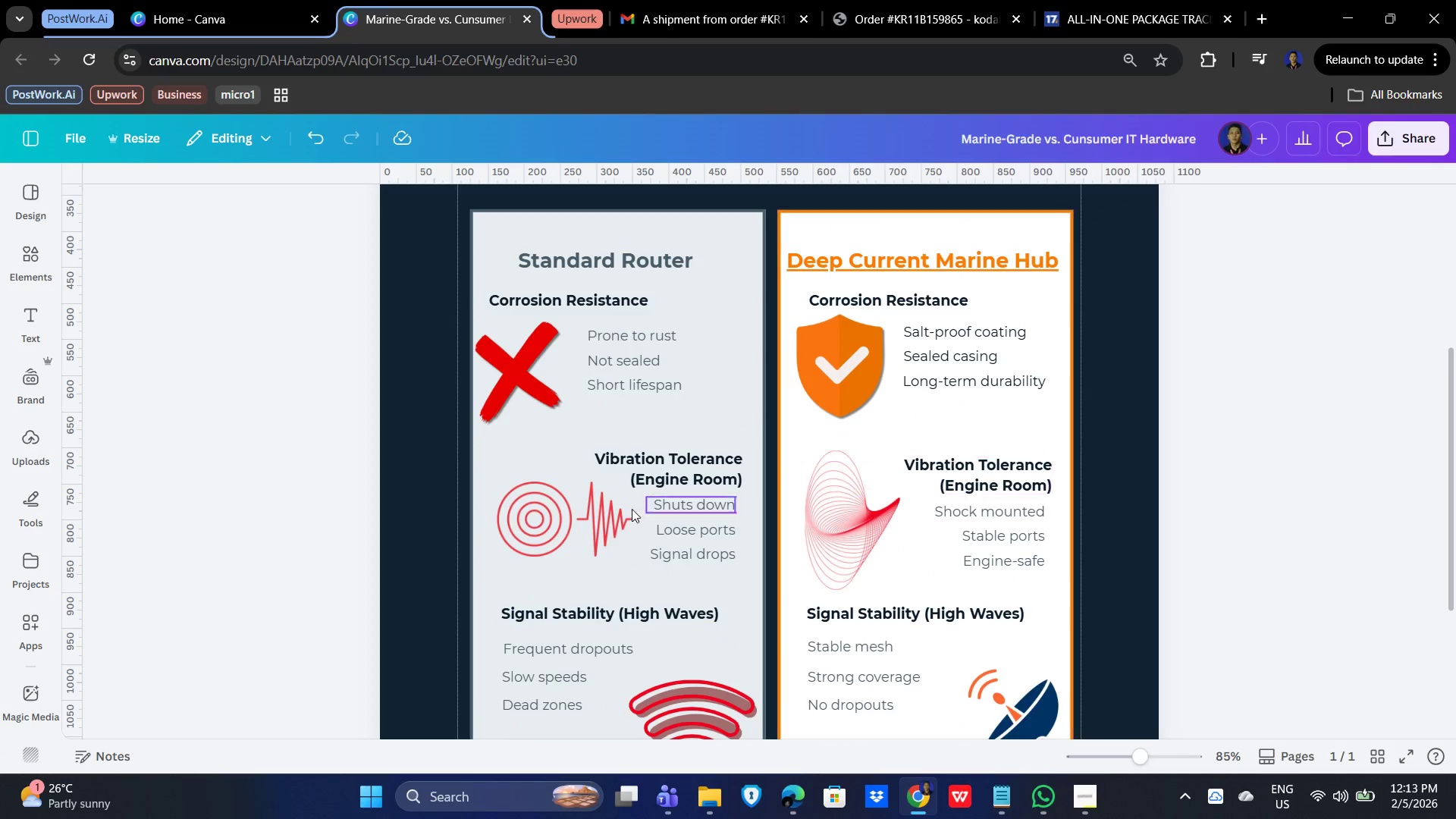 
hold_key(key=ShiftLeft, duration=1.5)
left_click([670, 470])
 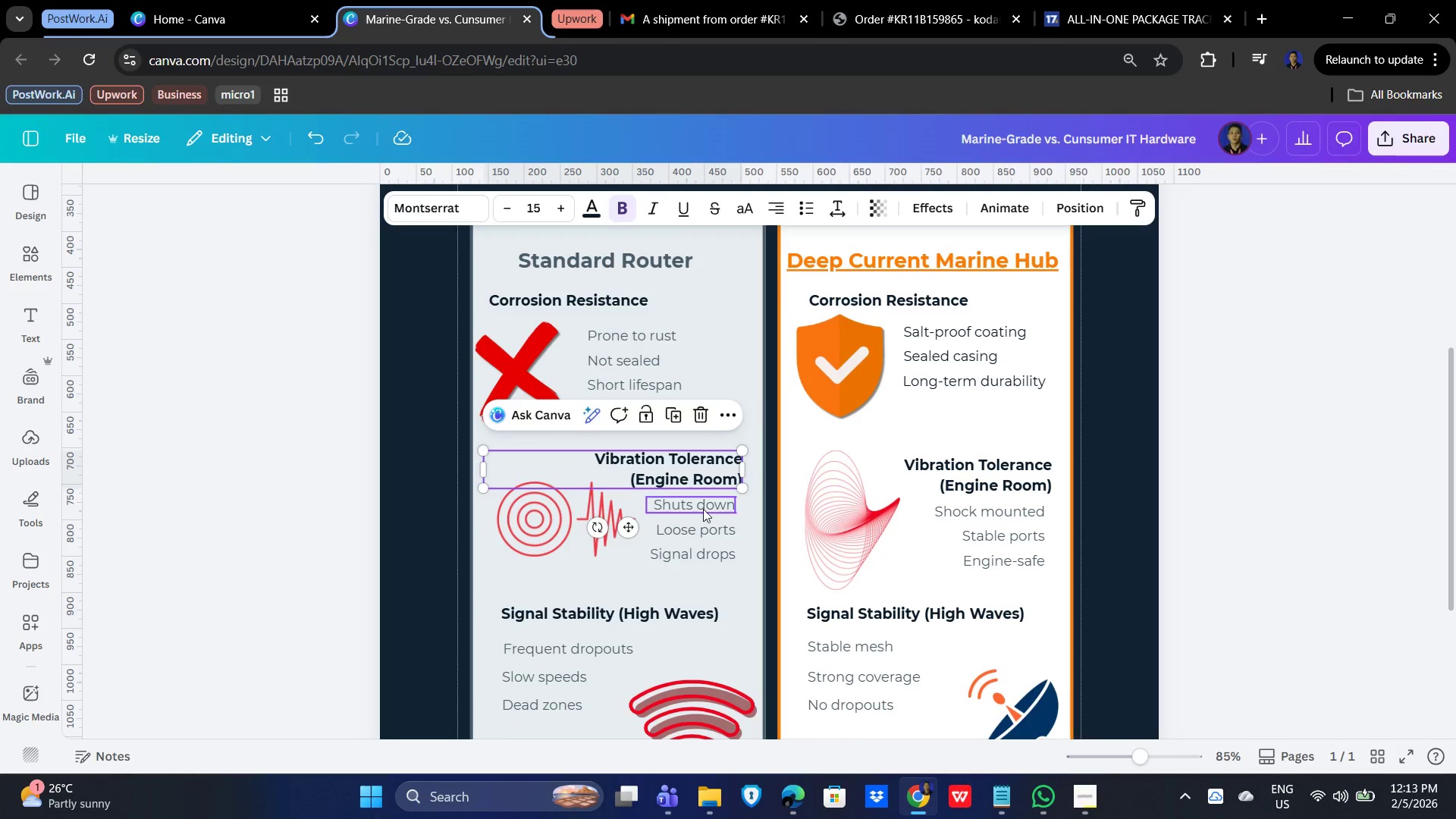 
double_click([703, 509])
 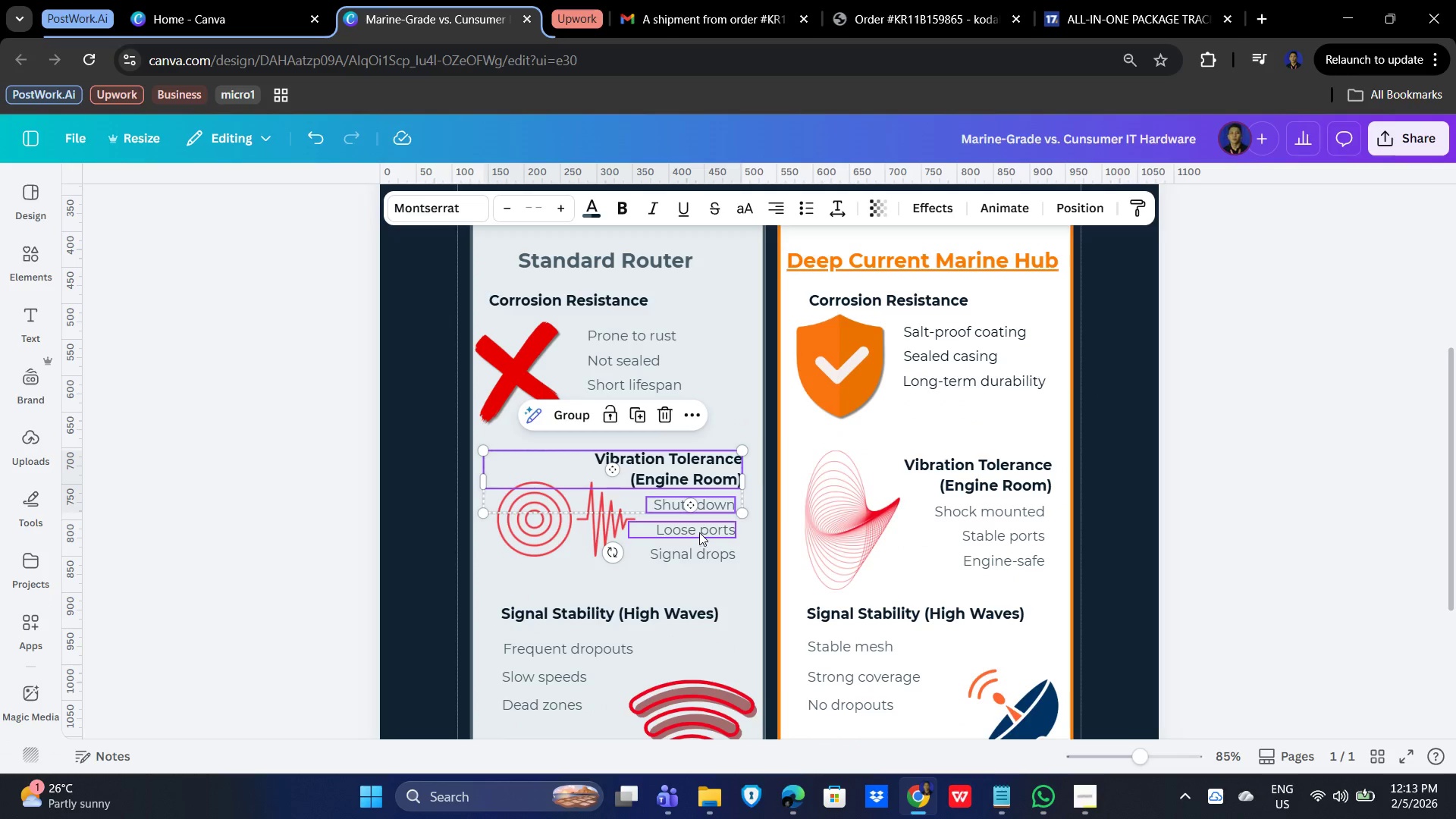 
triple_click([699, 532])
 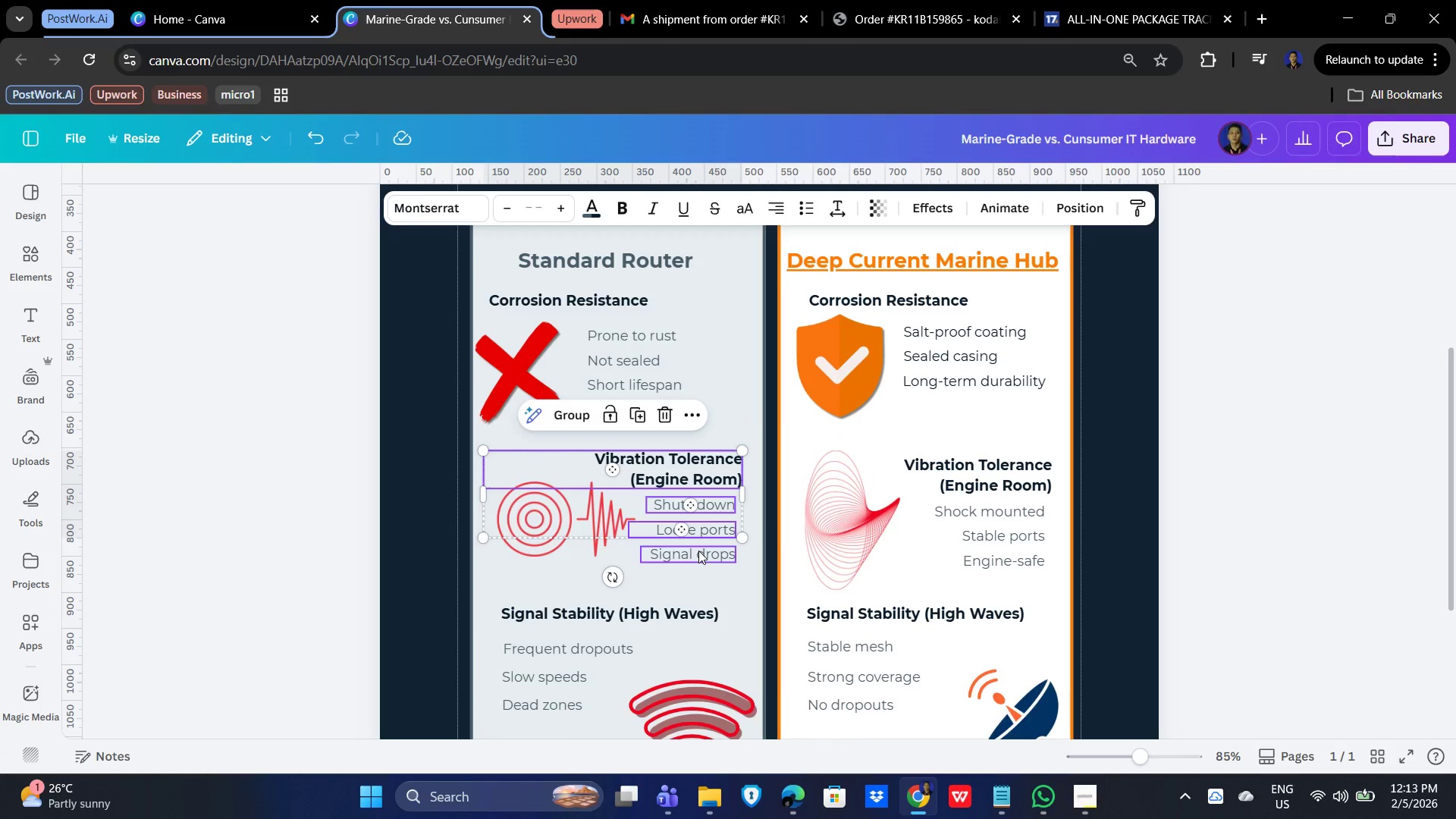 
hold_key(key=ShiftLeft, duration=1.52)
triple_click([538, 513])
 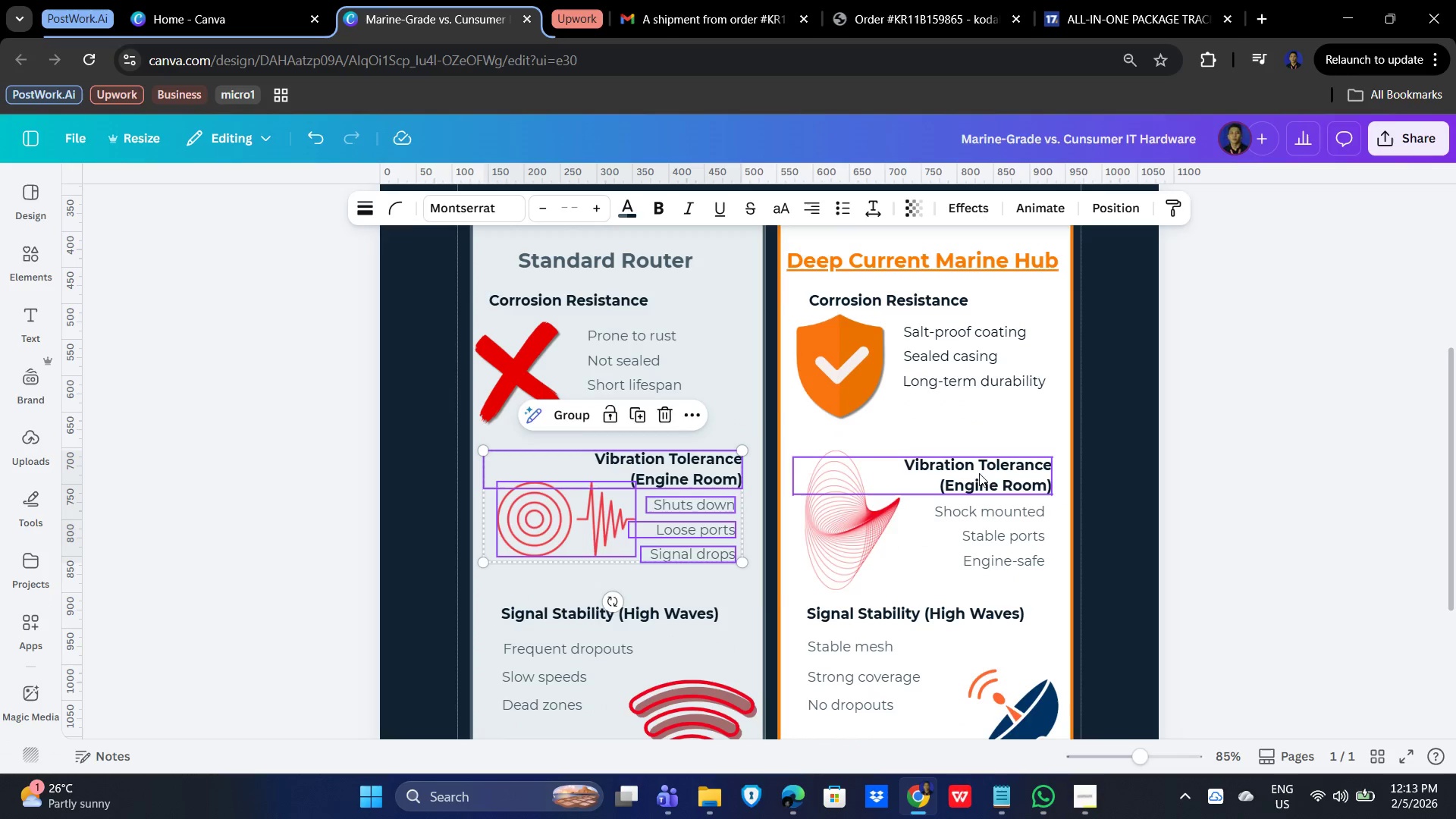 
left_click([992, 470])
 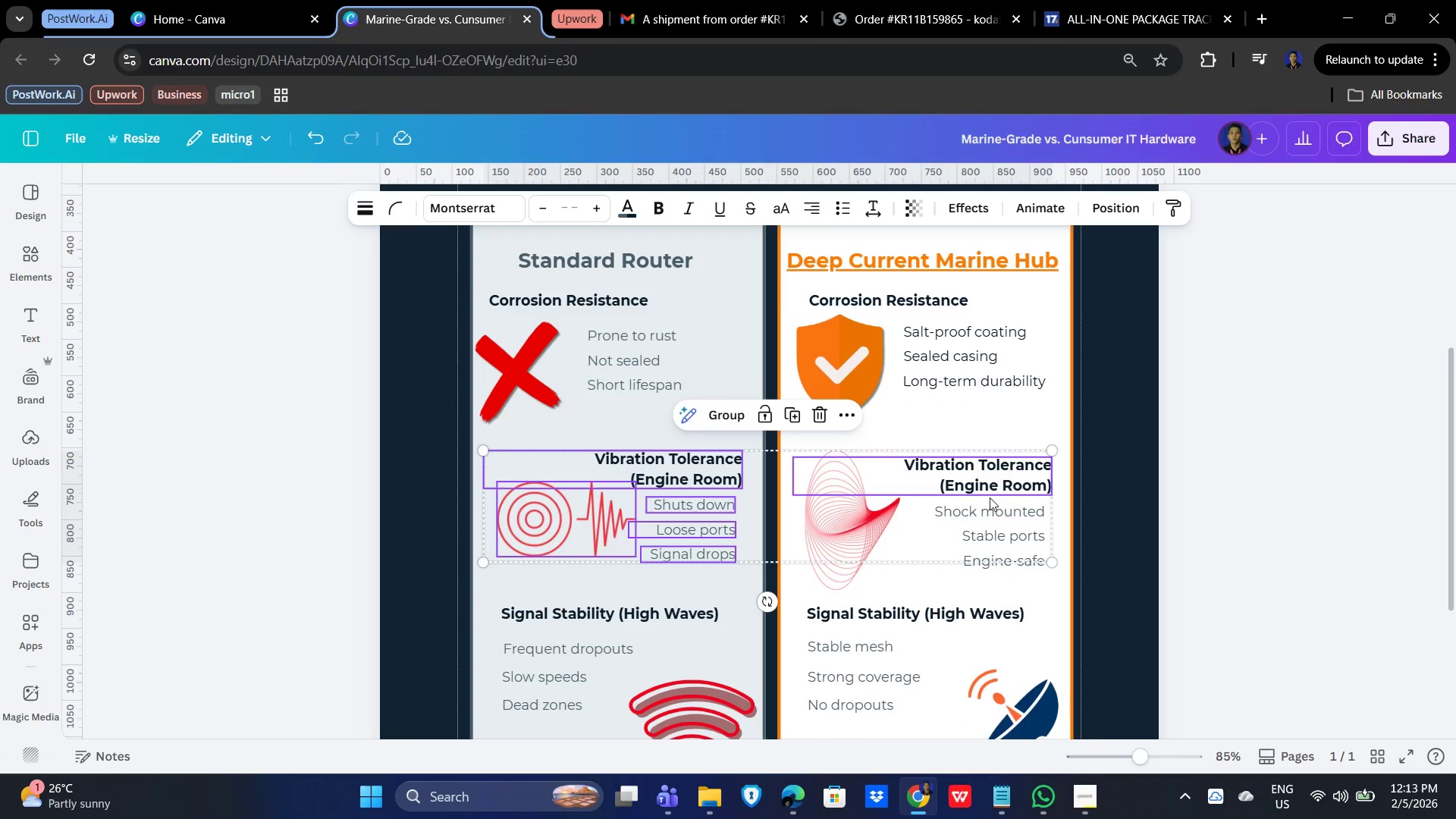 
hold_key(key=ShiftLeft, duration=1.52)
left_click([993, 513])
 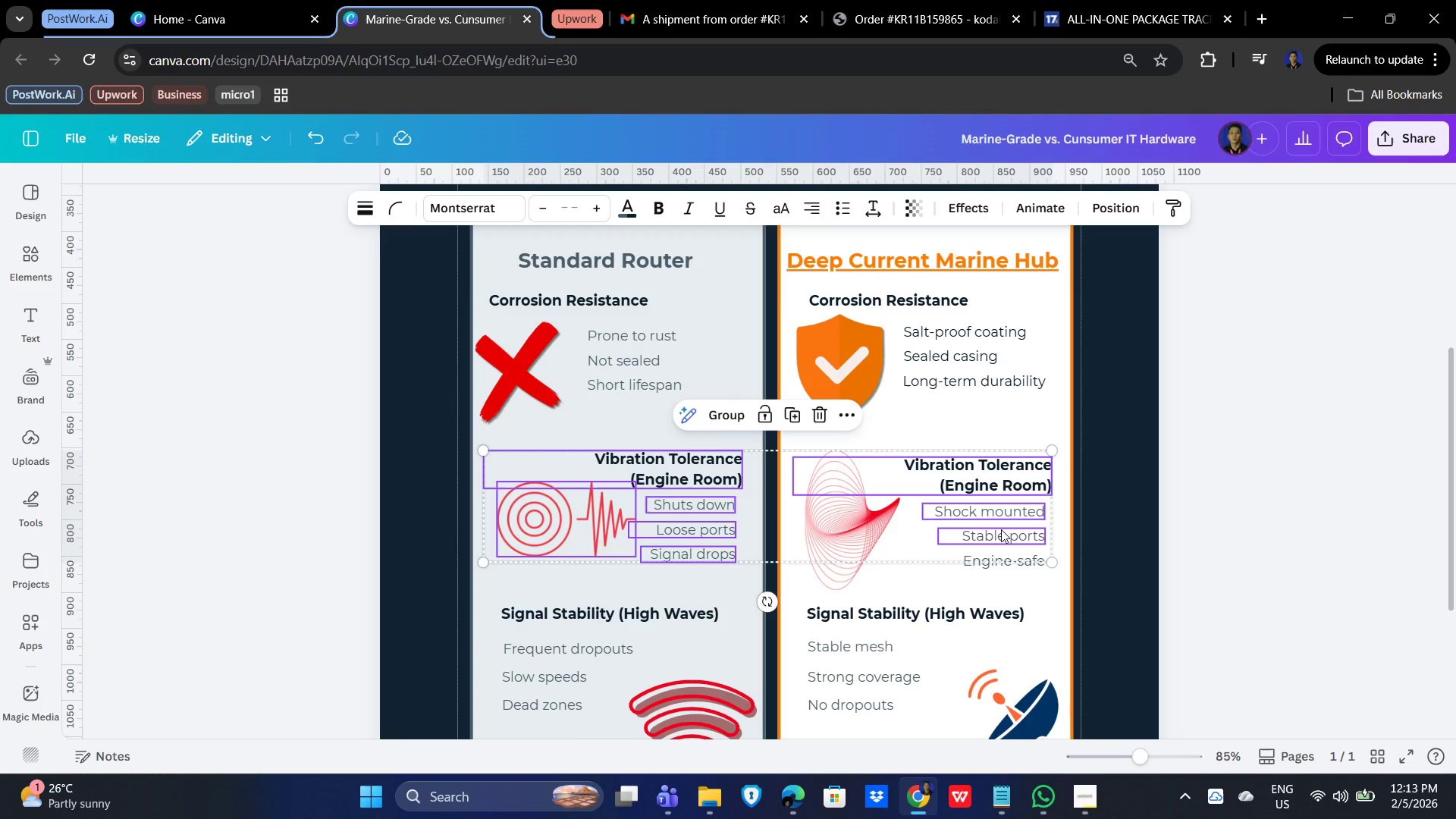 
double_click([1001, 529])
 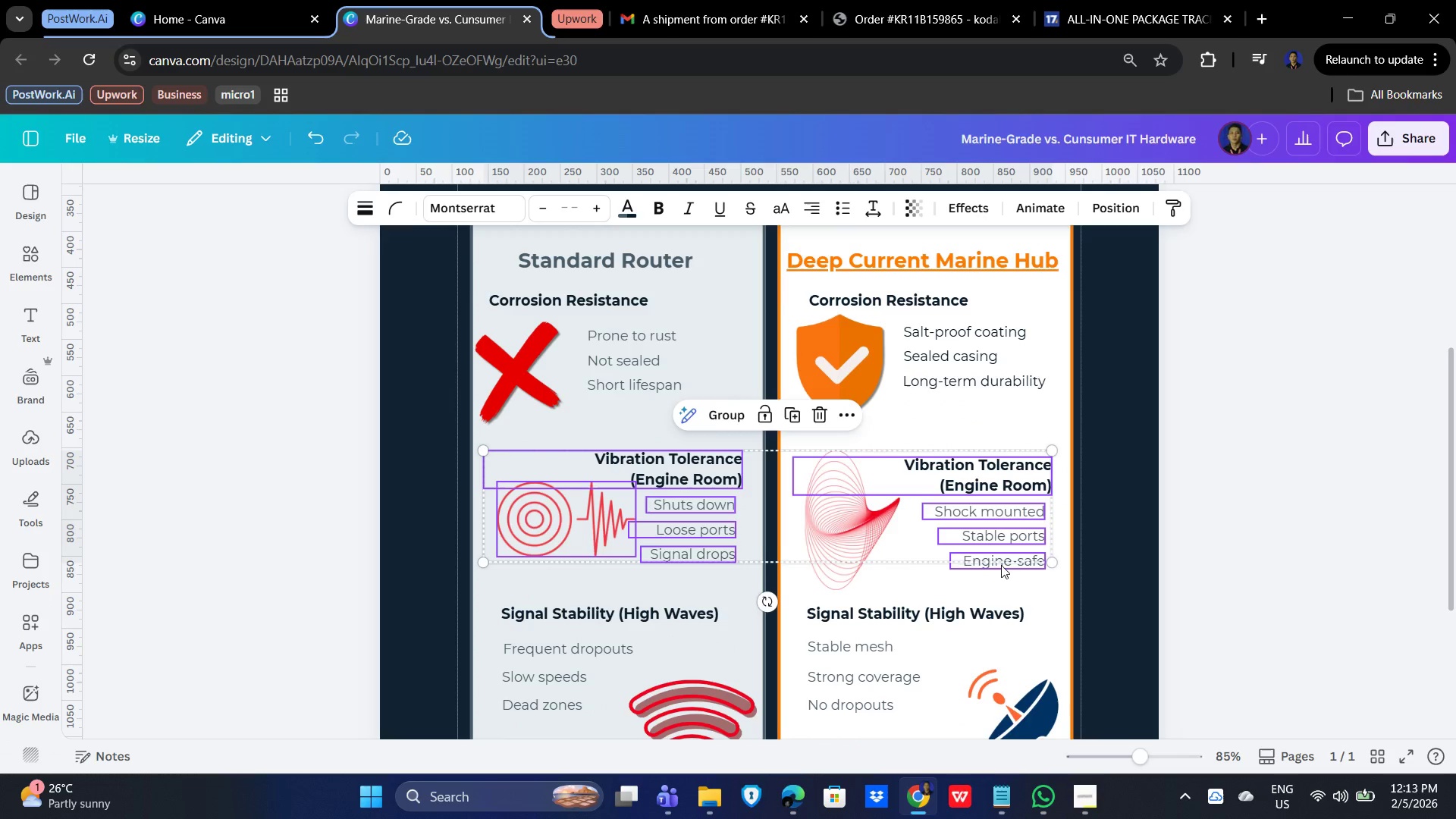 
left_click([1001, 565])
 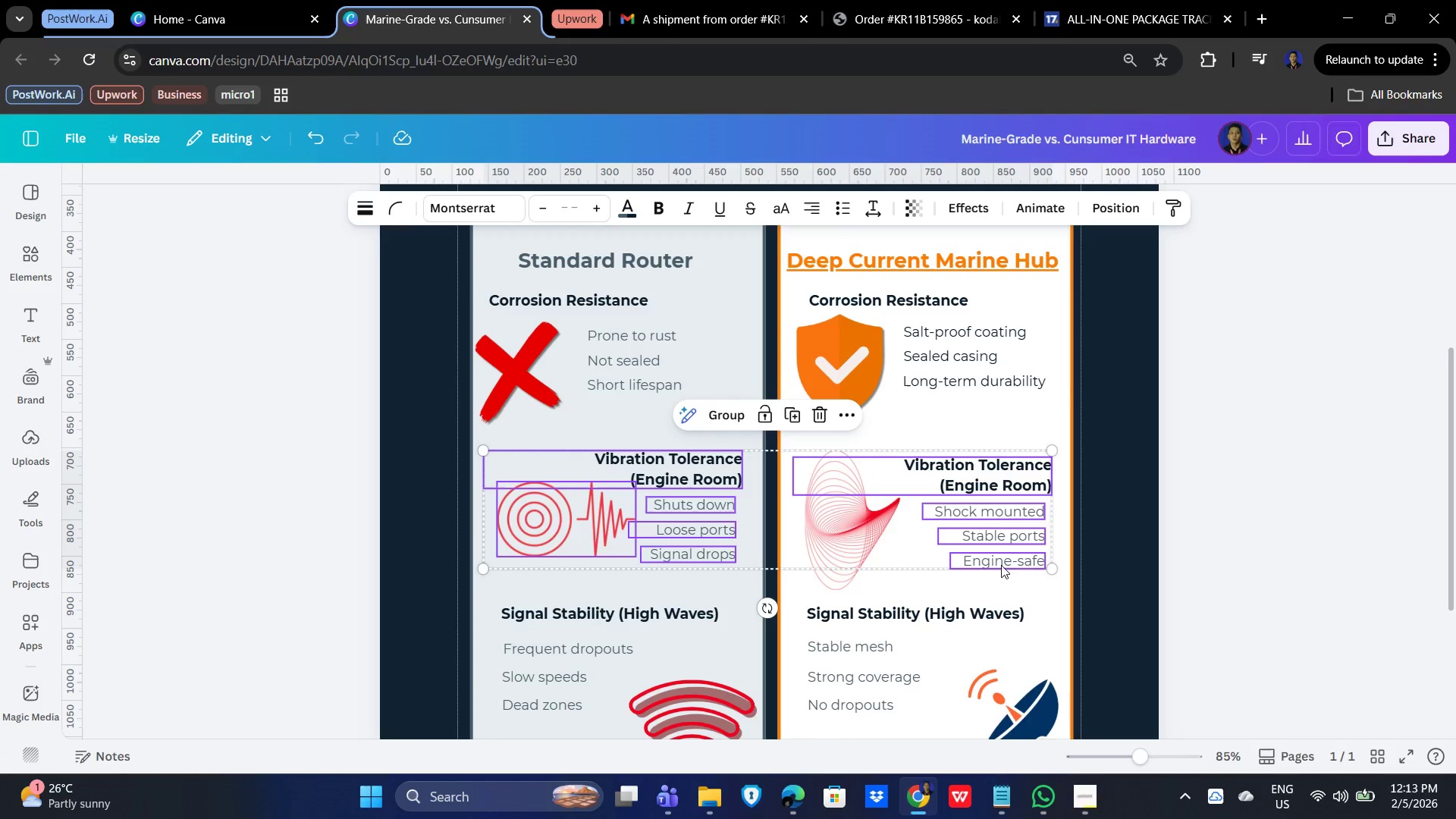 
hold_key(key=ShiftLeft, duration=1.51)
left_click([824, 523])
 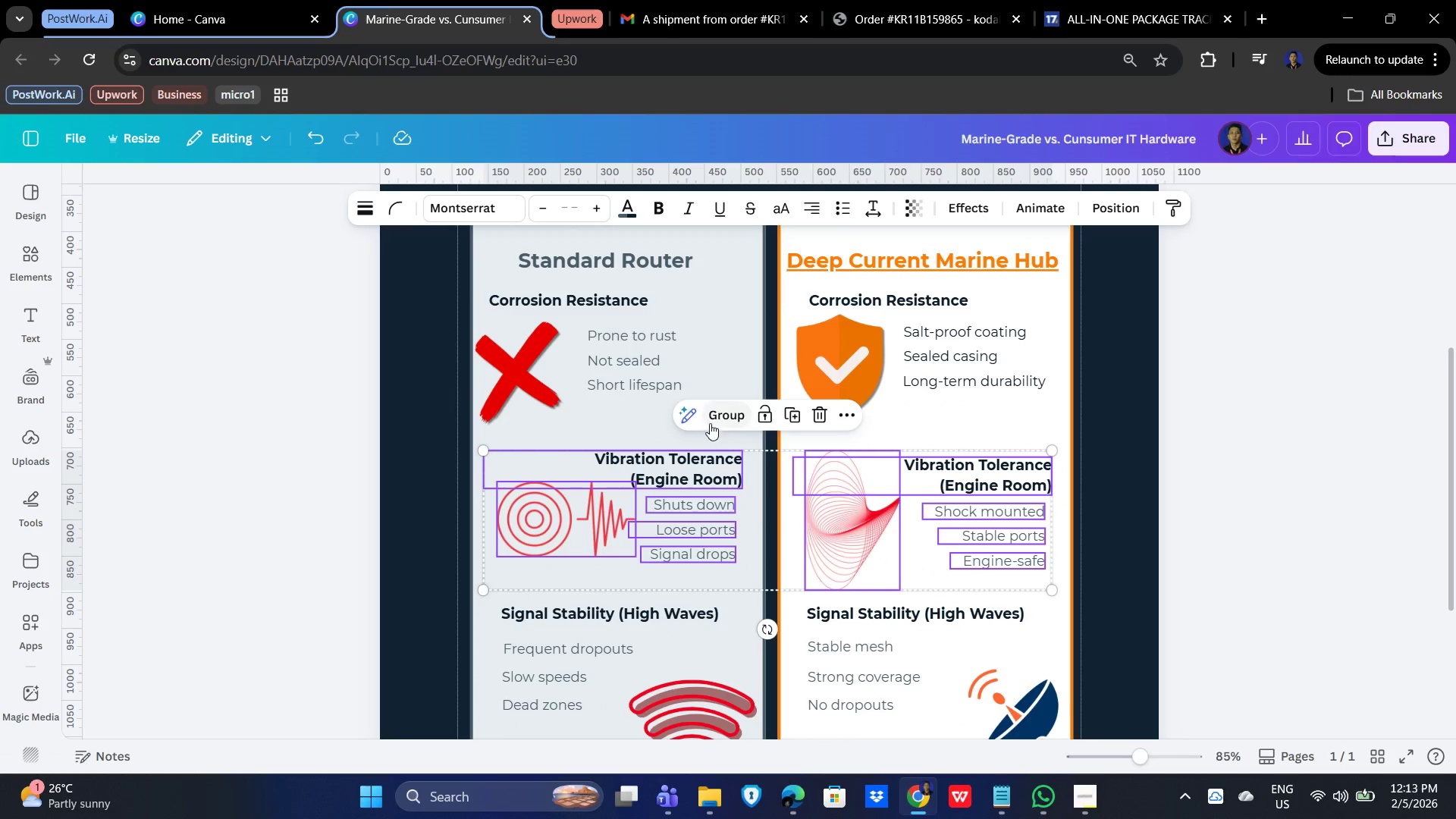 
left_click([709, 422])
 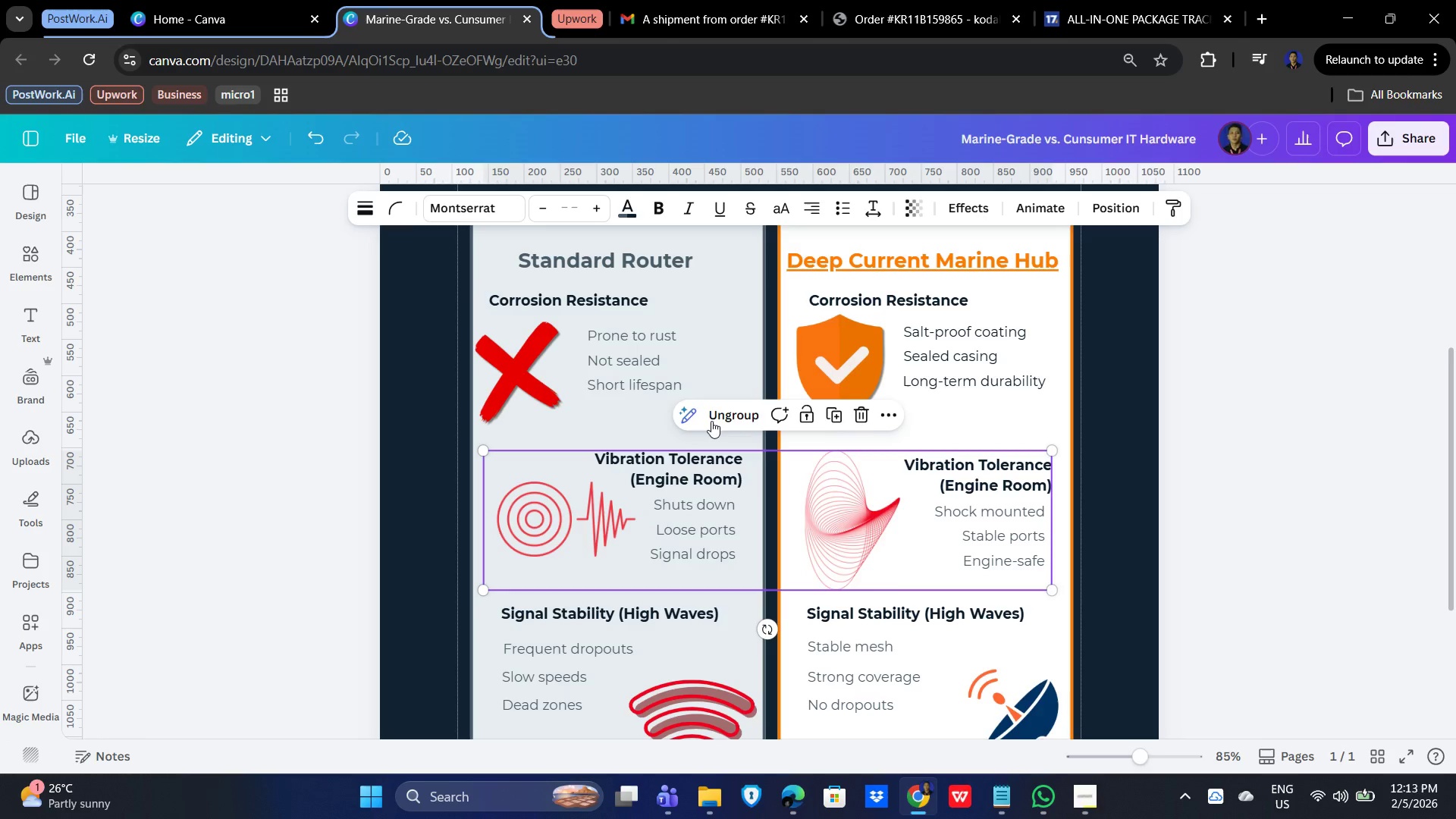 
hold_key(key=ShiftLeft, duration=0.62)
 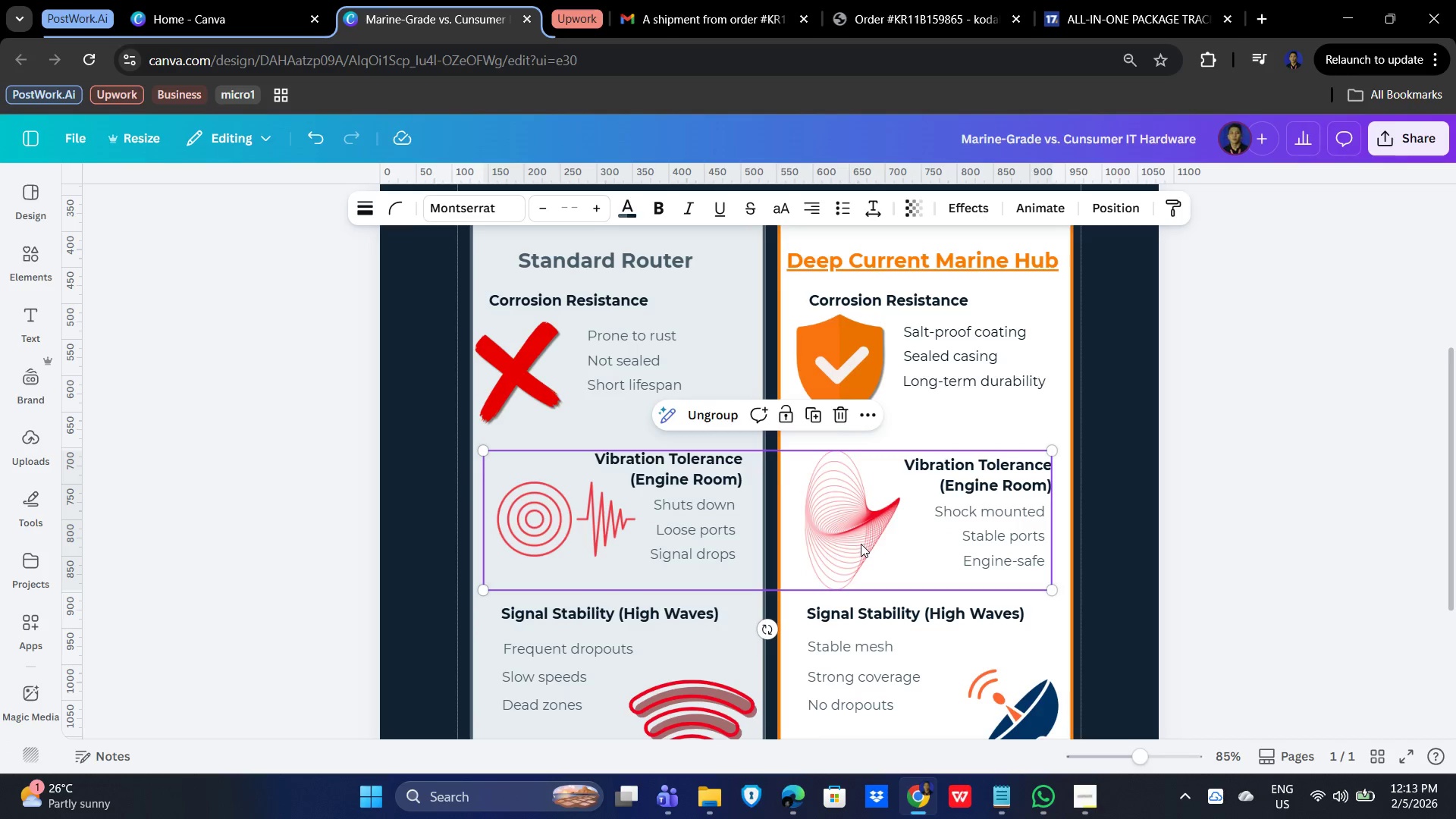 
left_click_drag(start_coordinate=[861, 544], to_coordinate=[858, 526])
 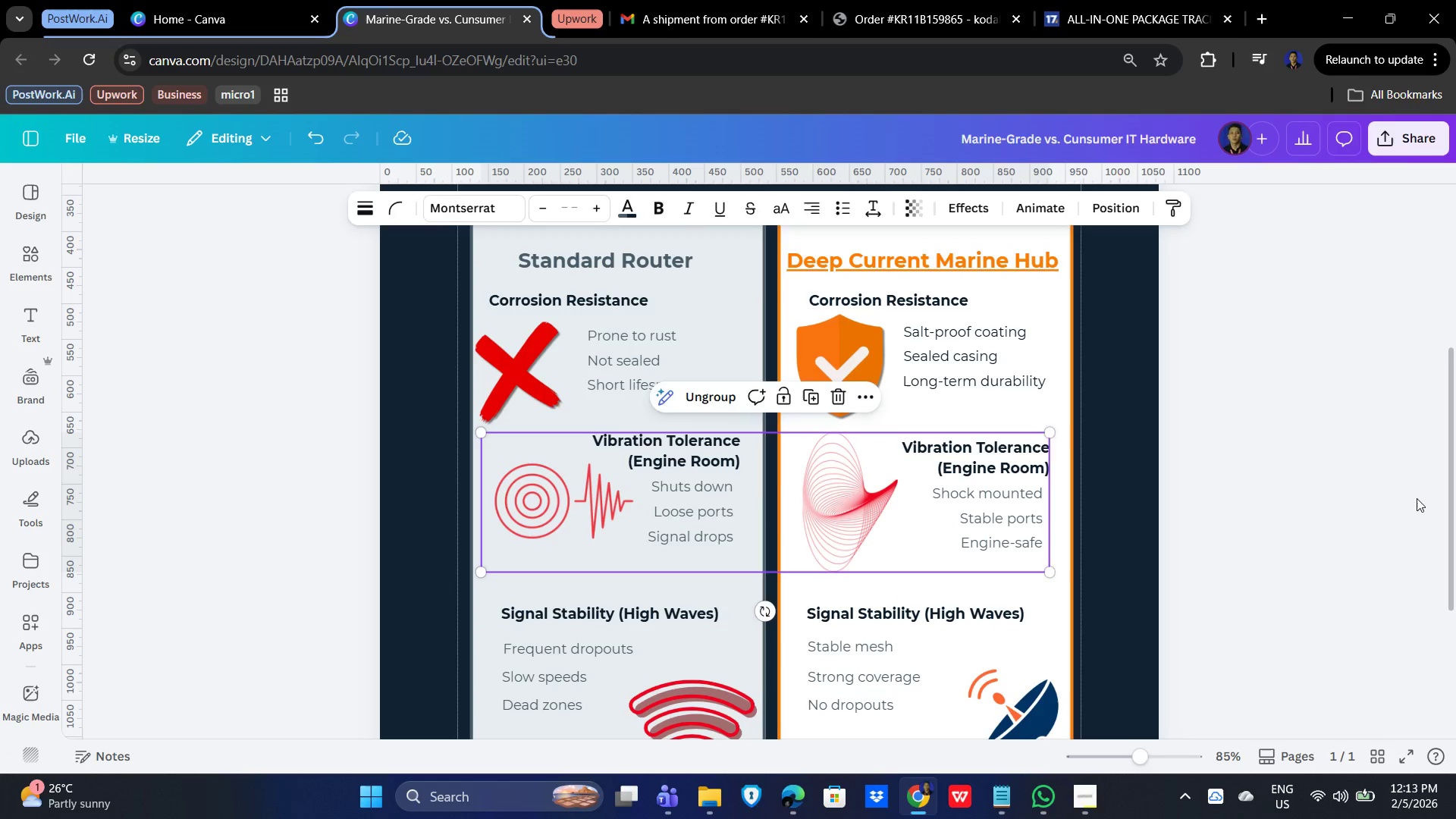 
left_click([1417, 498])
 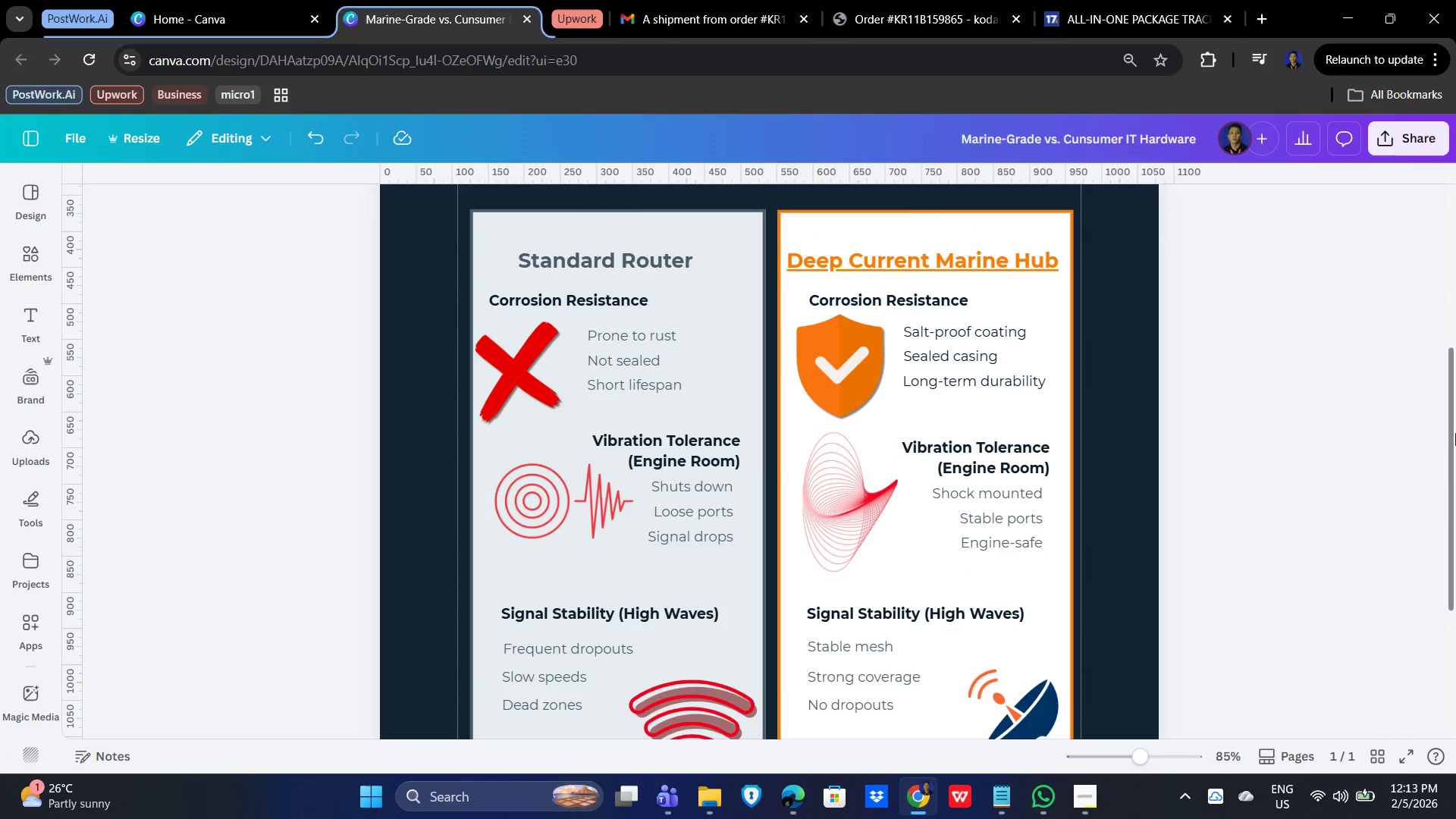 
scroll: coordinate [1451, 420], scroll_direction: down, amount: 3.0
 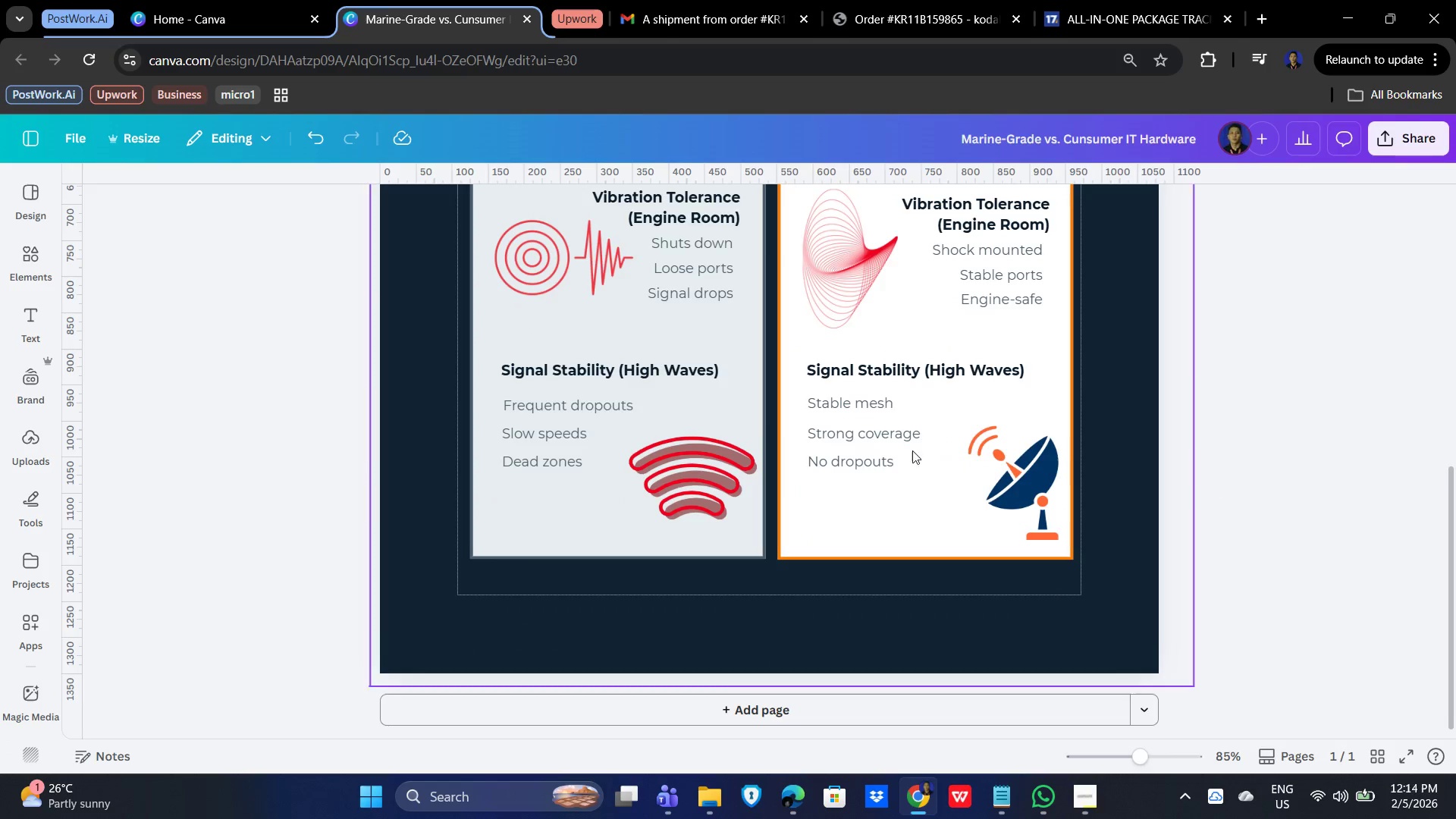 
hold_key(key=ShiftLeft, duration=1.5)
left_click([596, 365])
 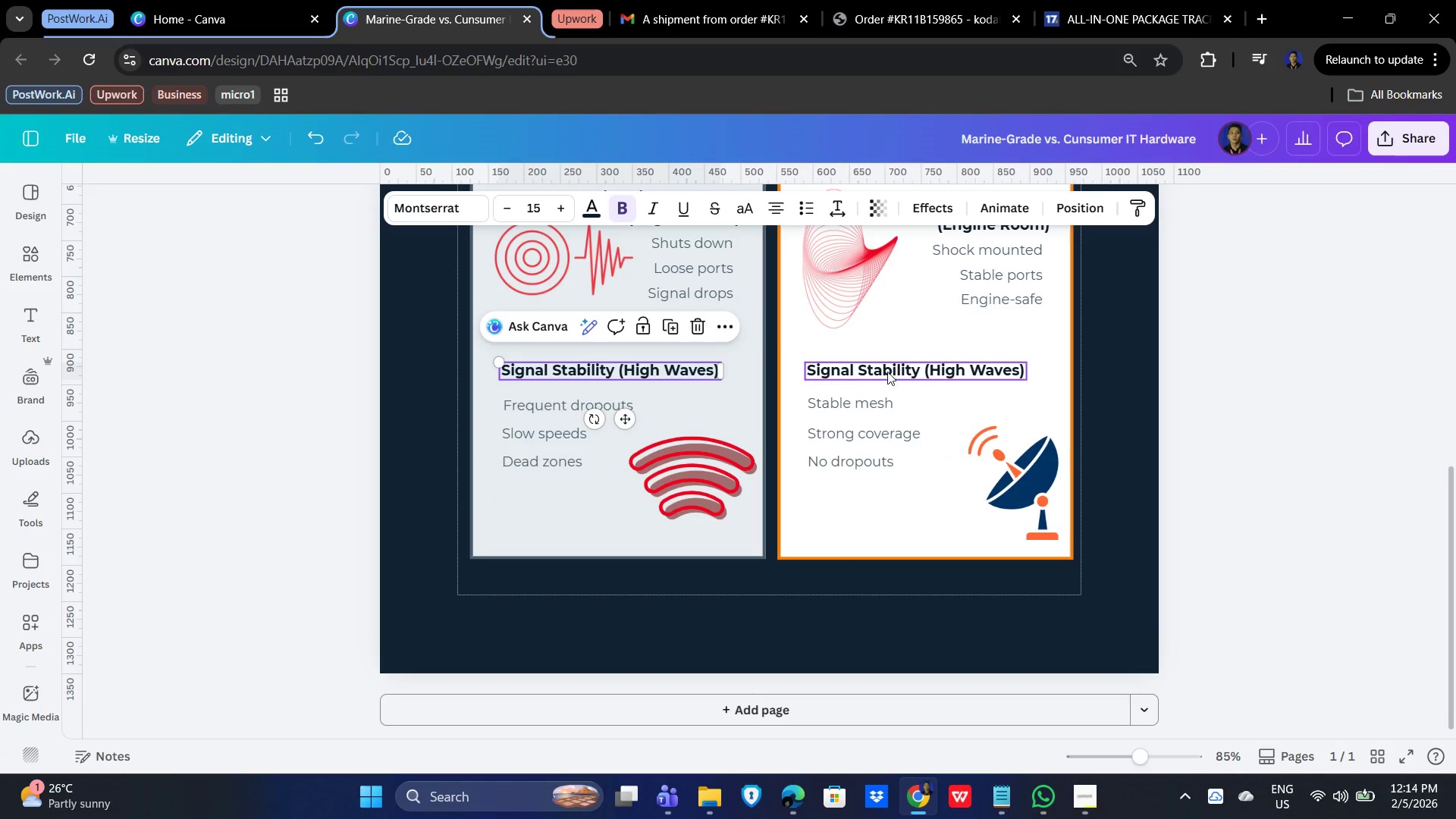 
double_click([896, 370])
 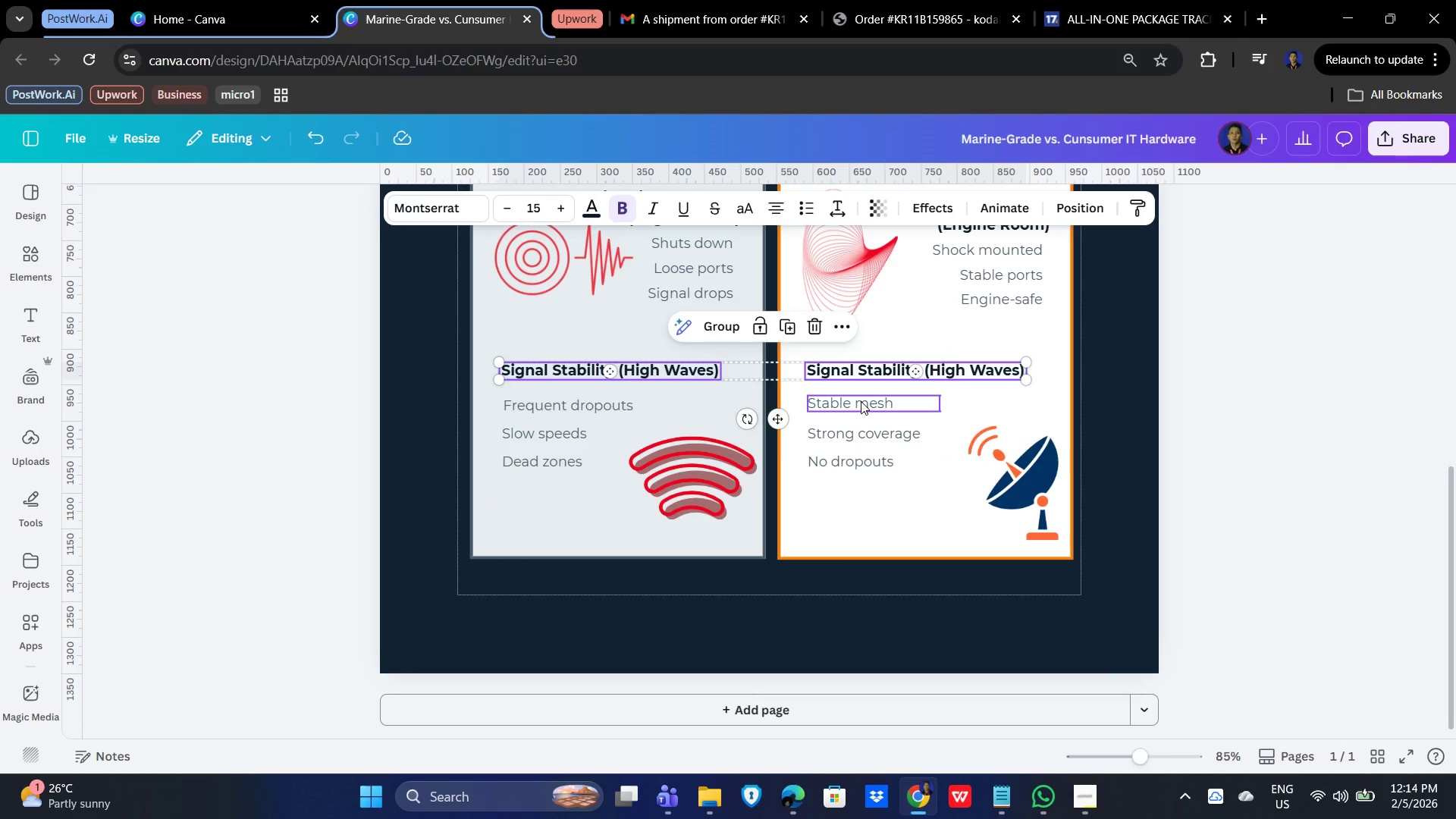 
left_click([861, 401])
 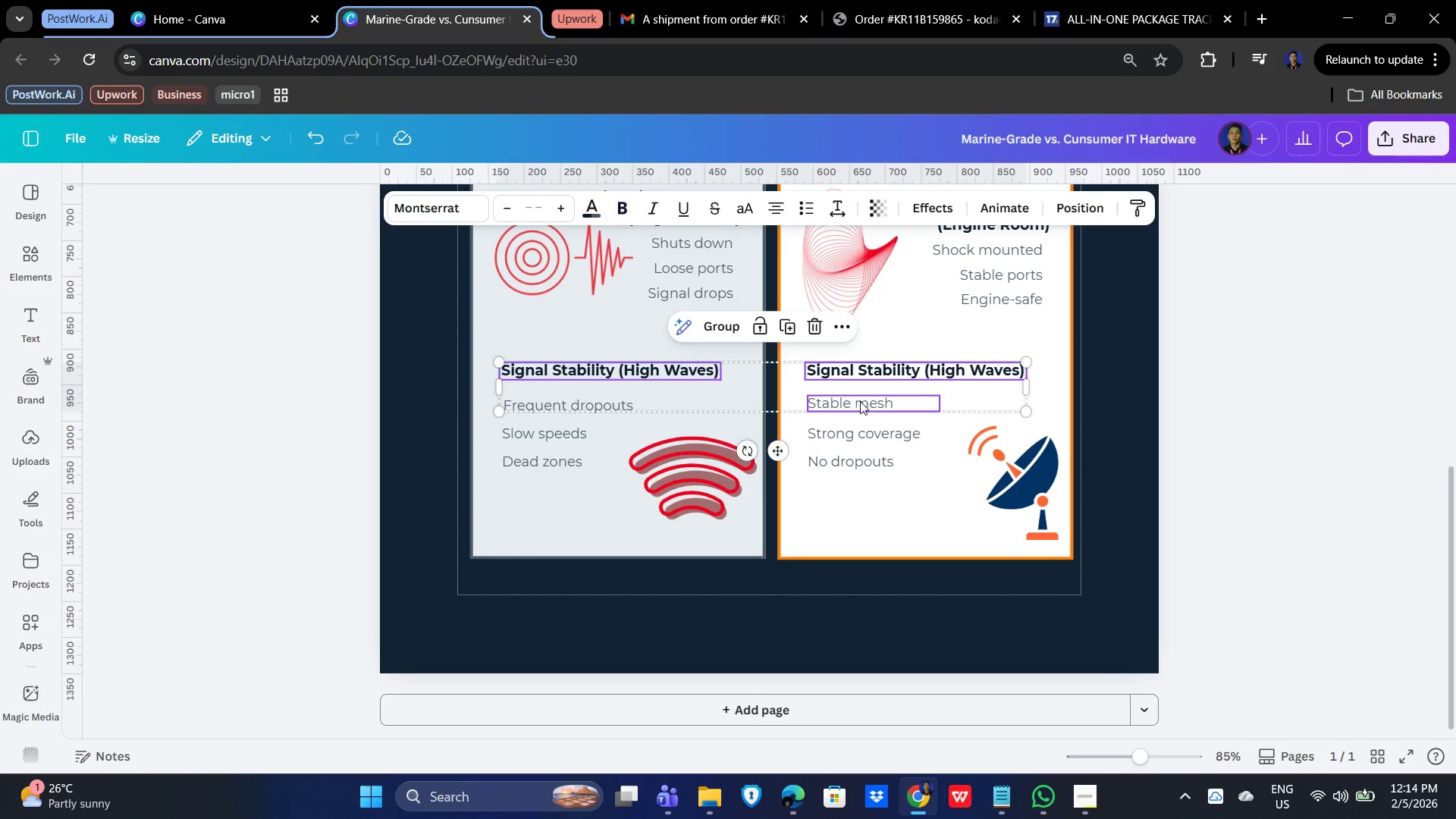 
hold_key(key=ShiftLeft, duration=1.52)
left_click([554, 400])
 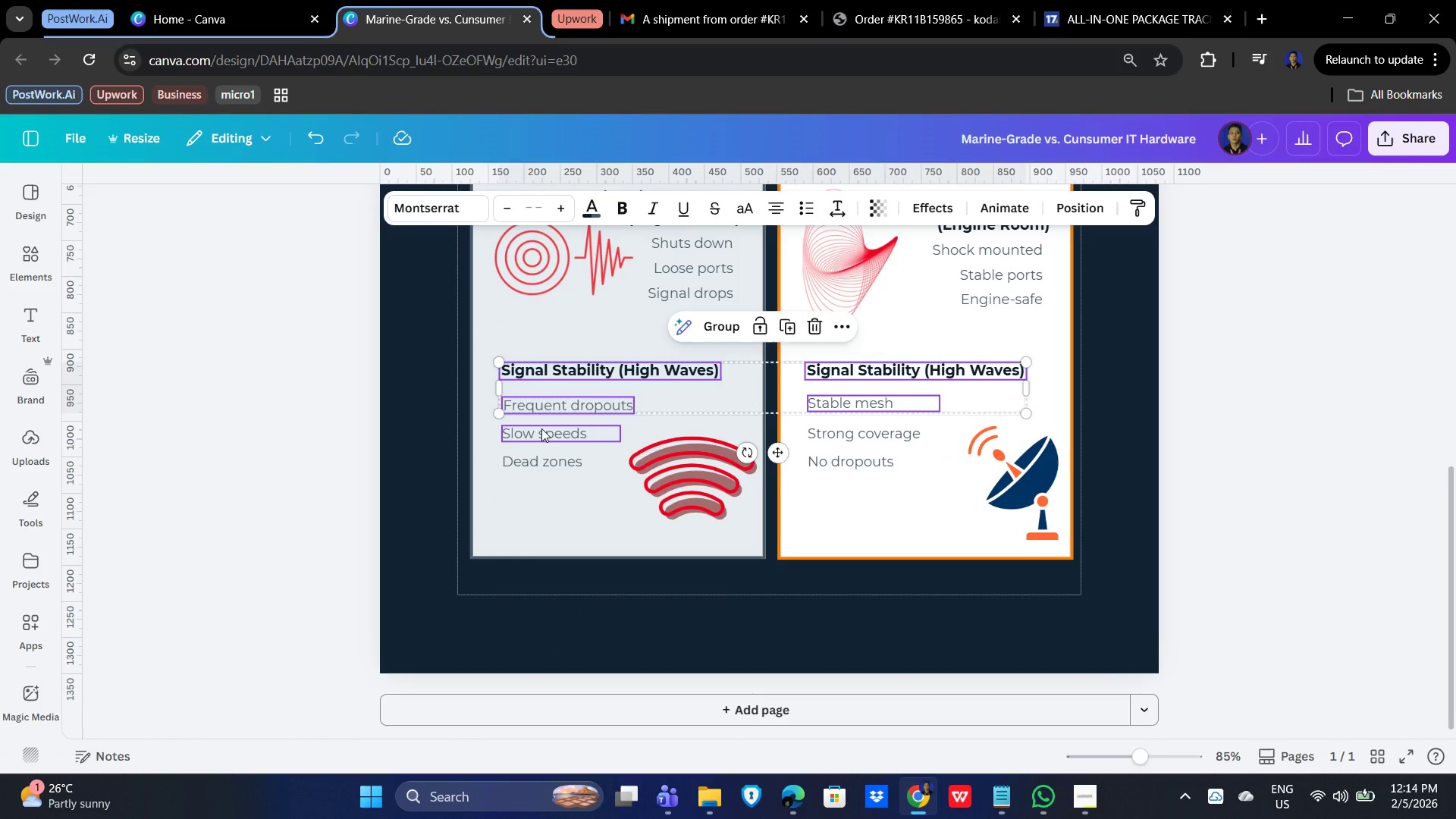 
left_click([540, 431])
 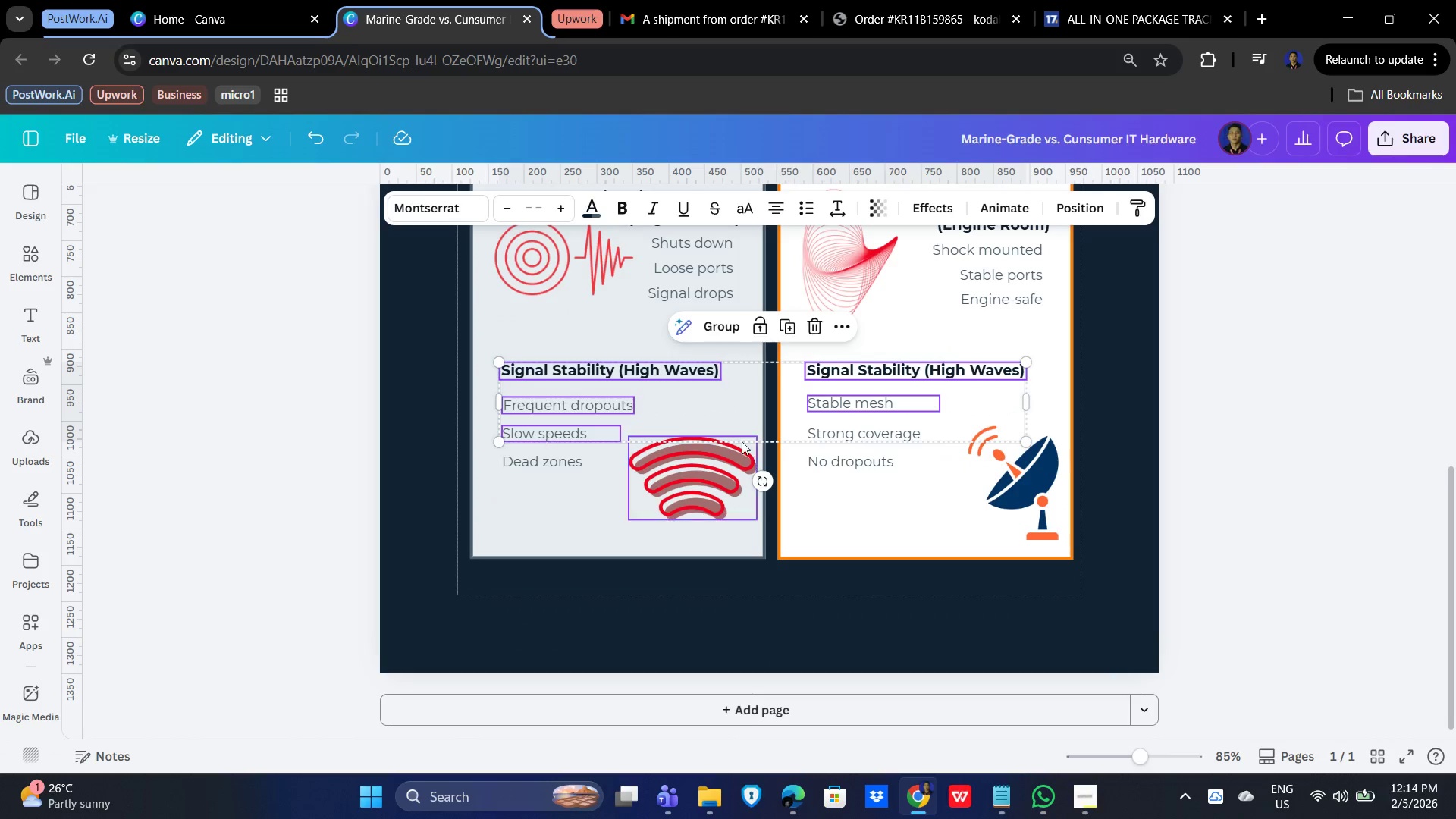 
hold_key(key=ShiftLeft, duration=1.52)
left_click([887, 435])
 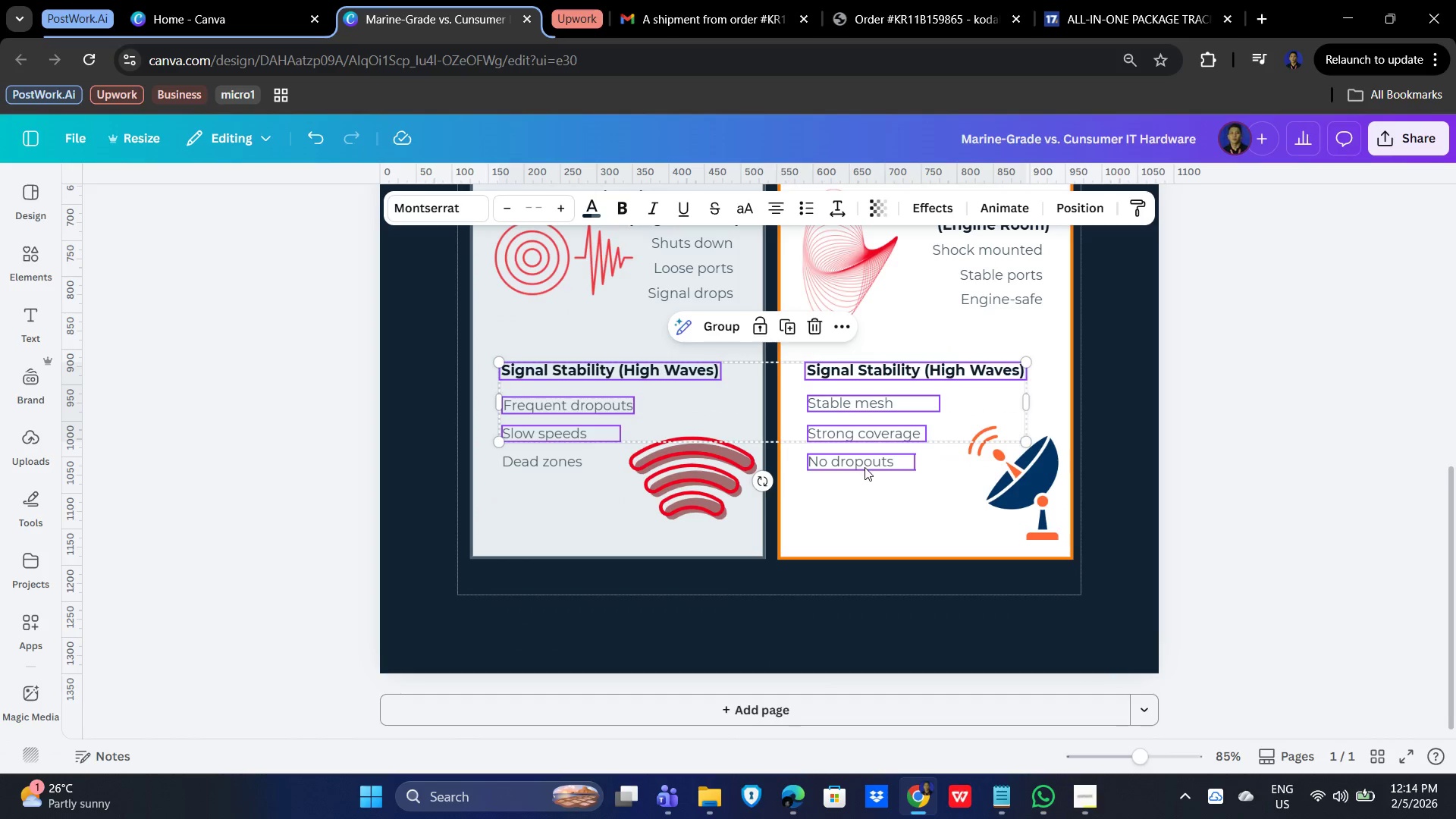 
double_click([864, 467])
 